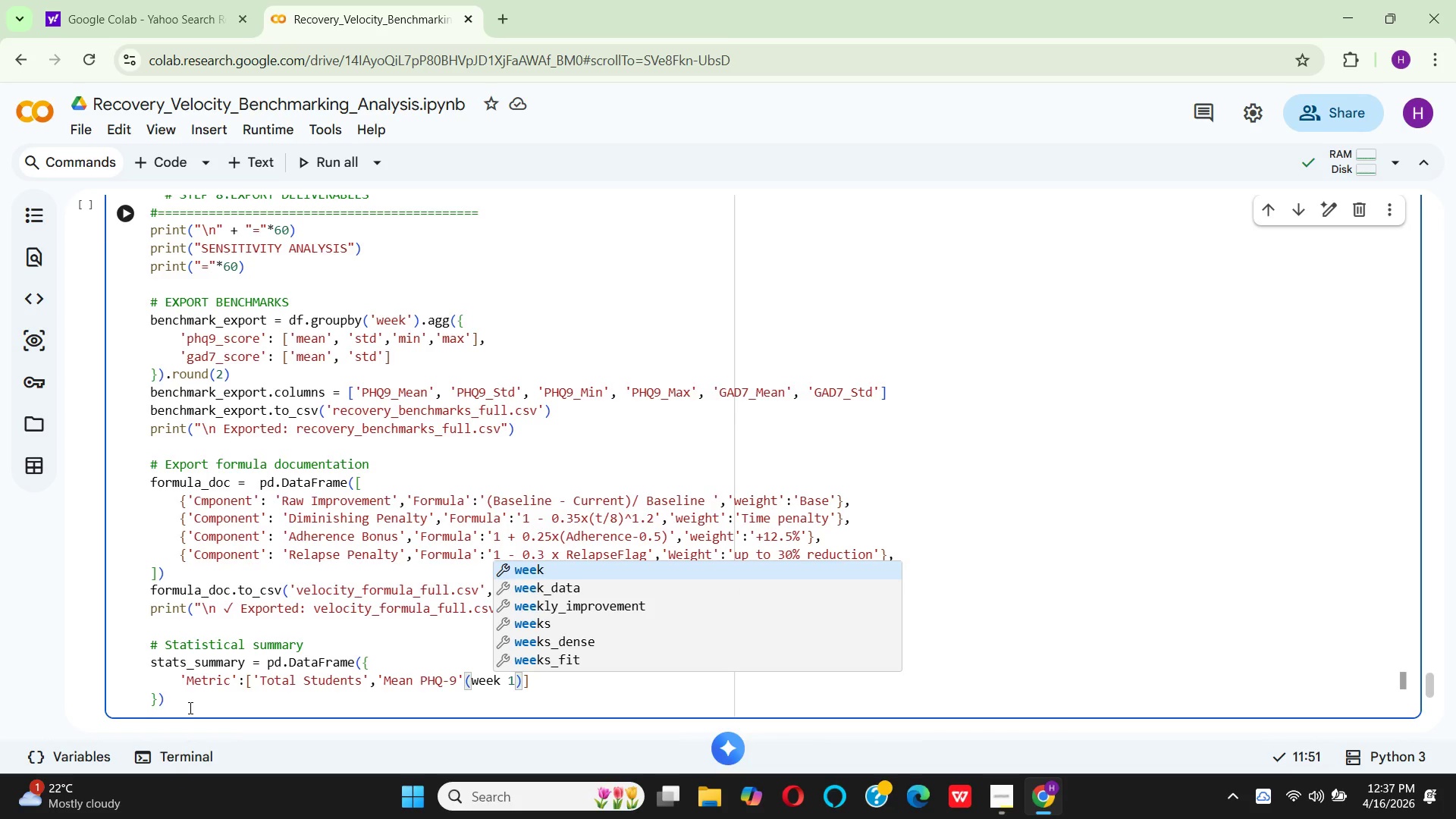 
 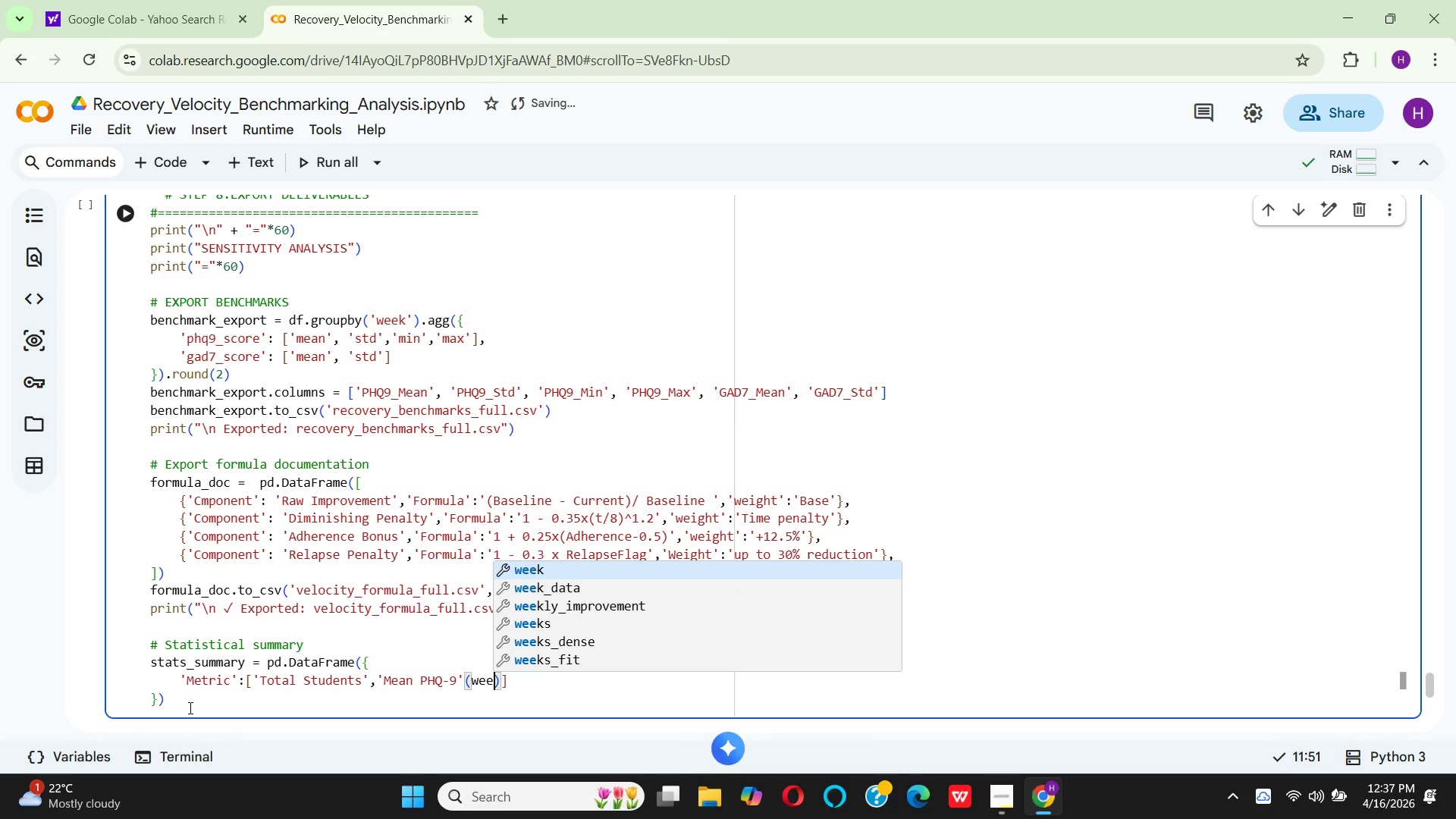 
hold_key(key=K, duration=0.31)
 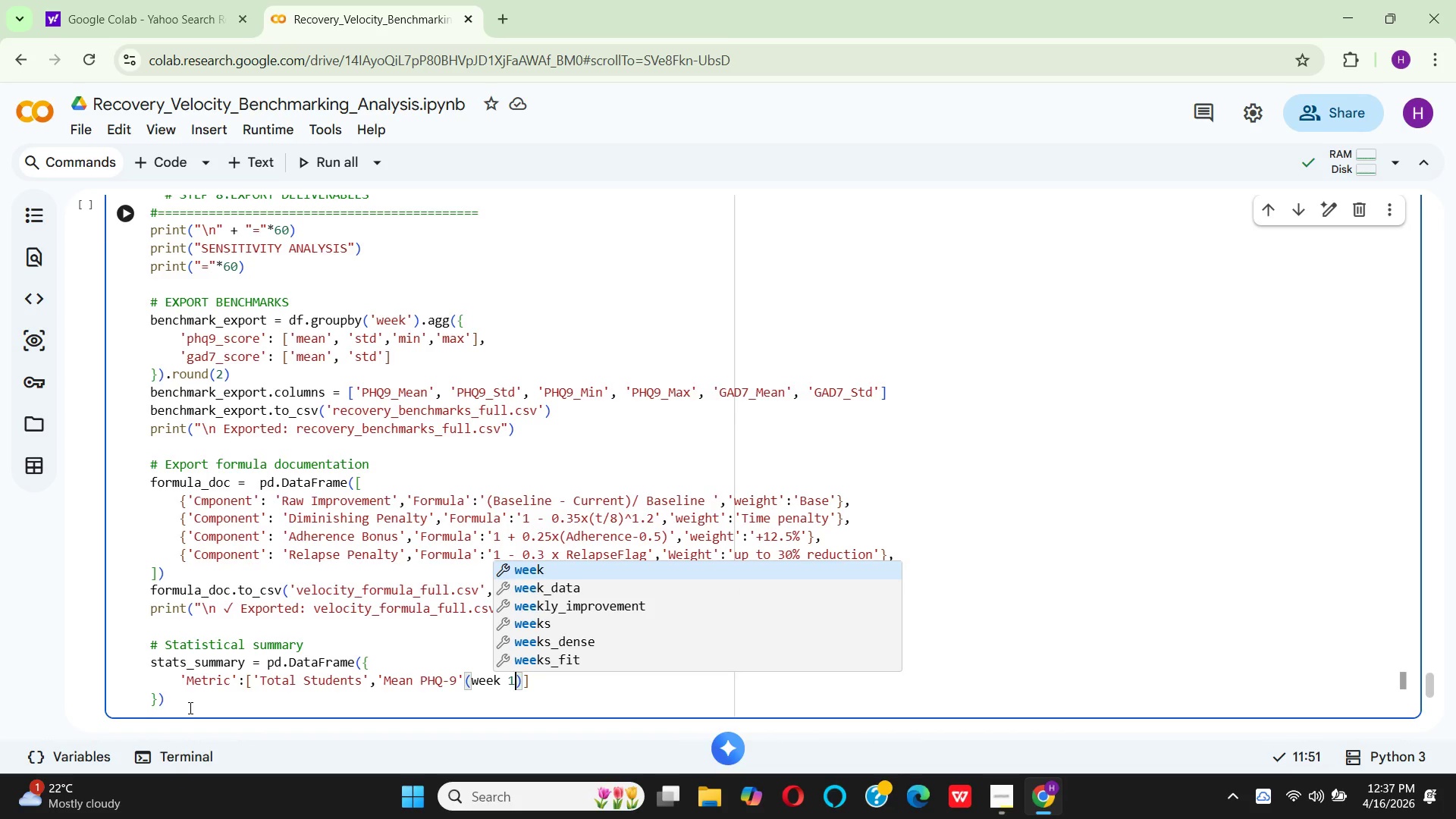 
key(ArrowRight)
 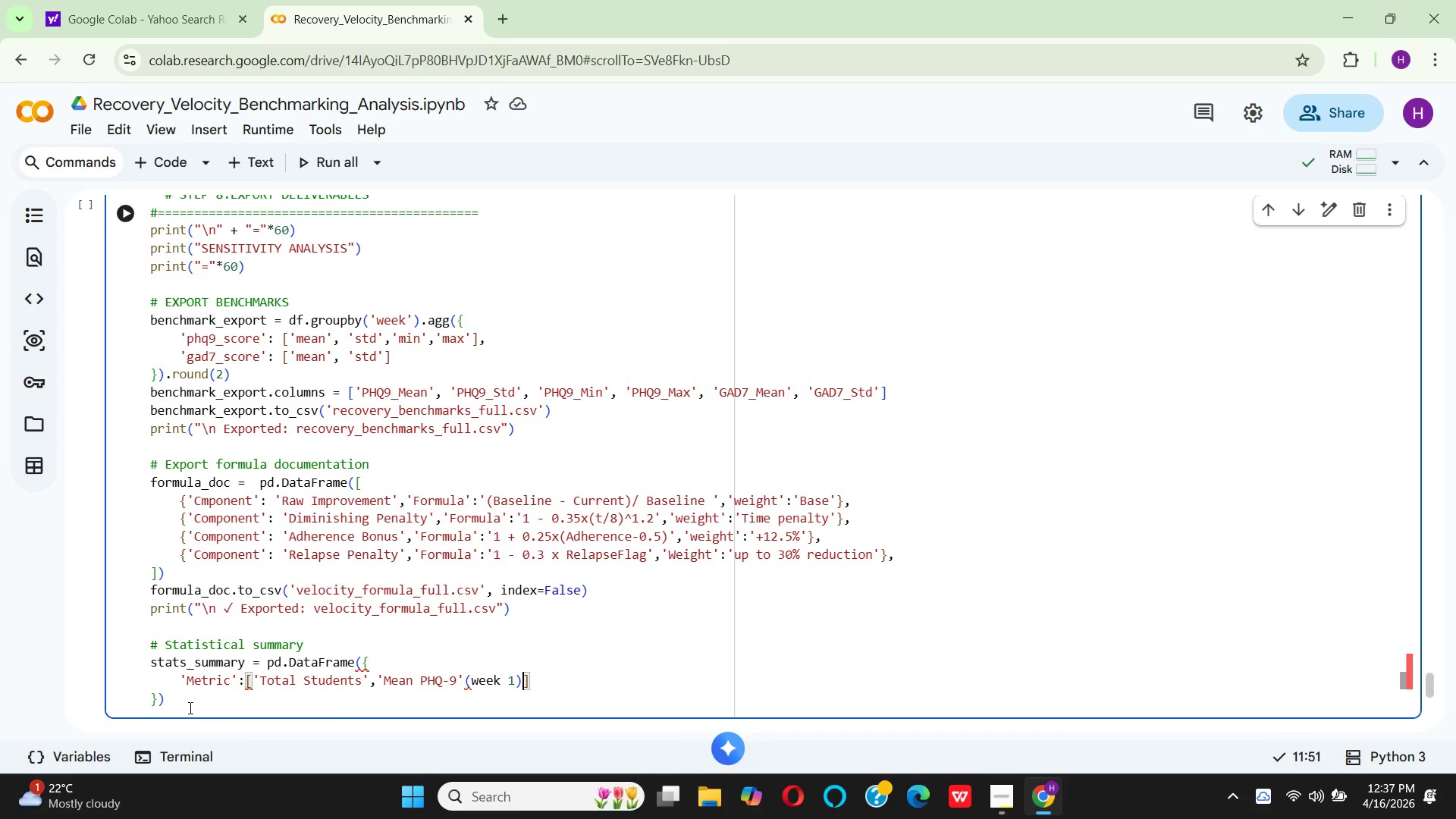 
key(Quote)
 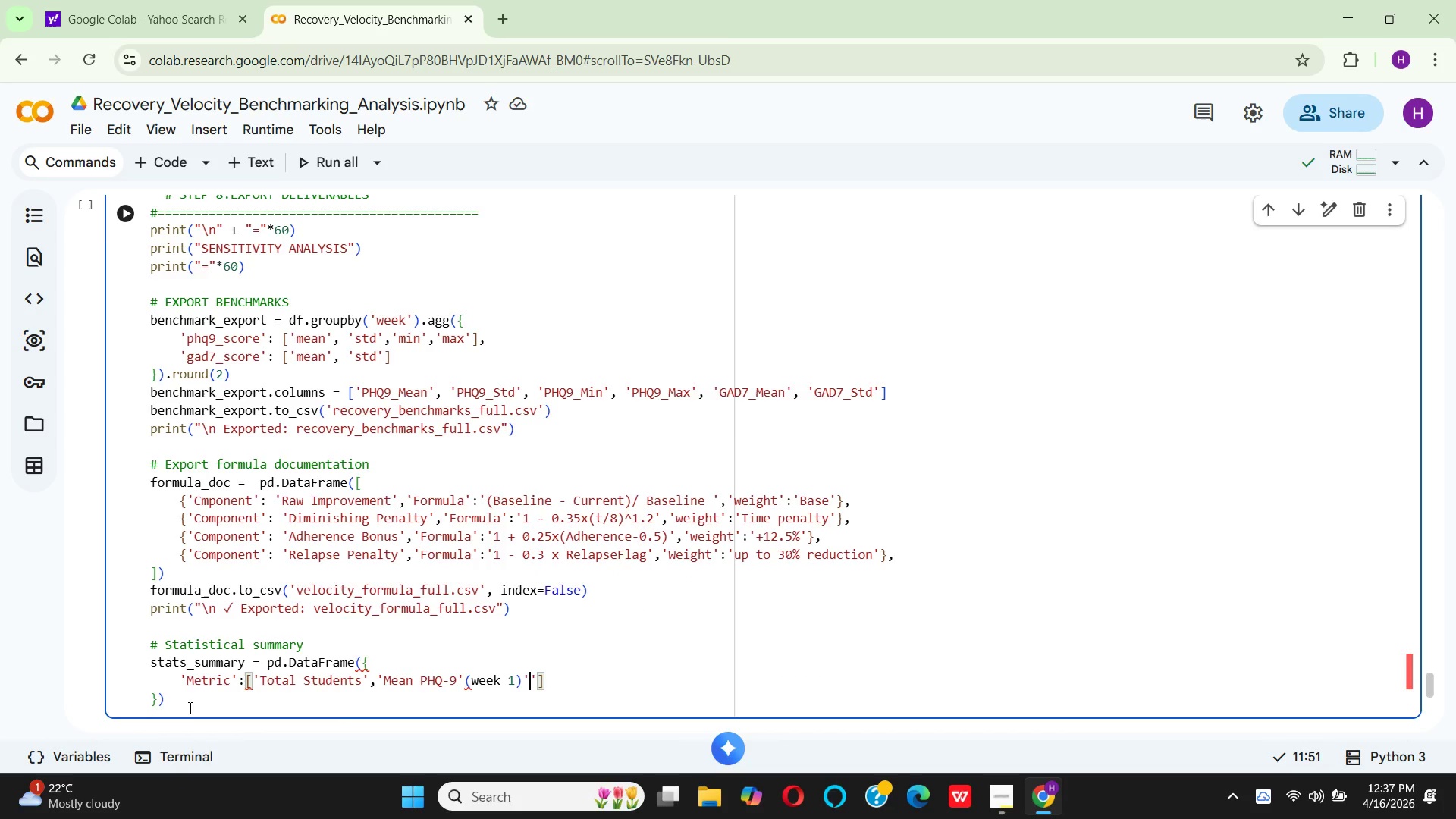 
key(Backspace)
 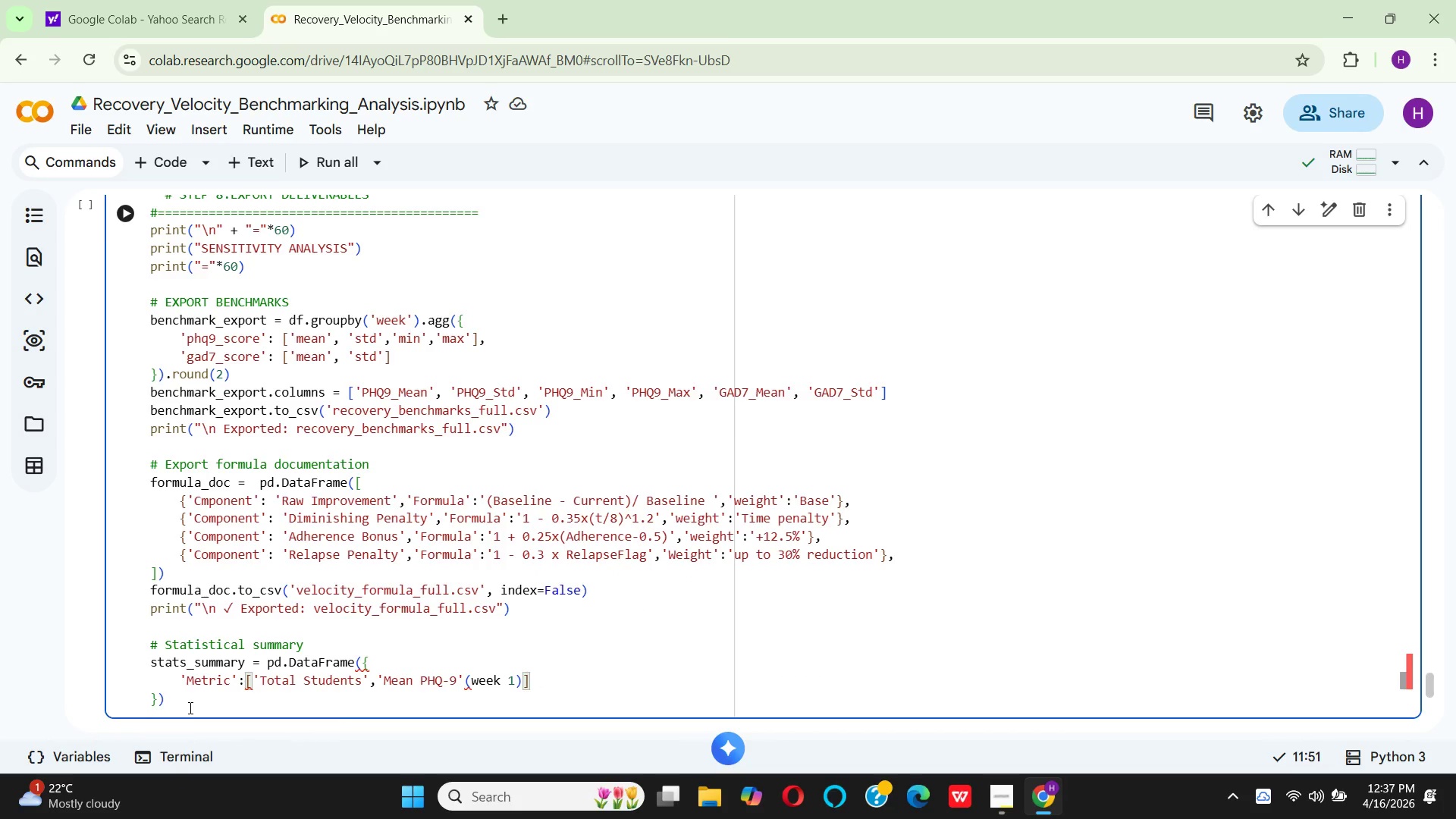 
key(Quote)
 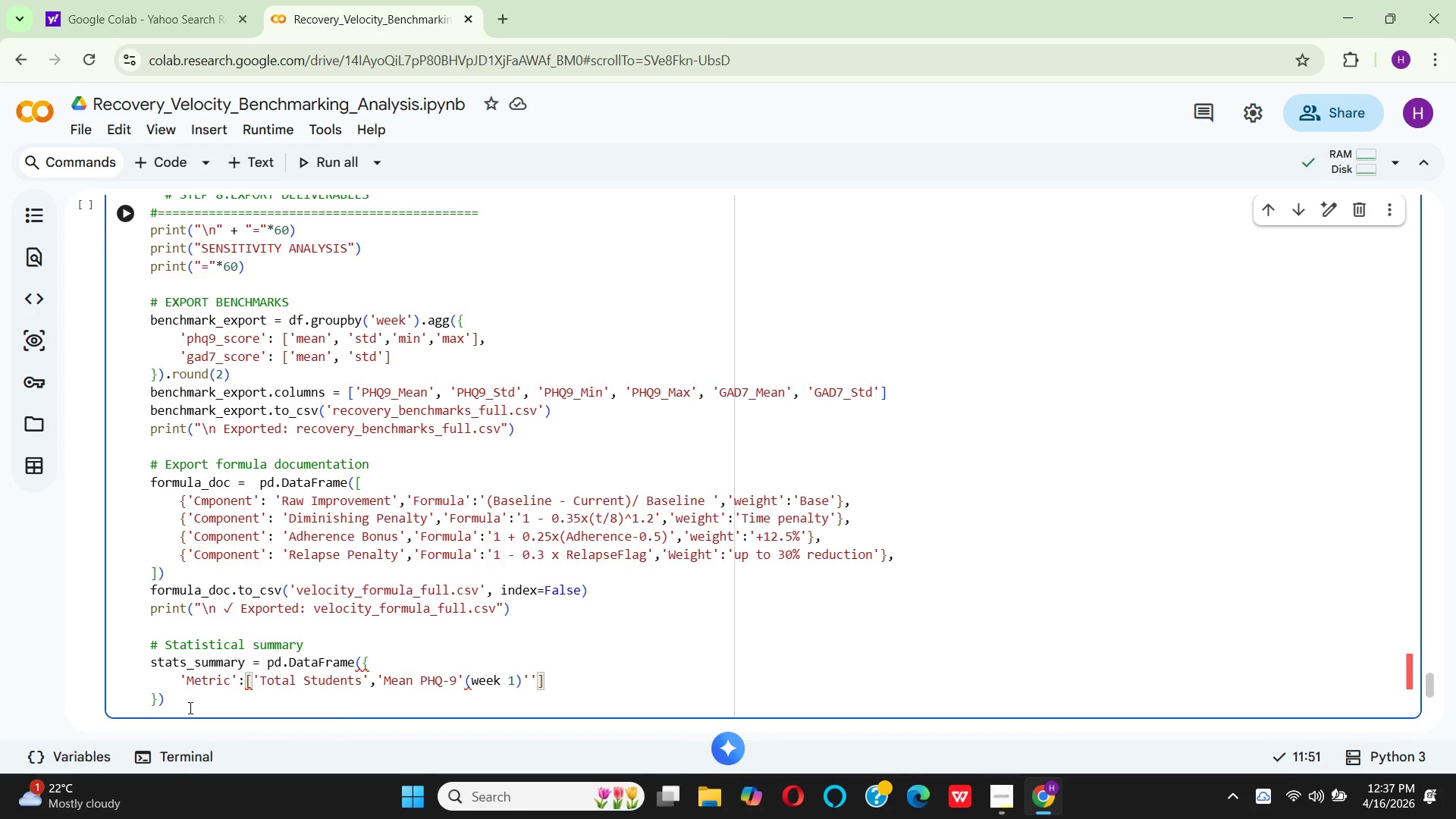 
key(ArrowRight)
 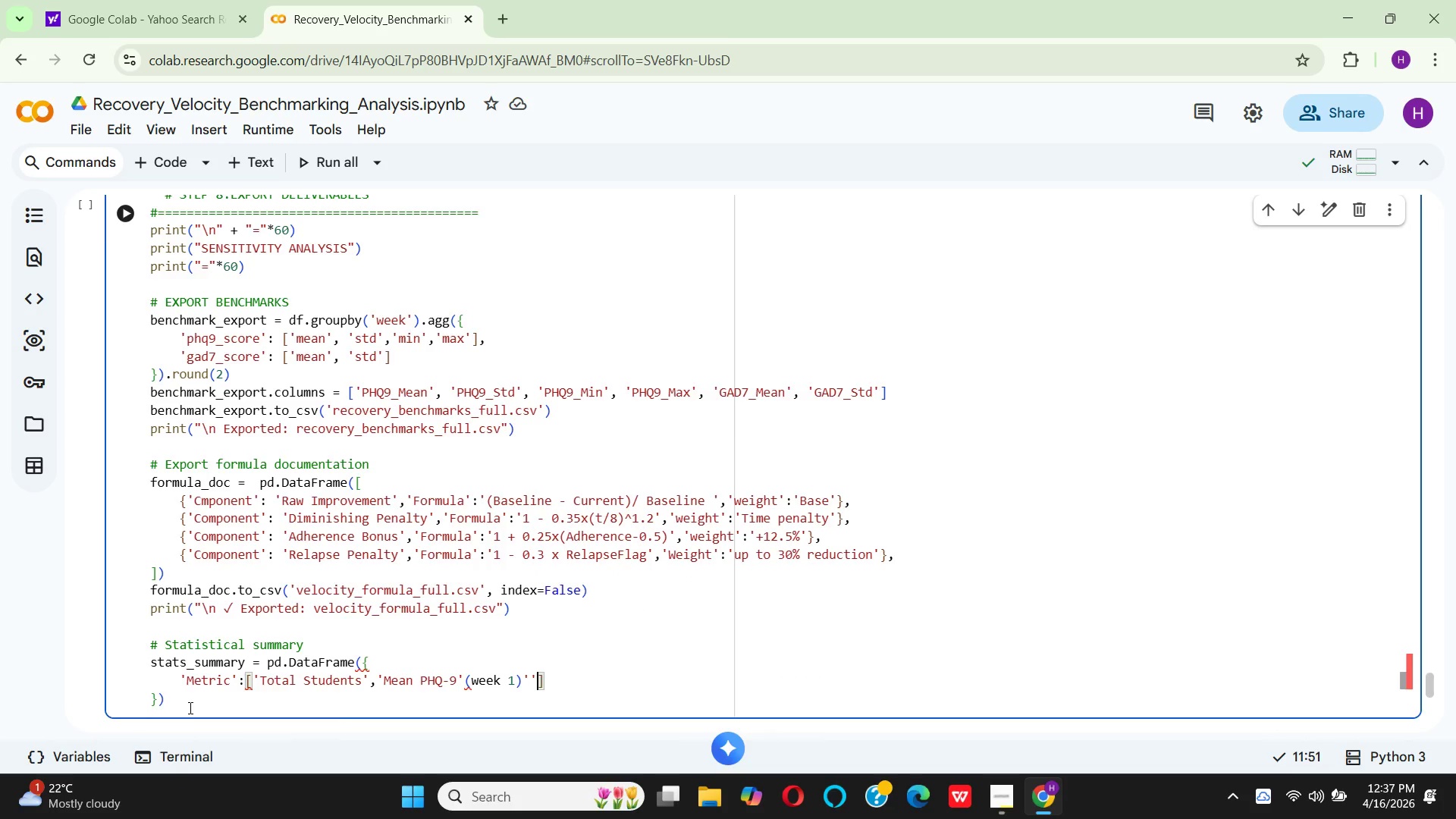 
key(Backspace)
 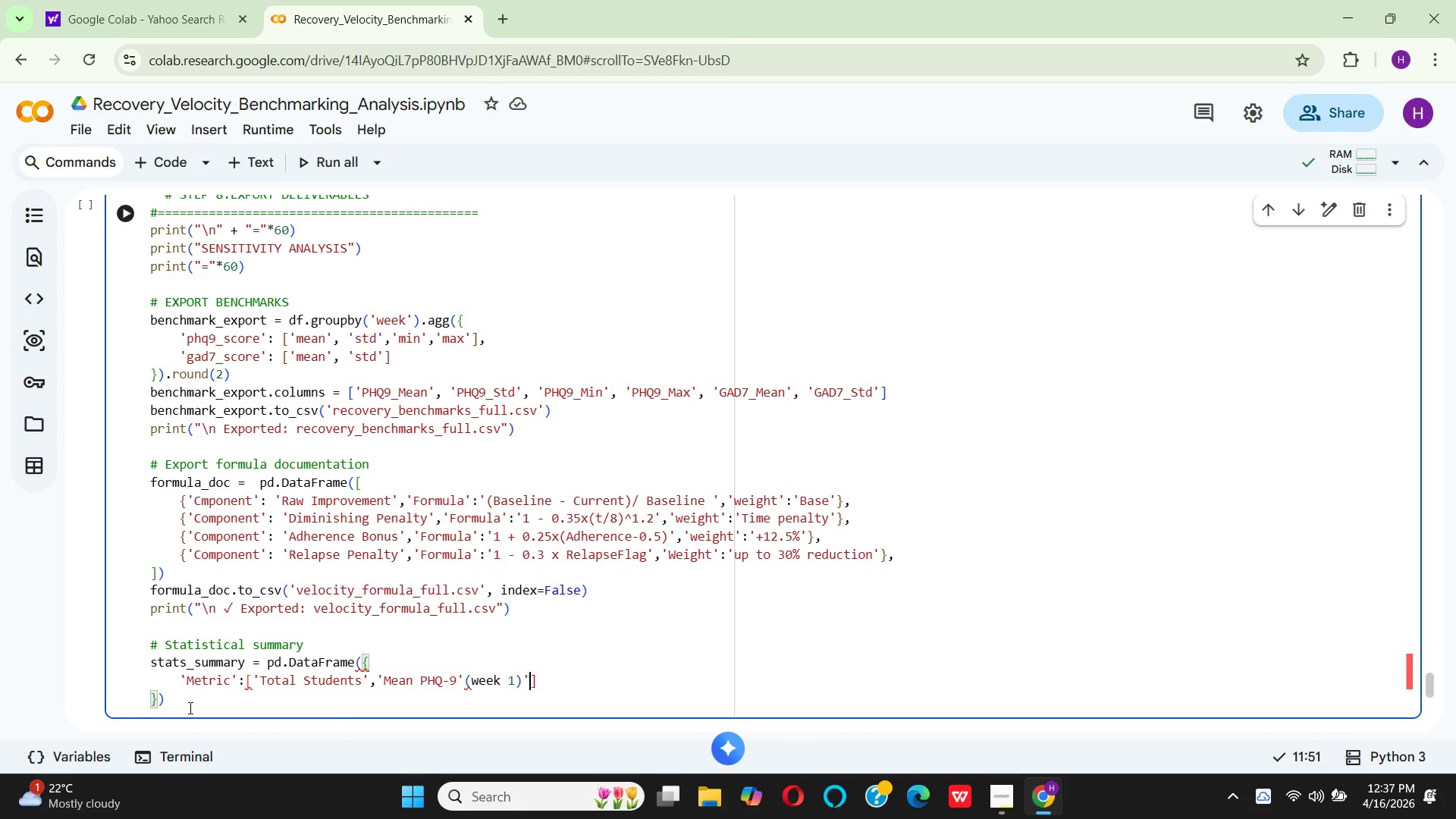 
key(Comma)
 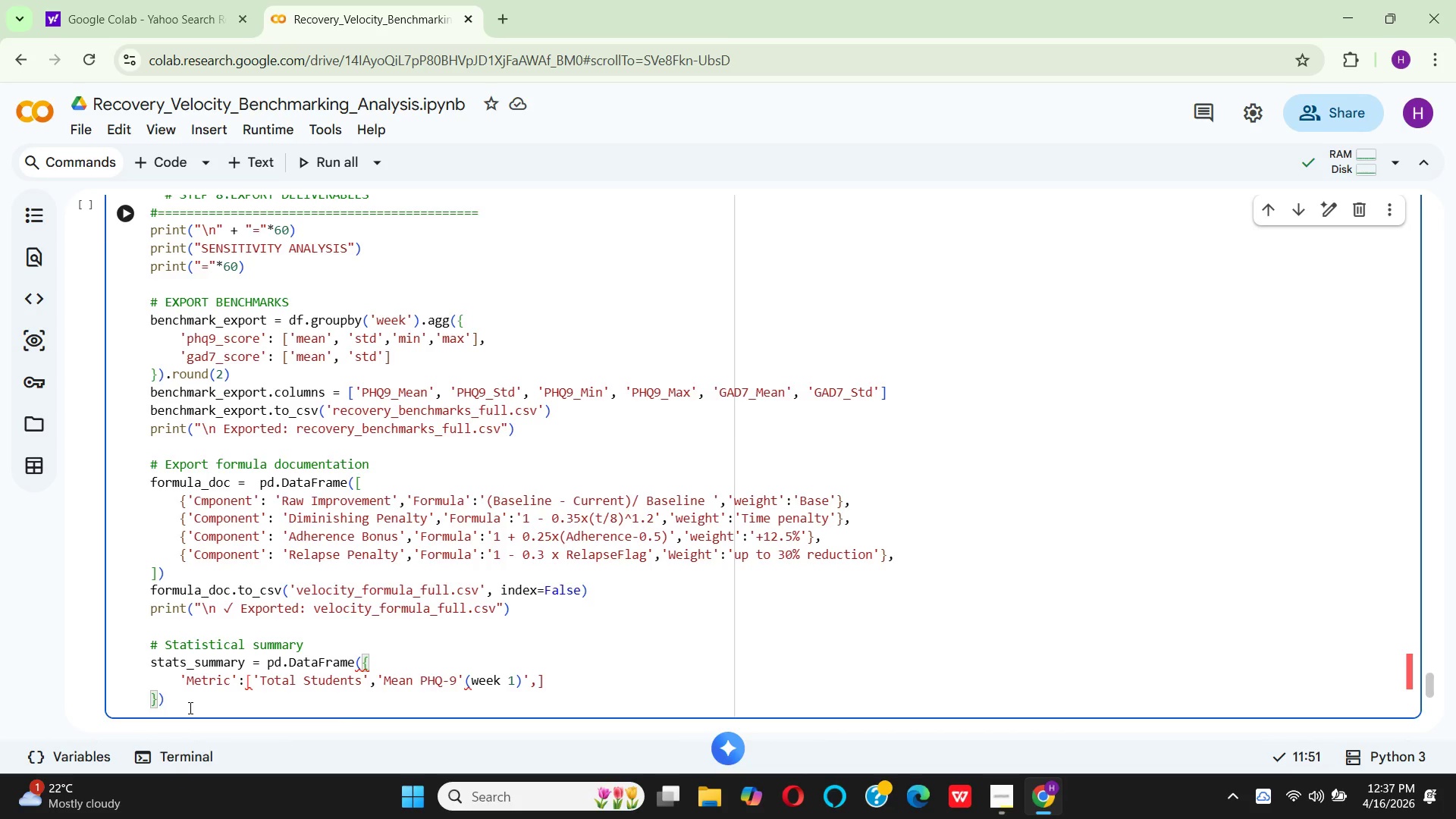 
wait(5.08)
 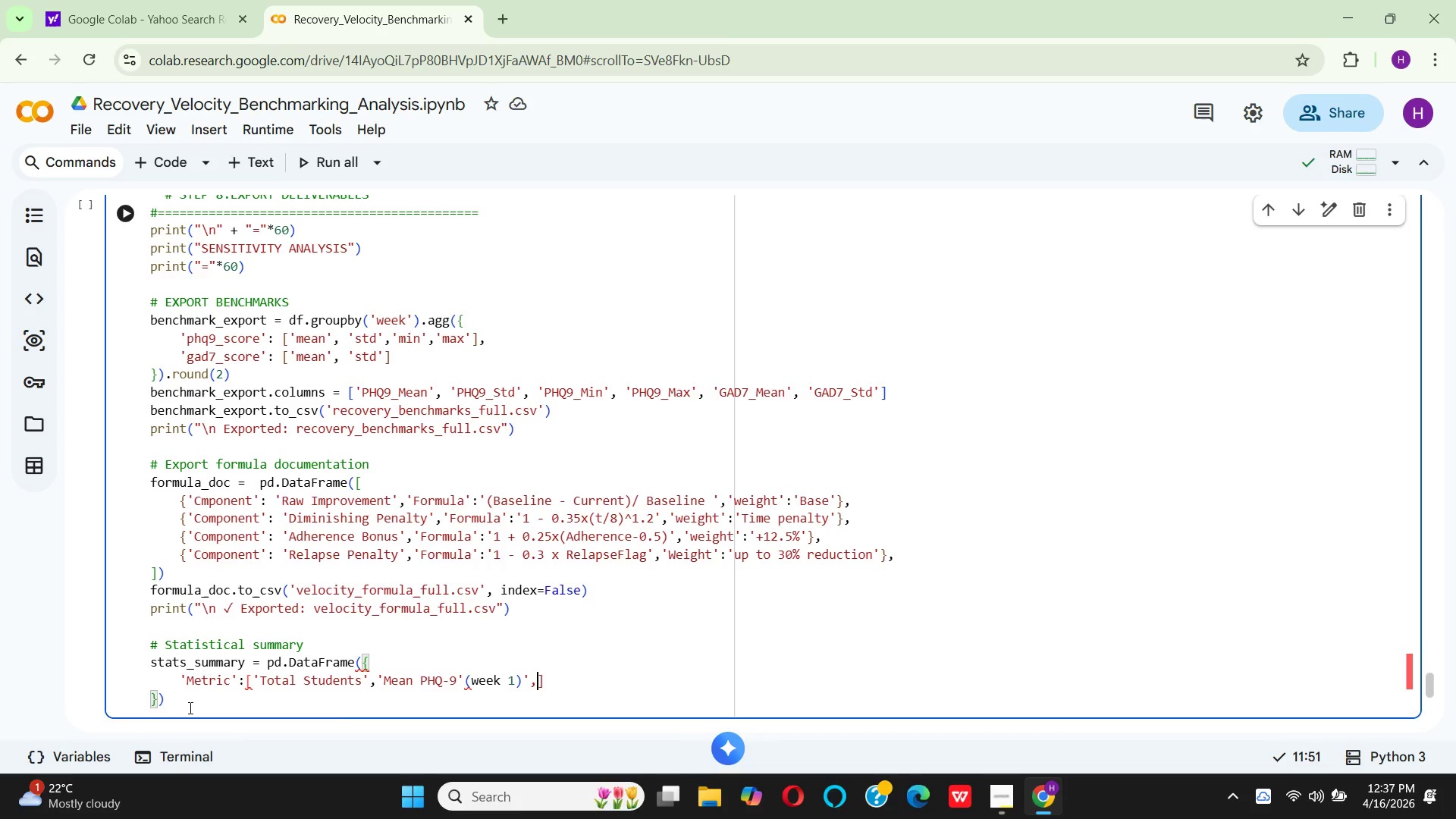 
type(Mean)
 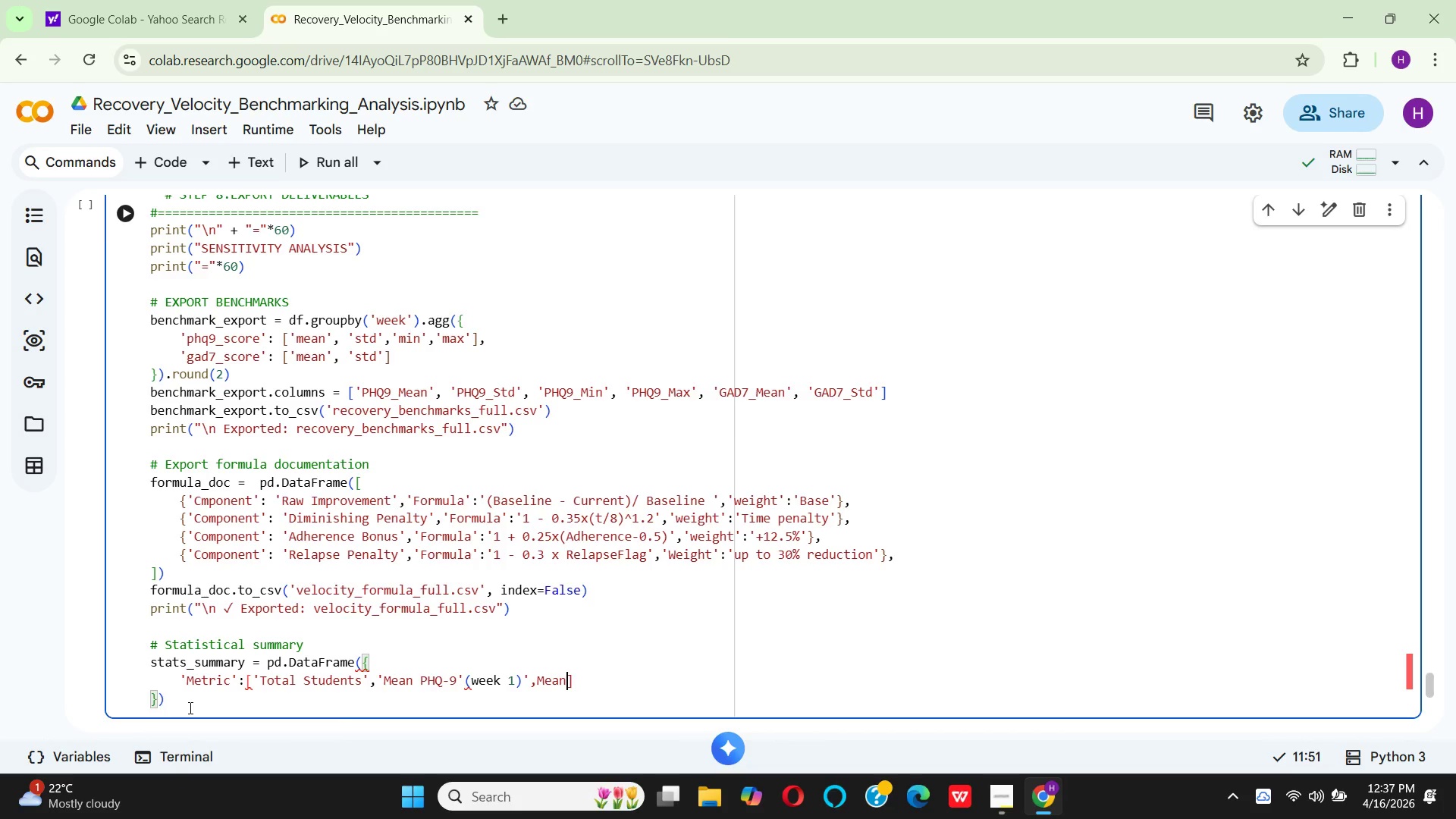 
key(ArrowLeft)
 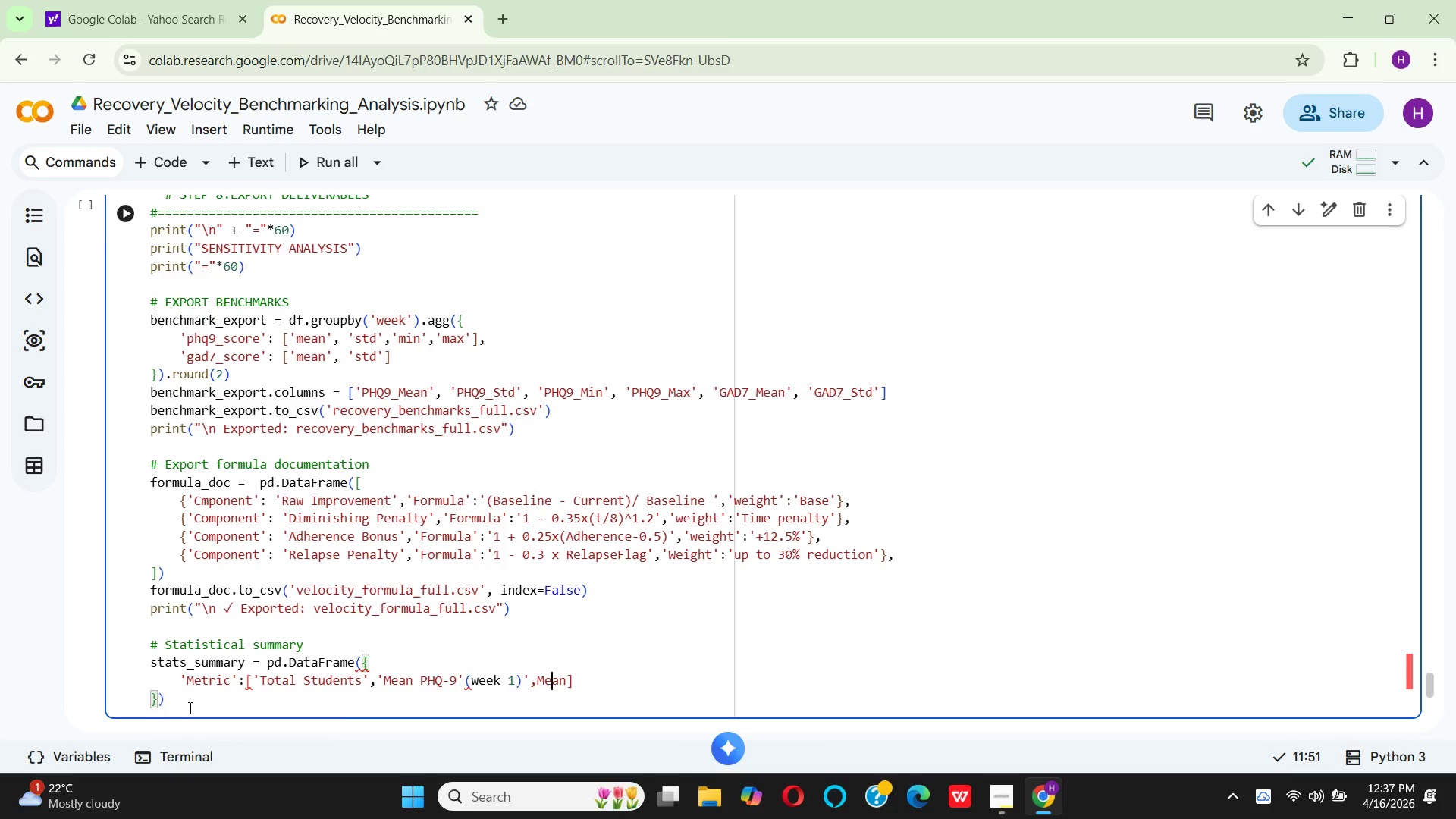 
key(ArrowLeft)
 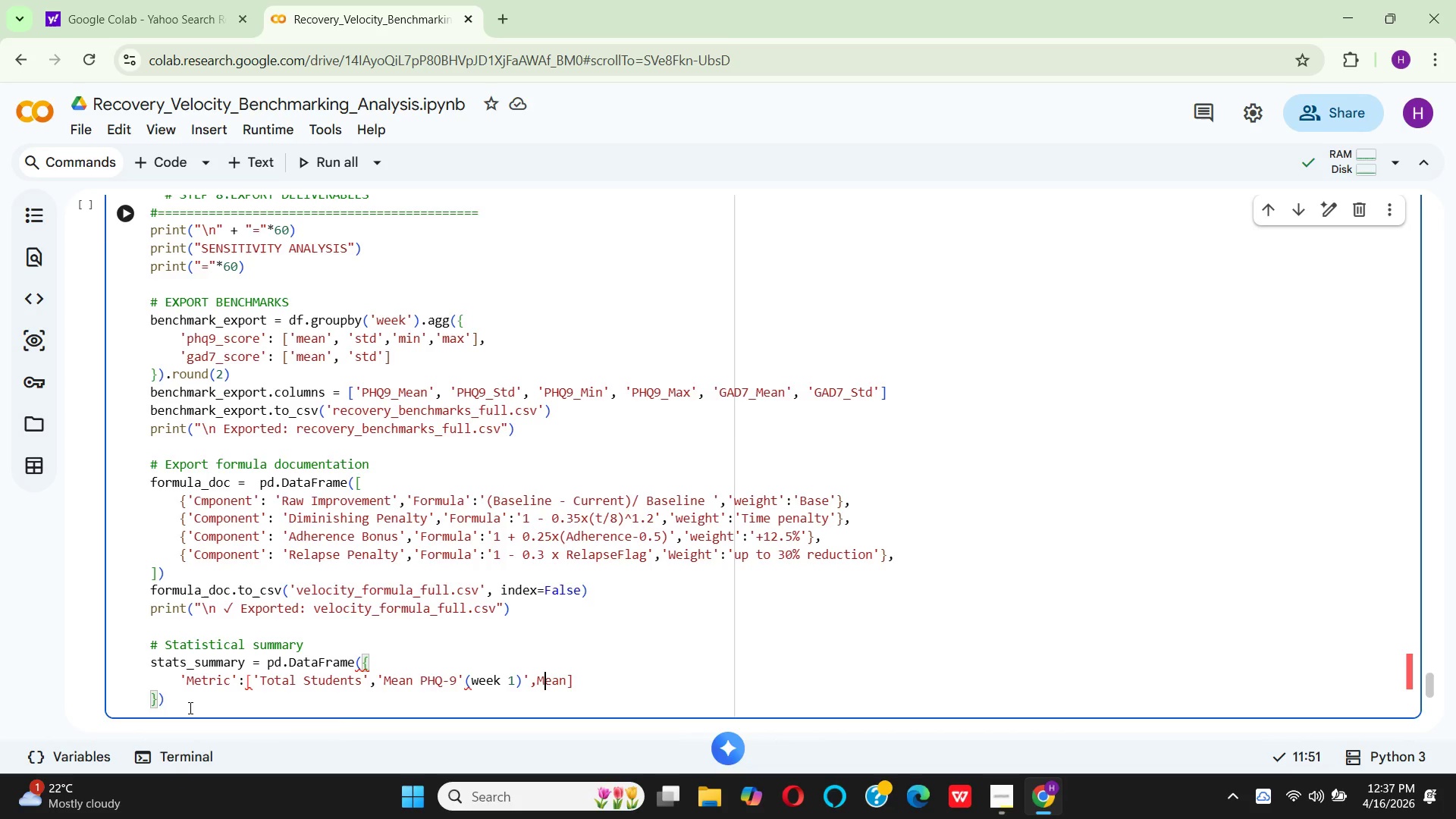 
key(ArrowLeft)
 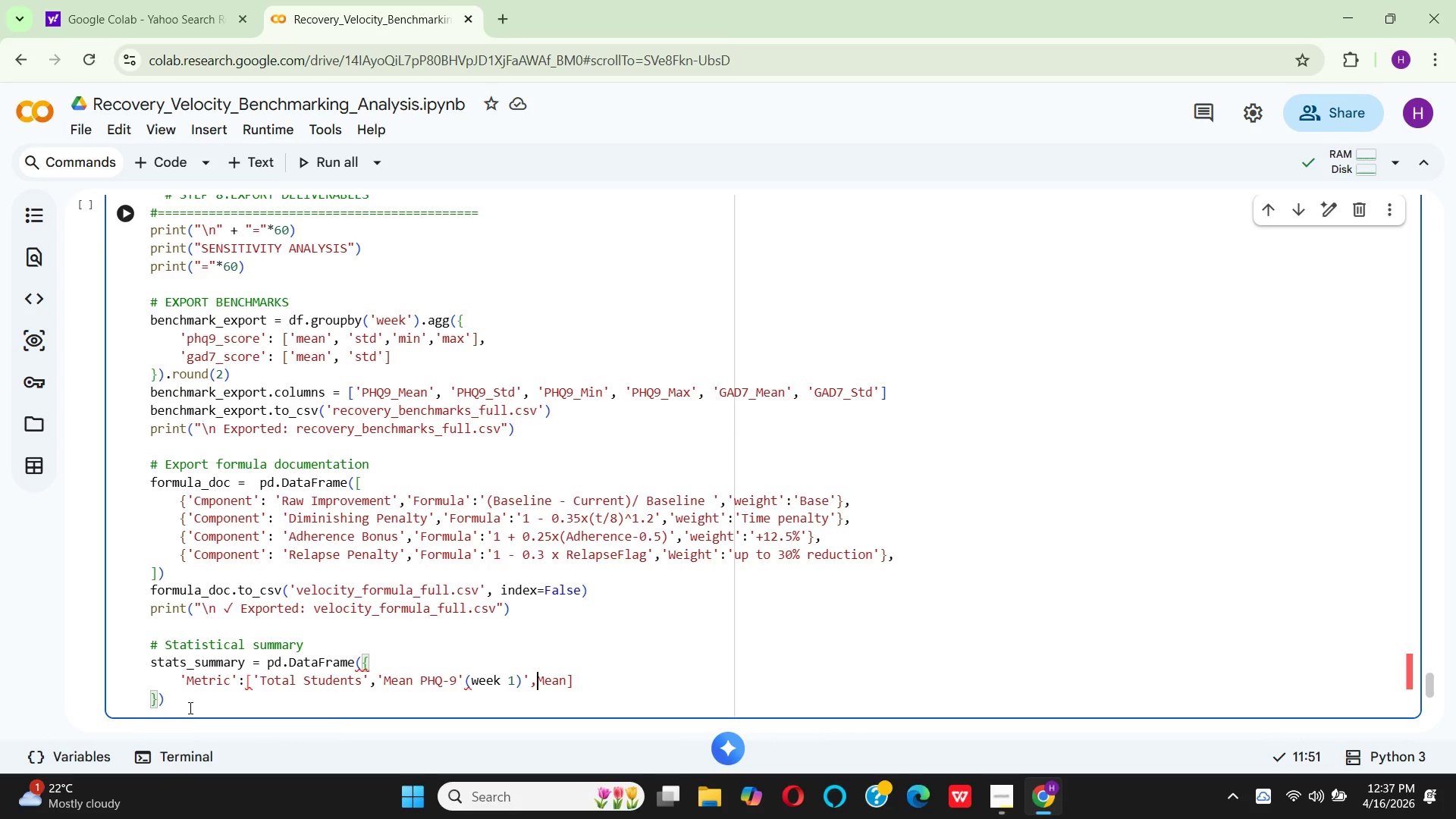 
key(ArrowLeft)
 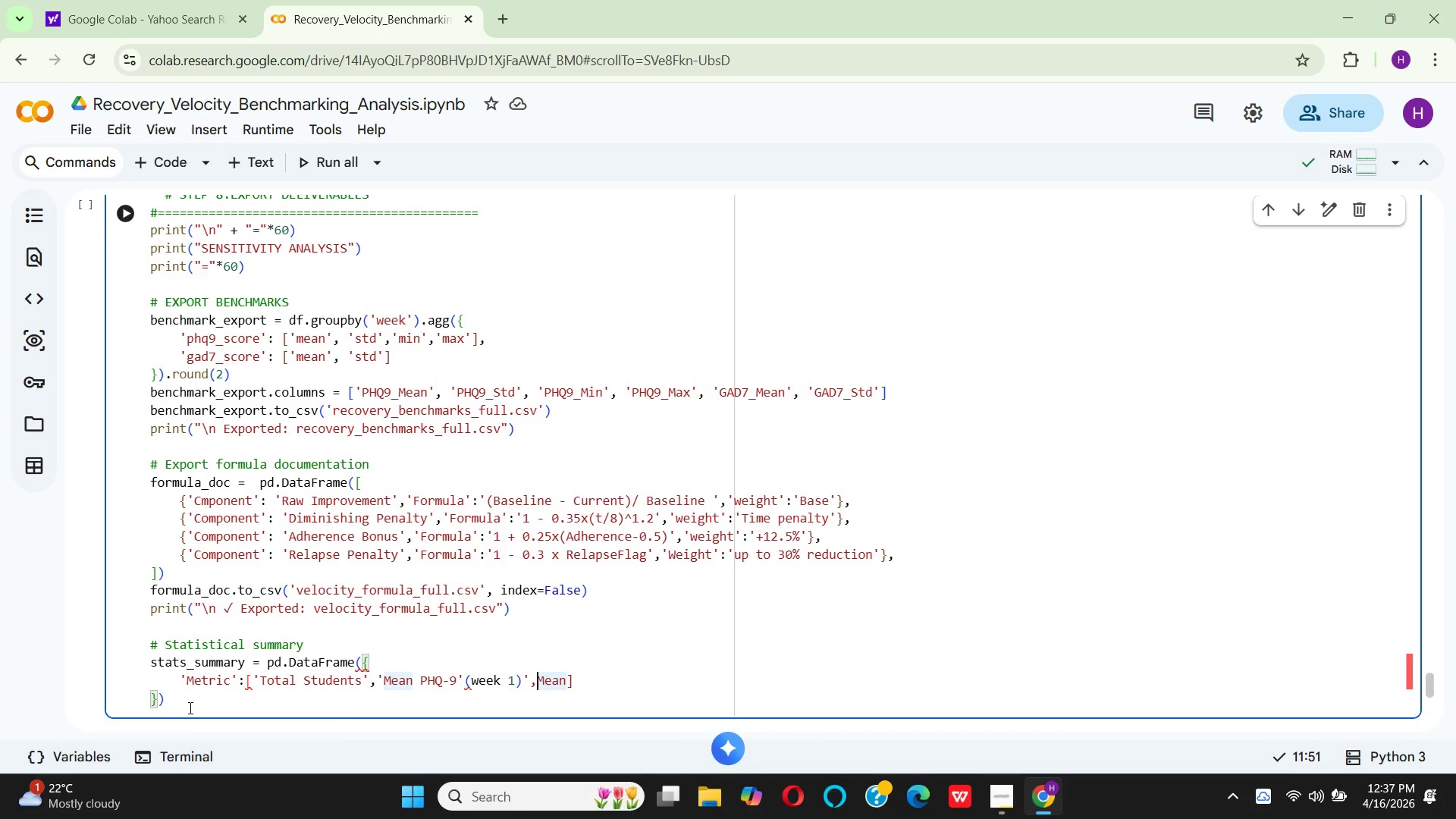 
key(Space)
 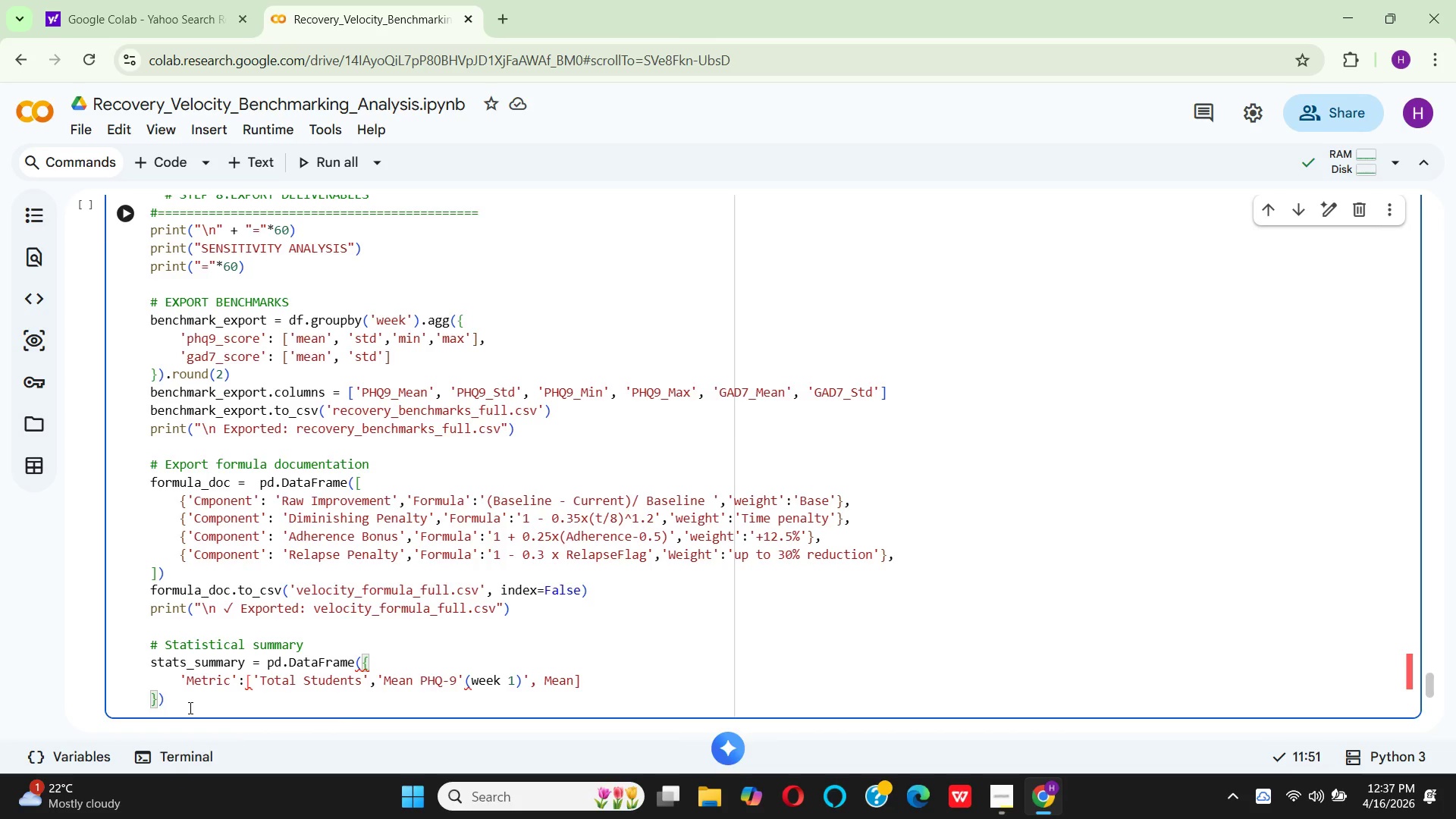 
key(Quote)
 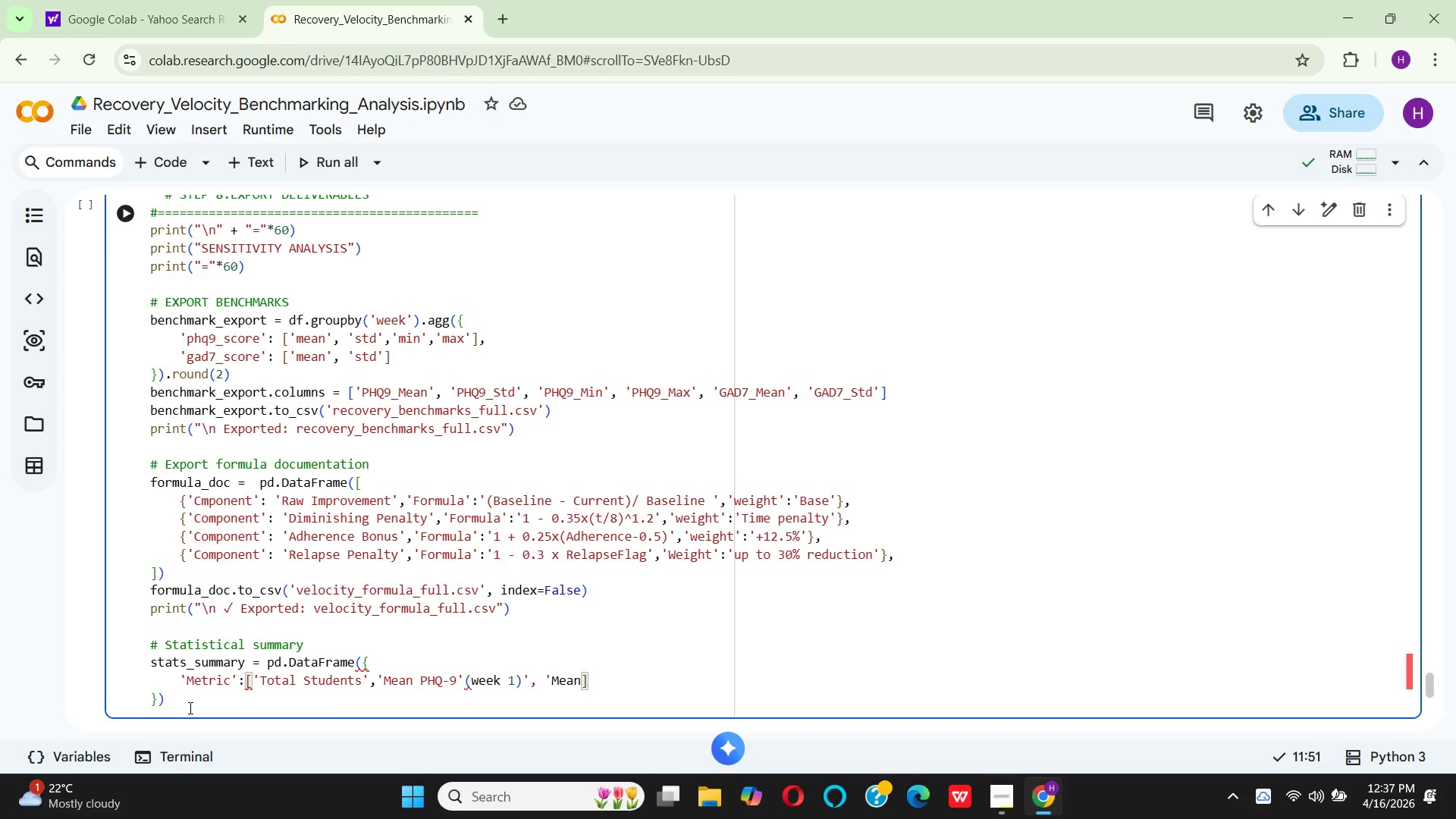 
key(ArrowRight)
 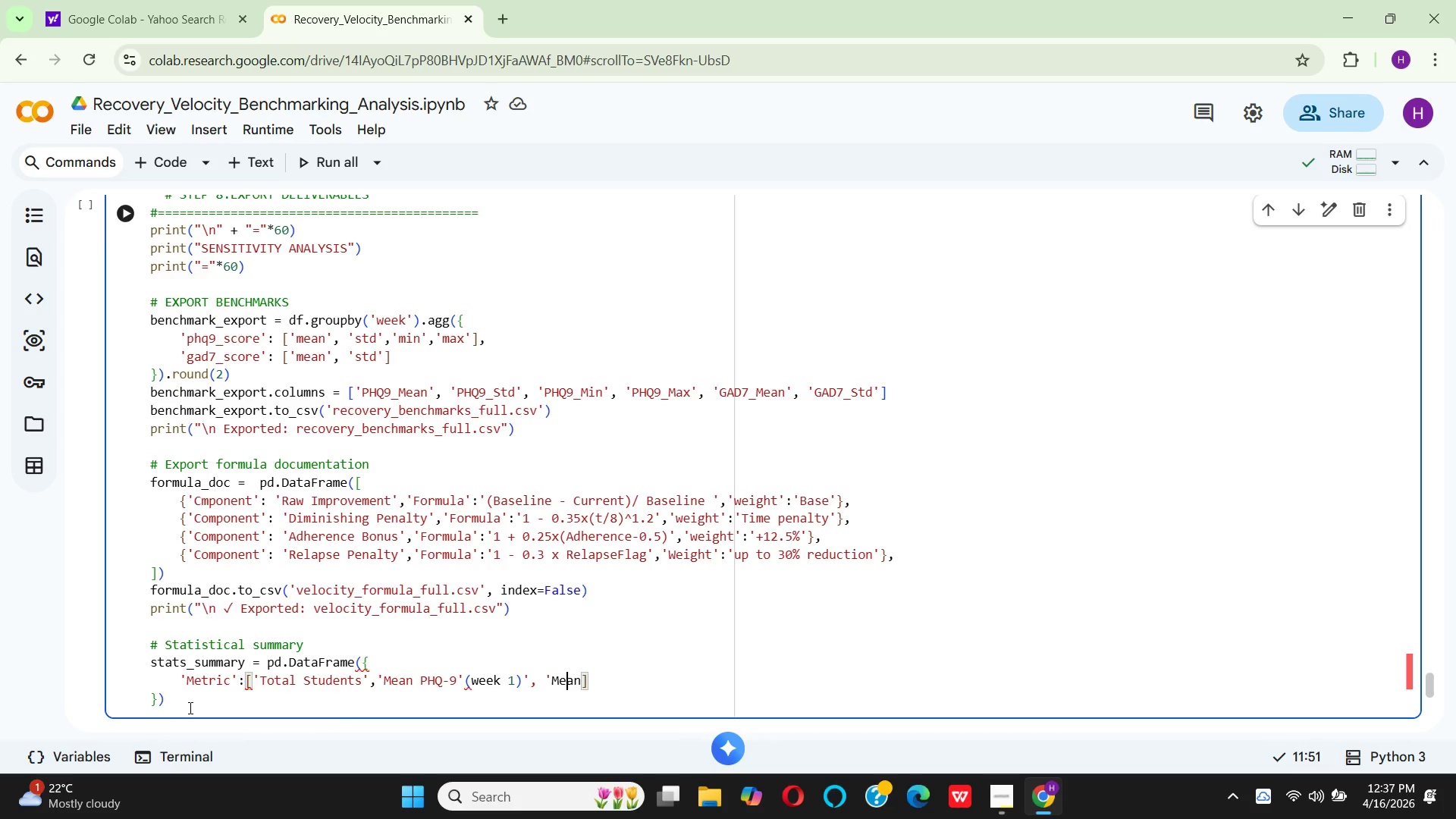 
key(ArrowRight)
 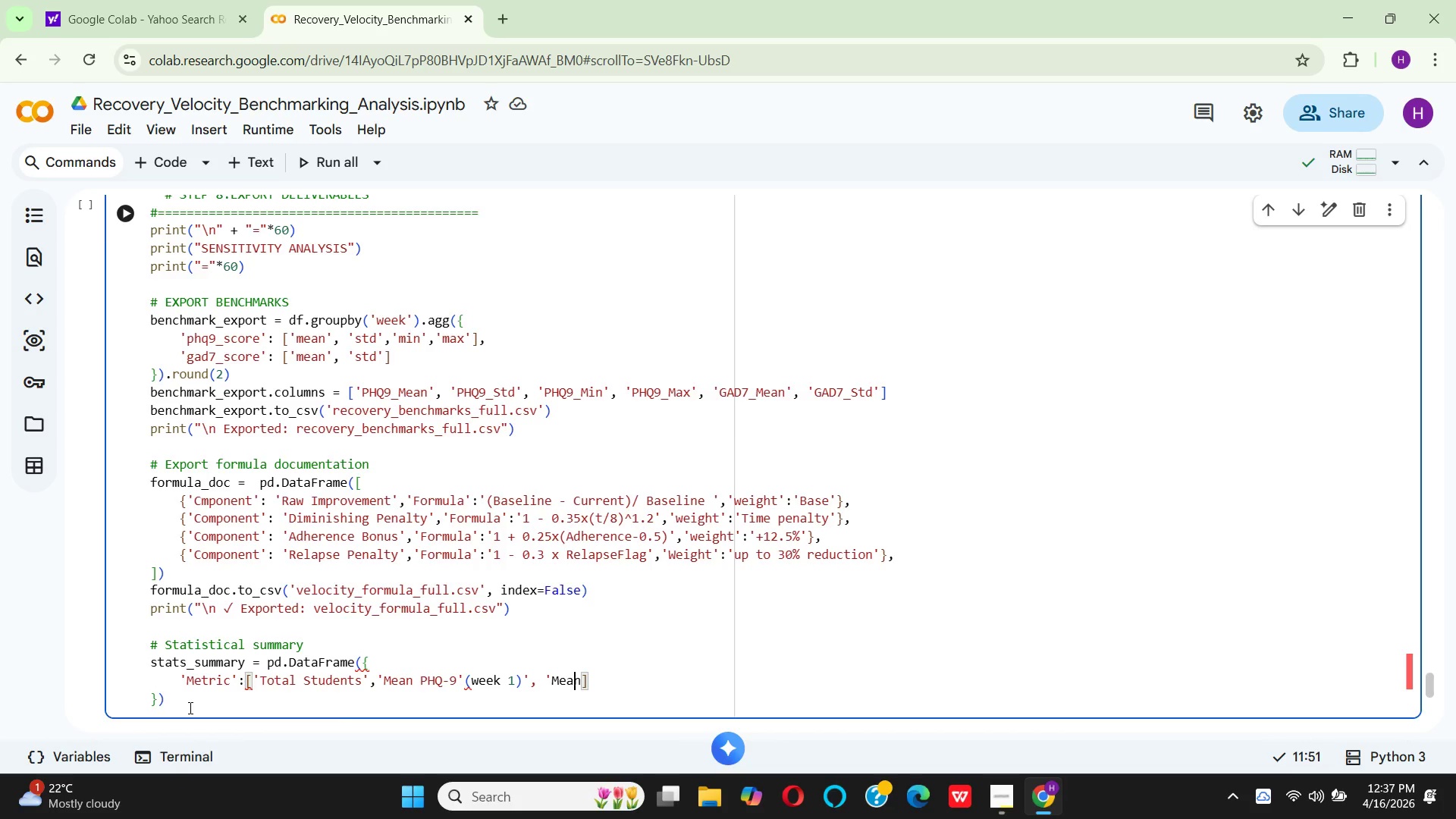 
key(ArrowRight)
 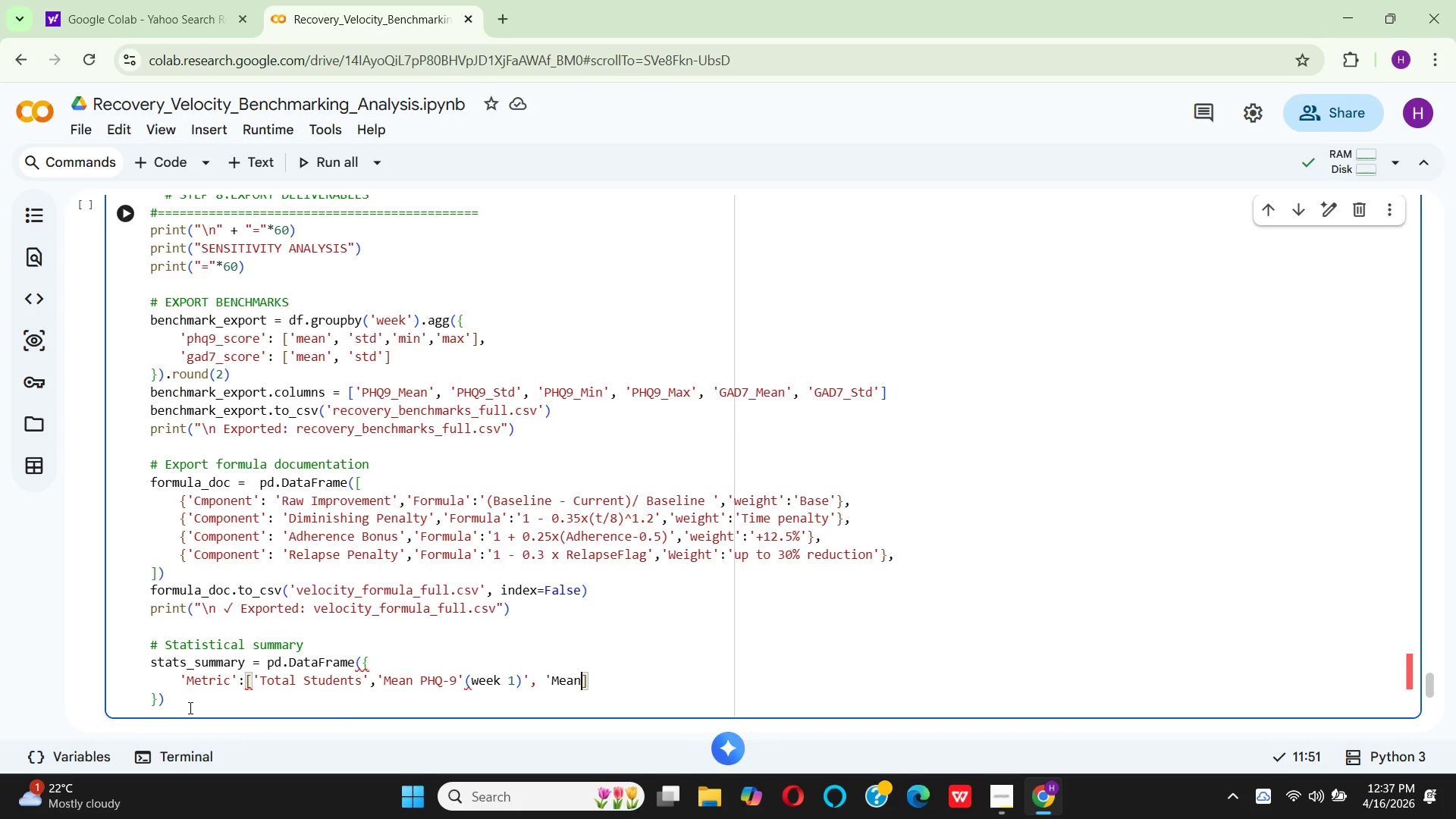 
key(ArrowRight)
 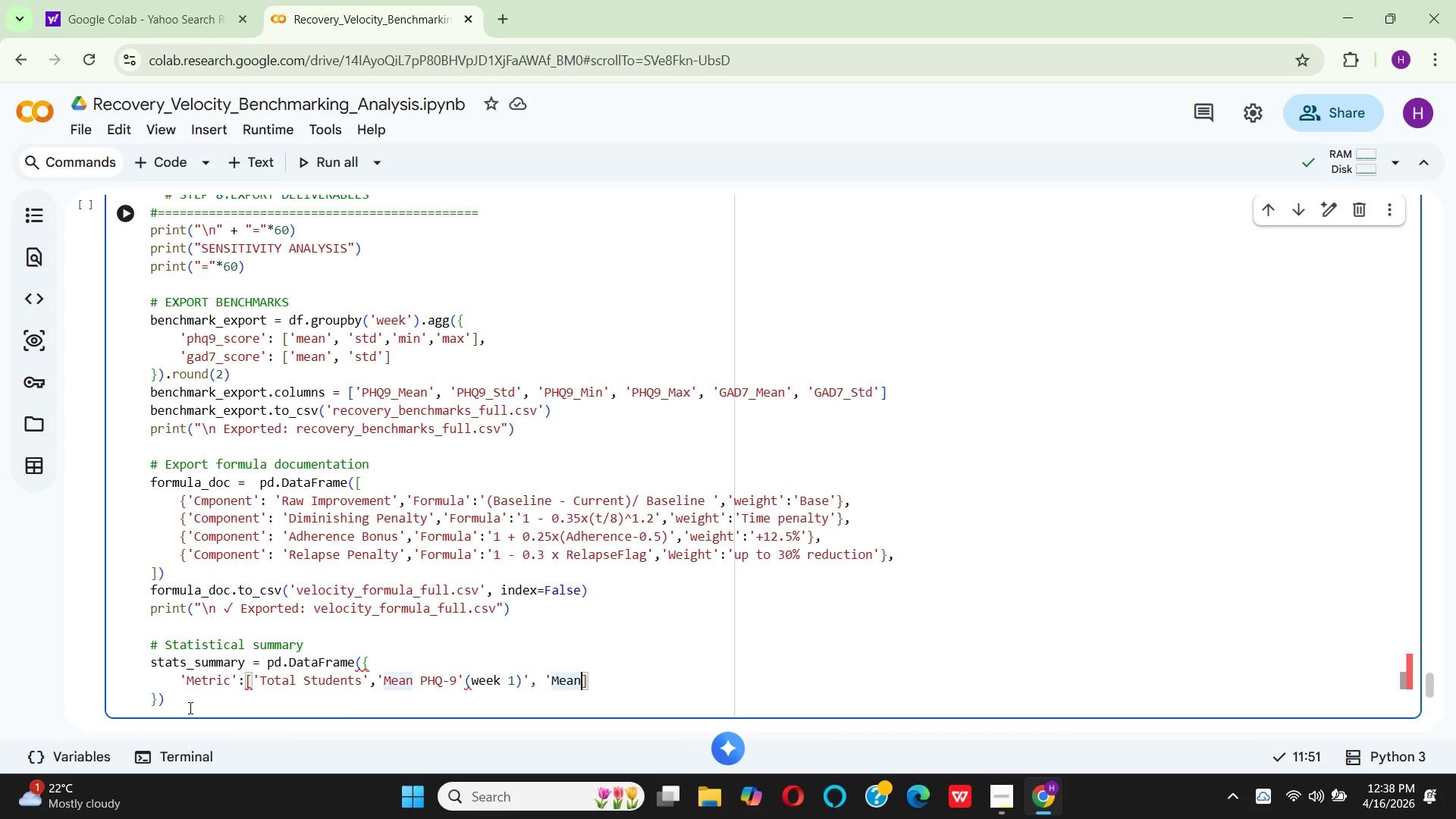 
type( PHQ-9)
 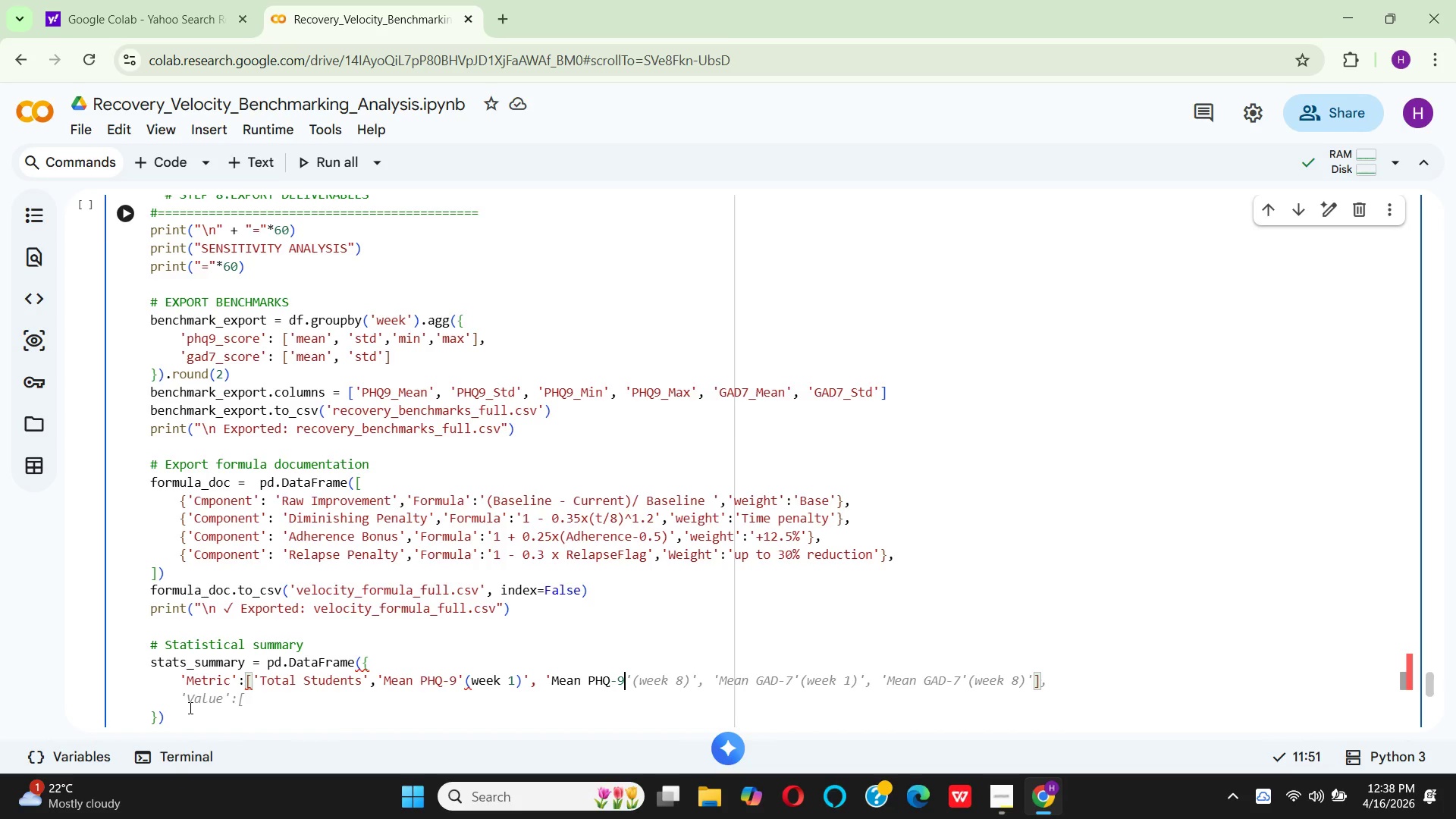 
wait(8.08)
 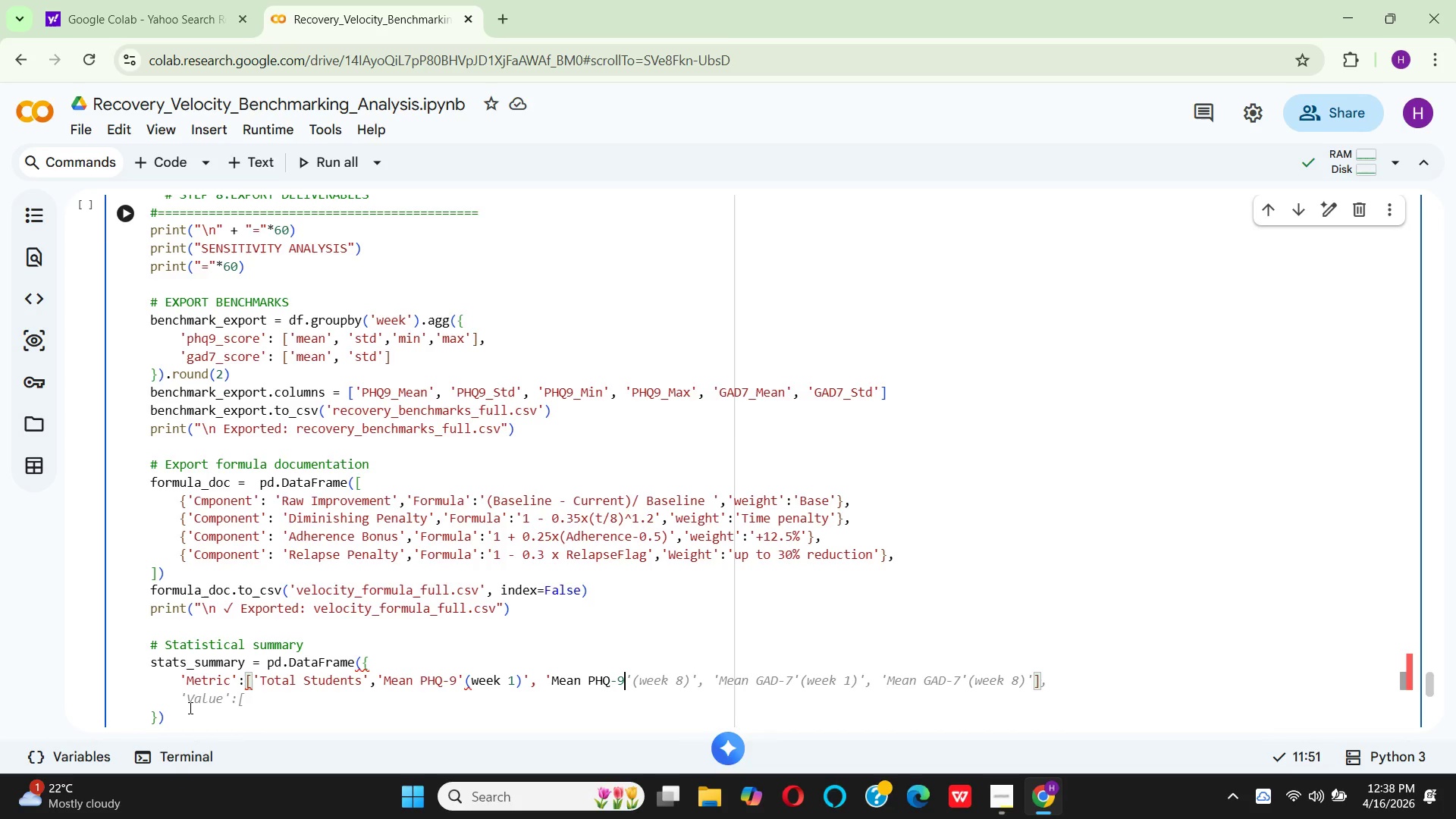 
type((wee)
 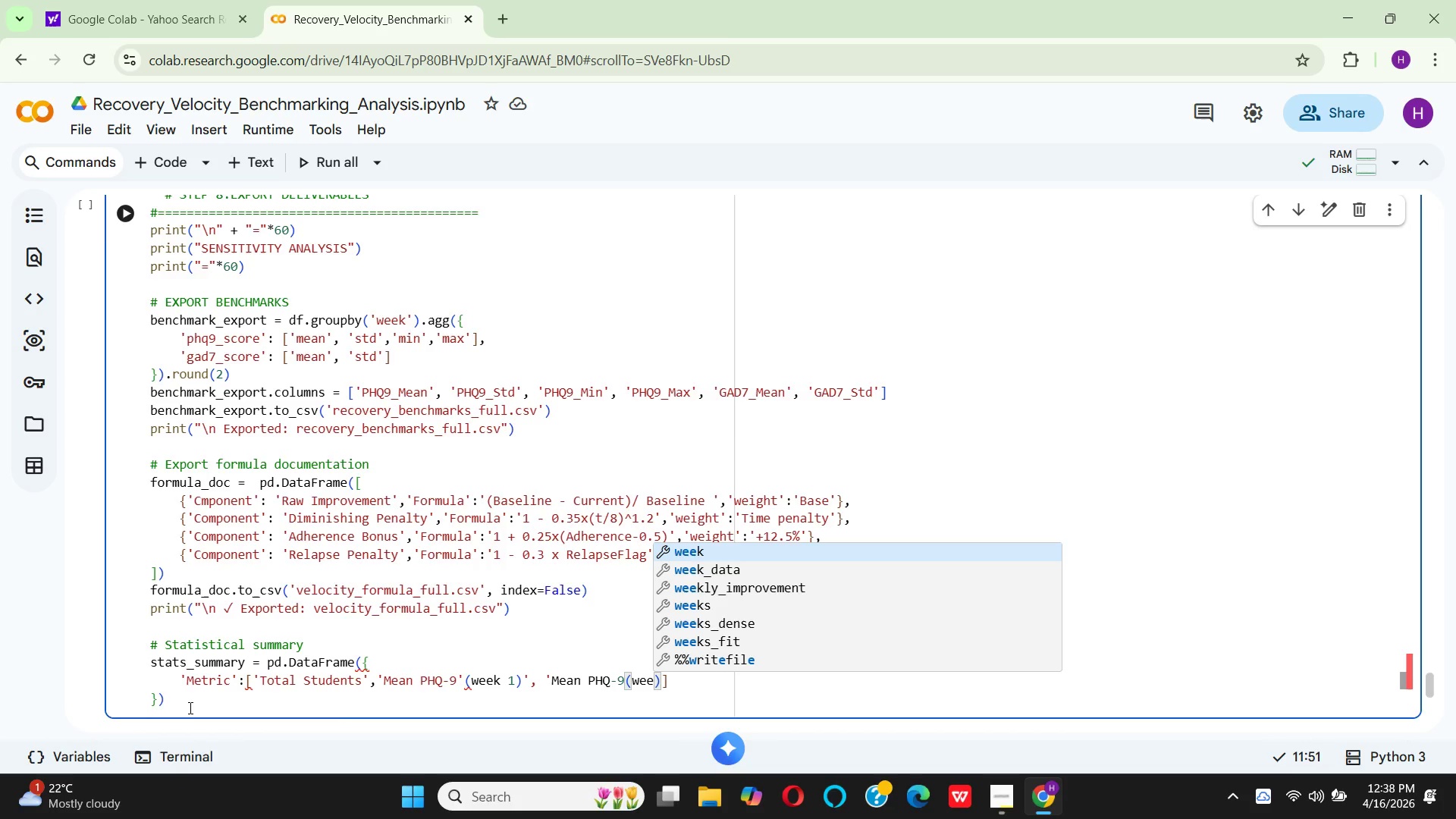 
wait(19.61)
 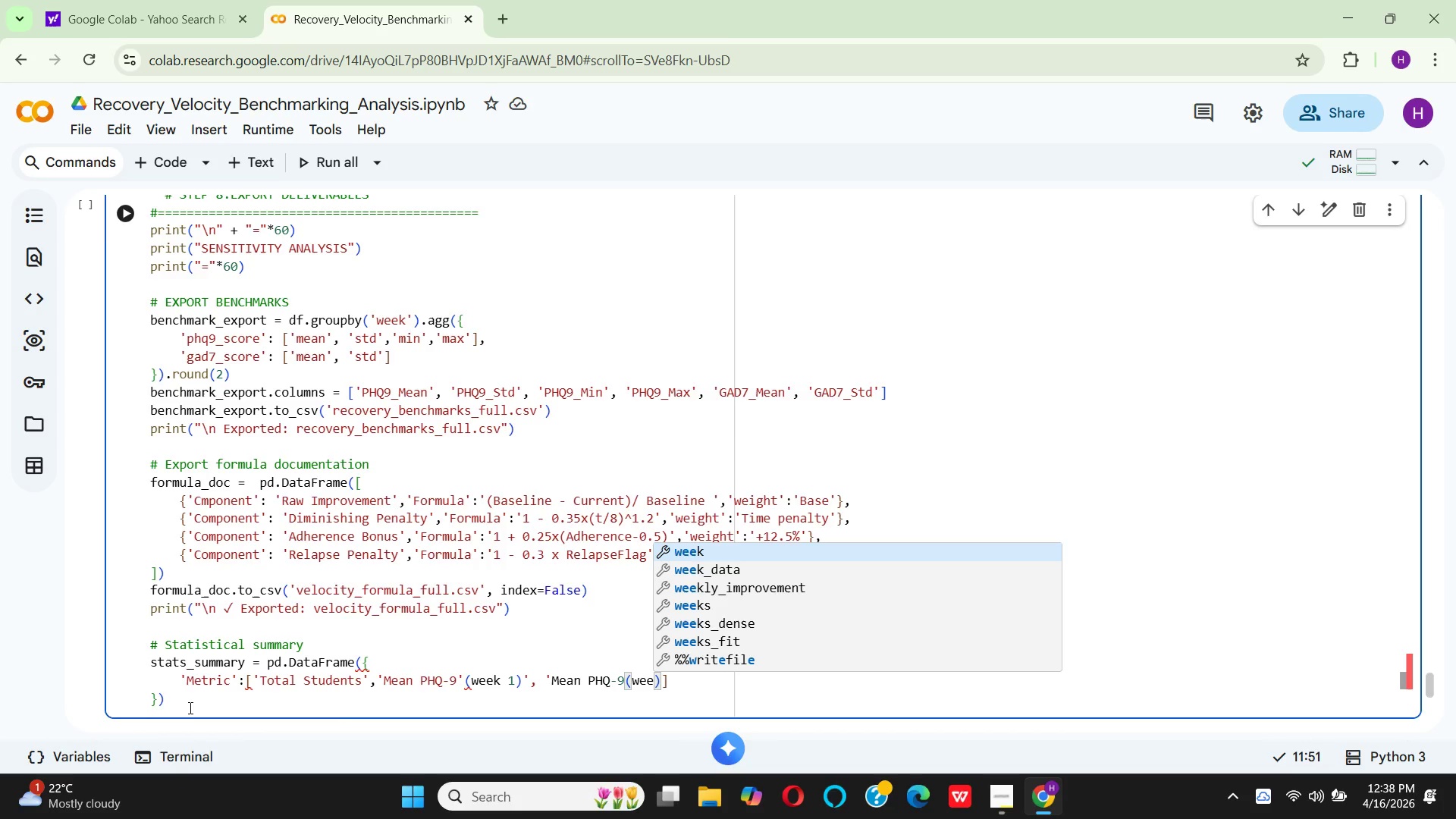 
key(Space)
 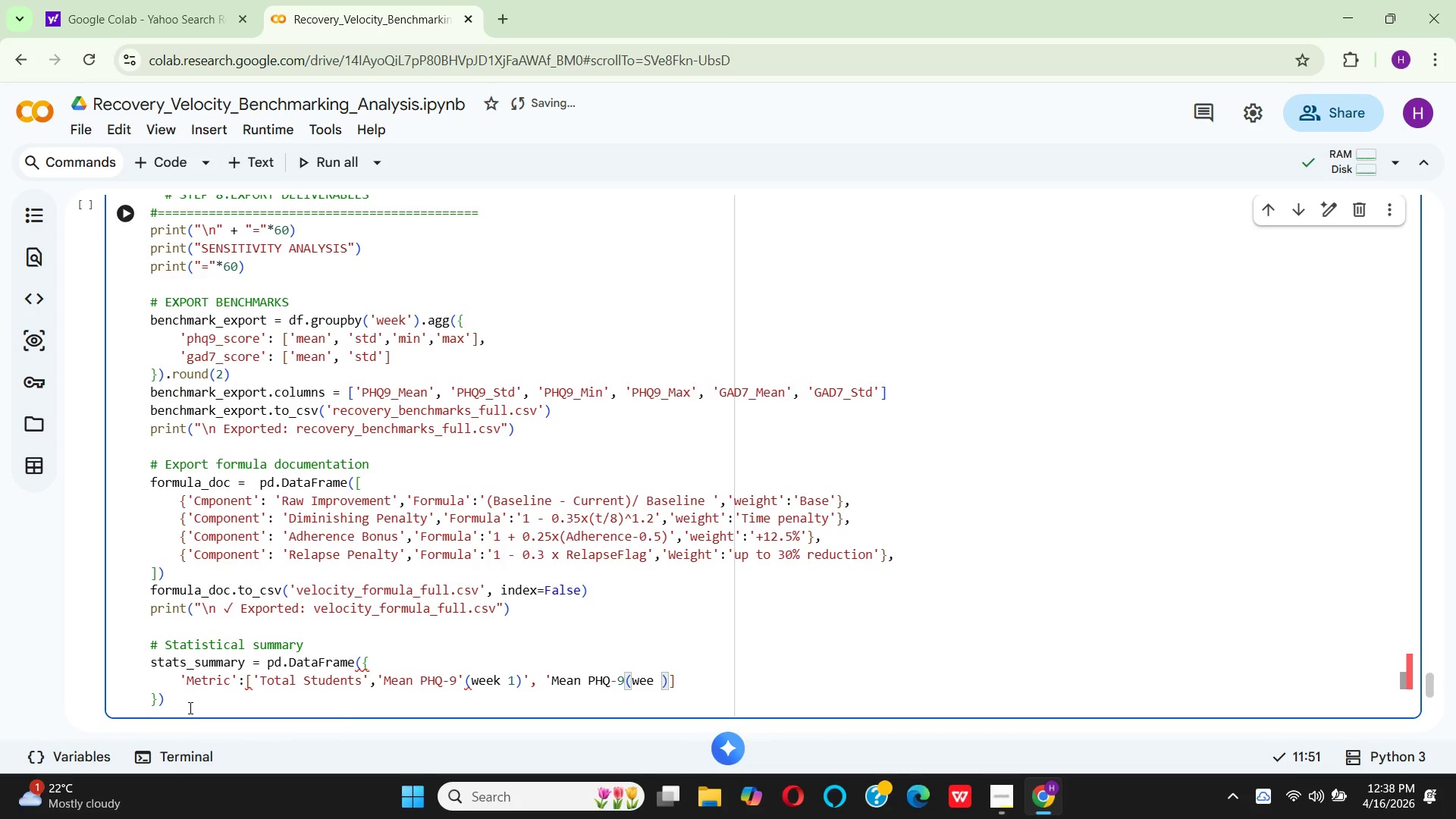 
key(8)
 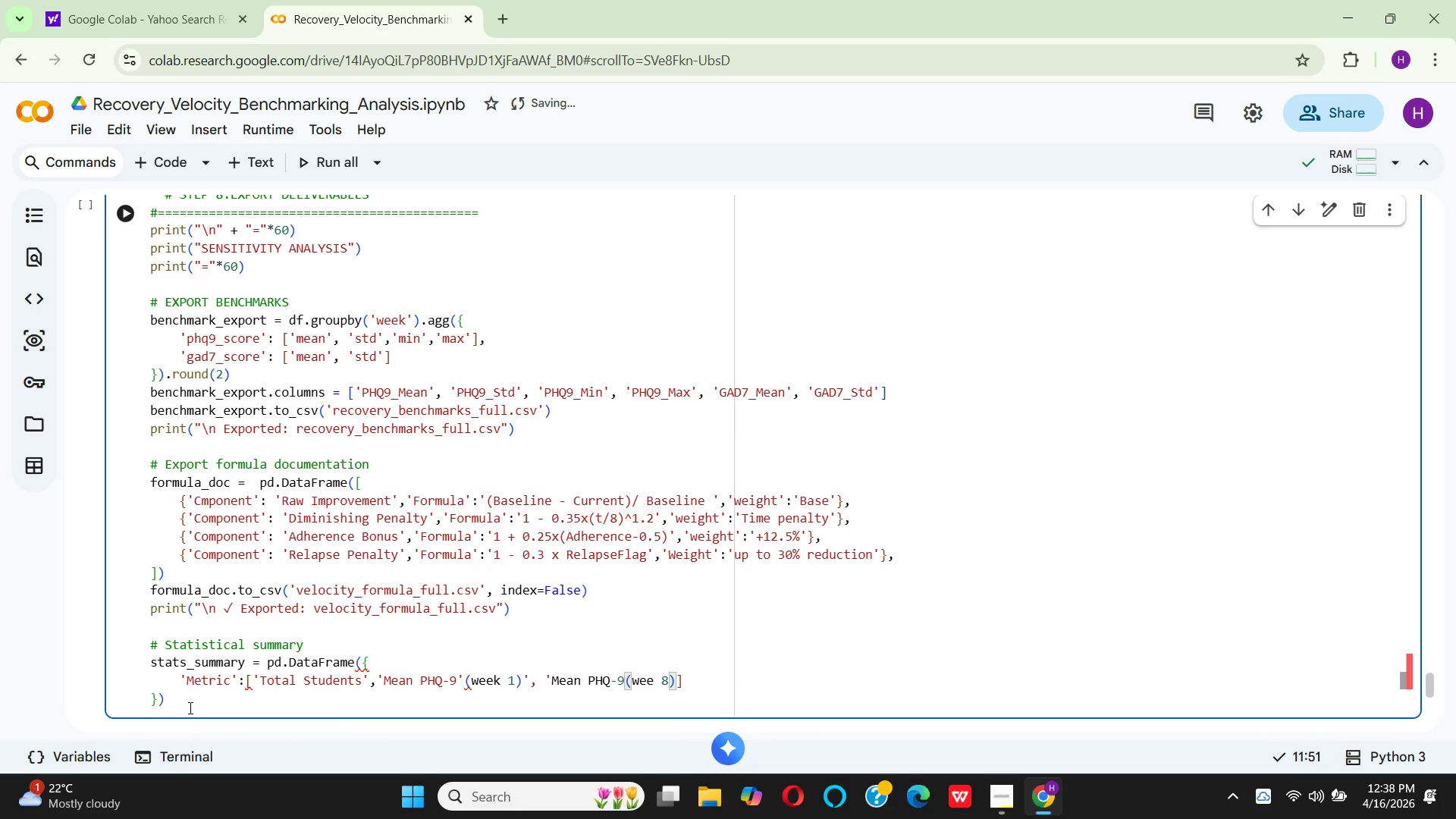 
key(ArrowRight)
 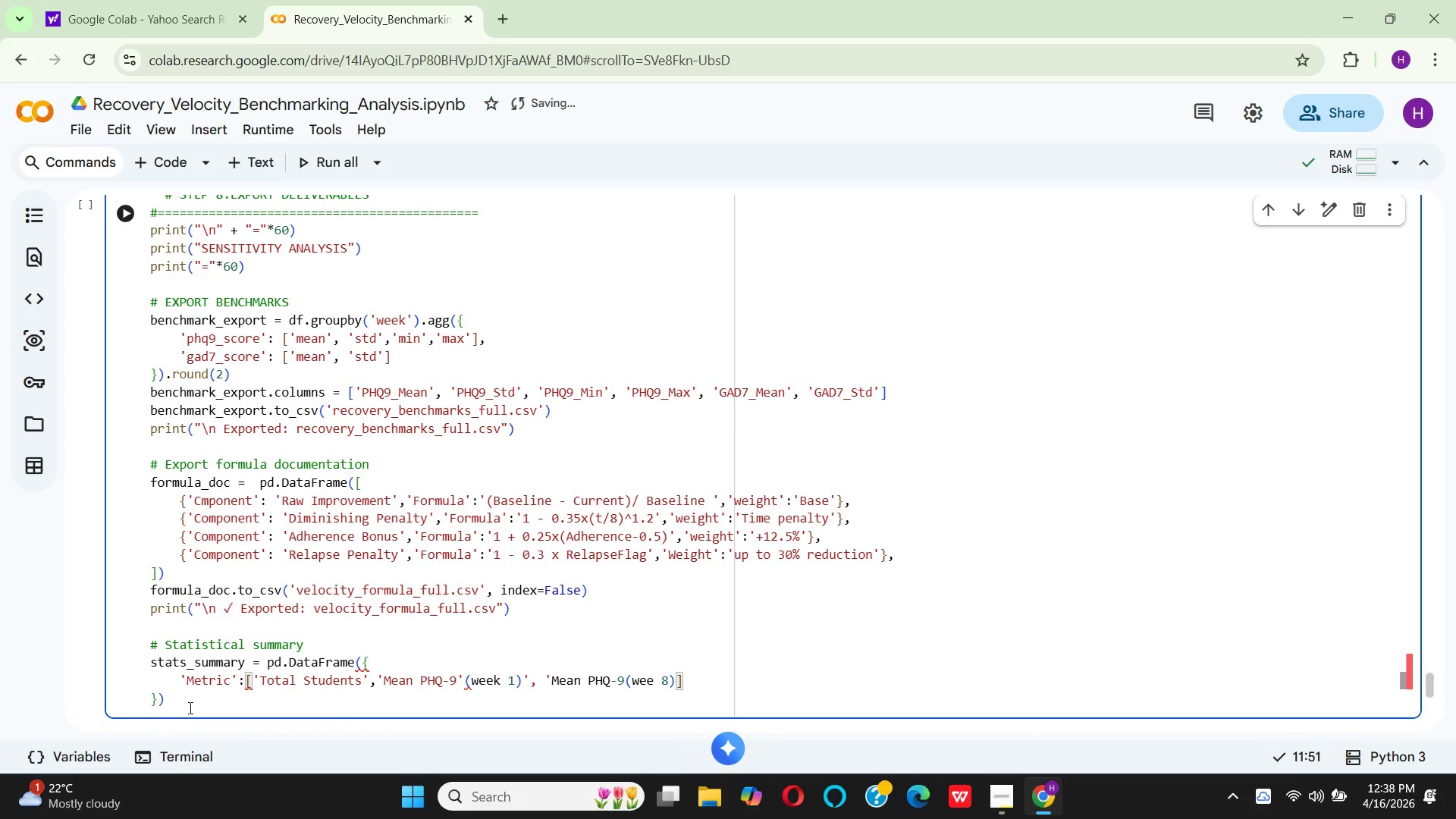 
key(Quote)
 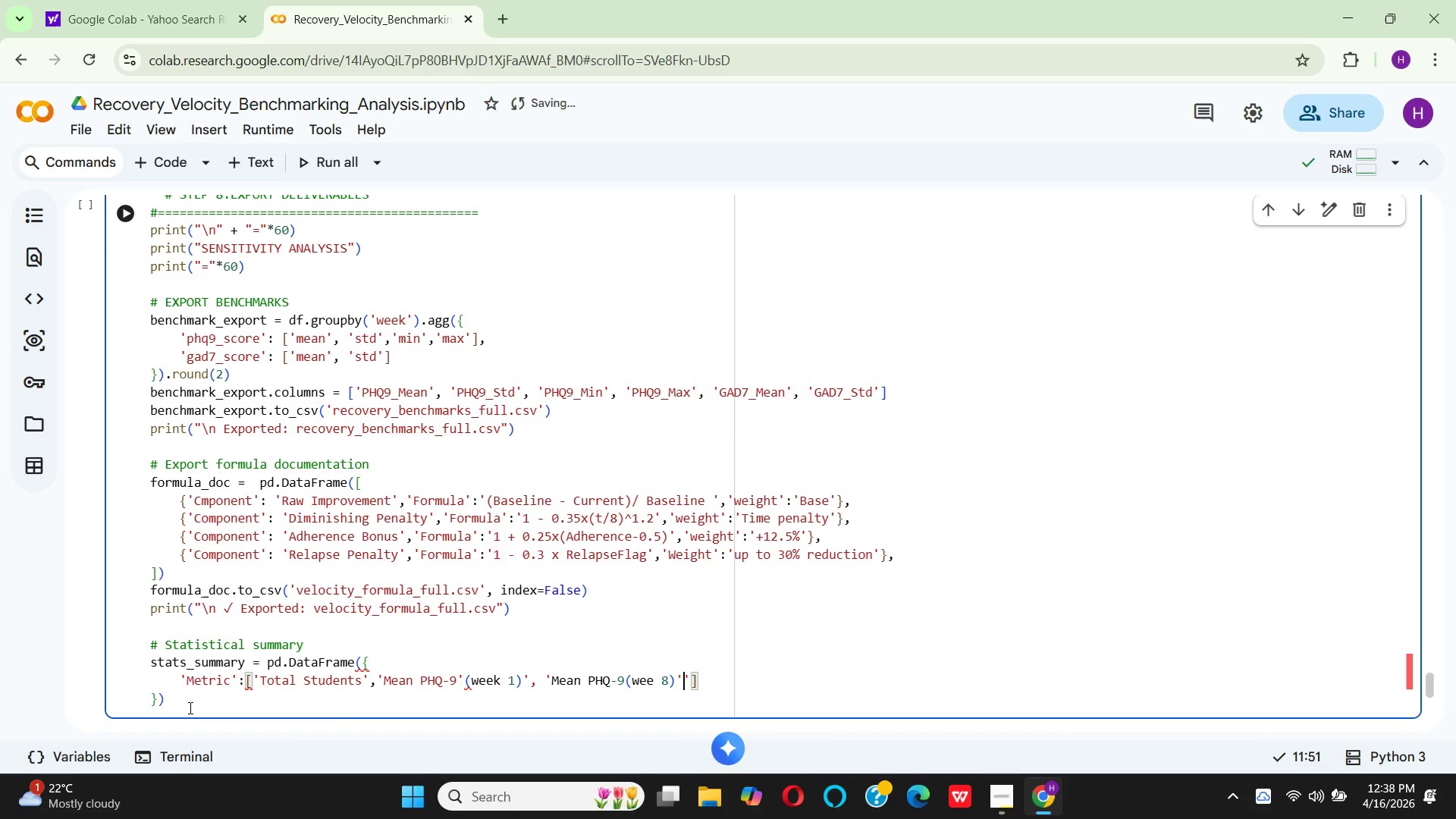 
key(ArrowRight)
 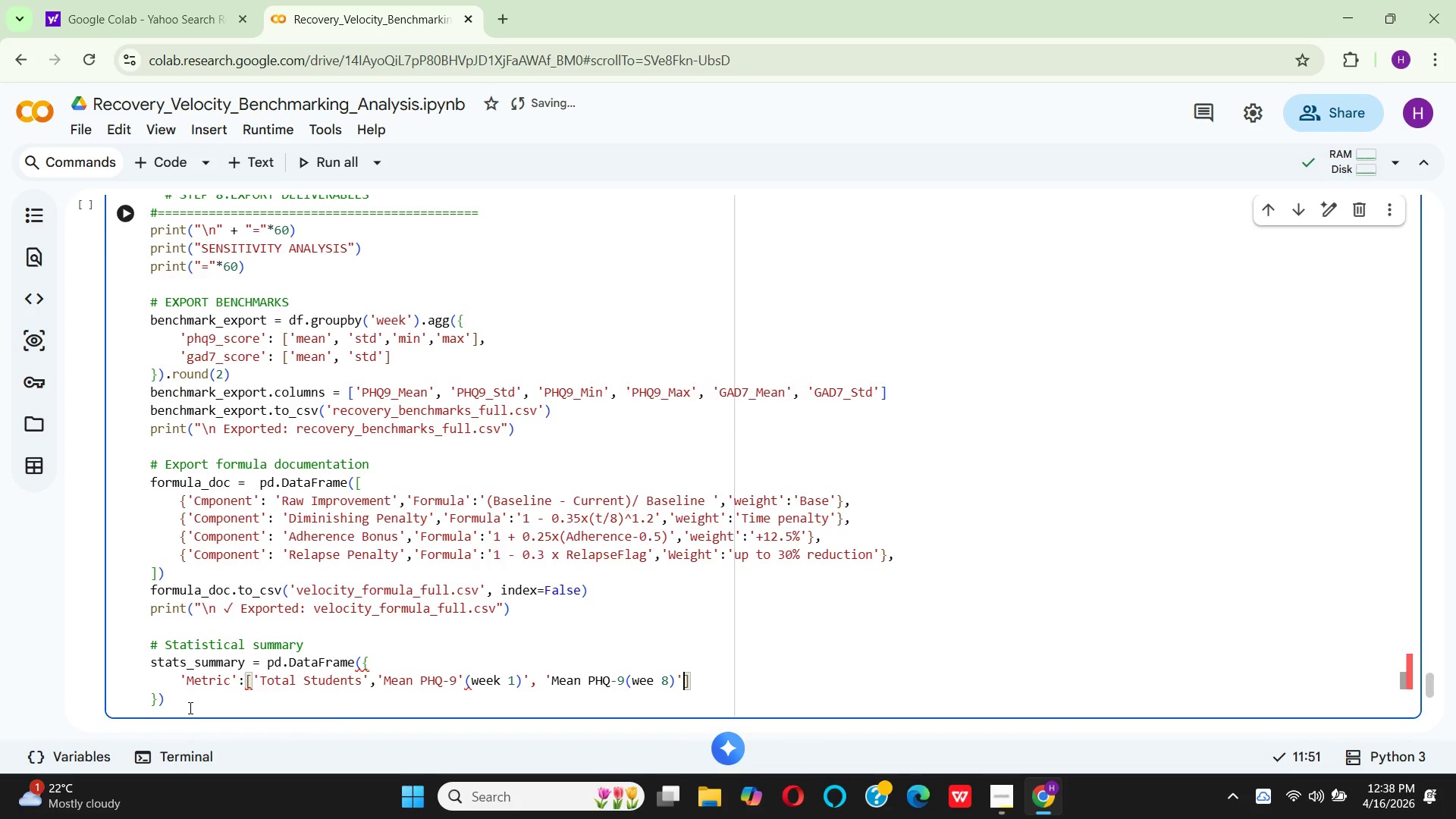 
key(Backspace)
 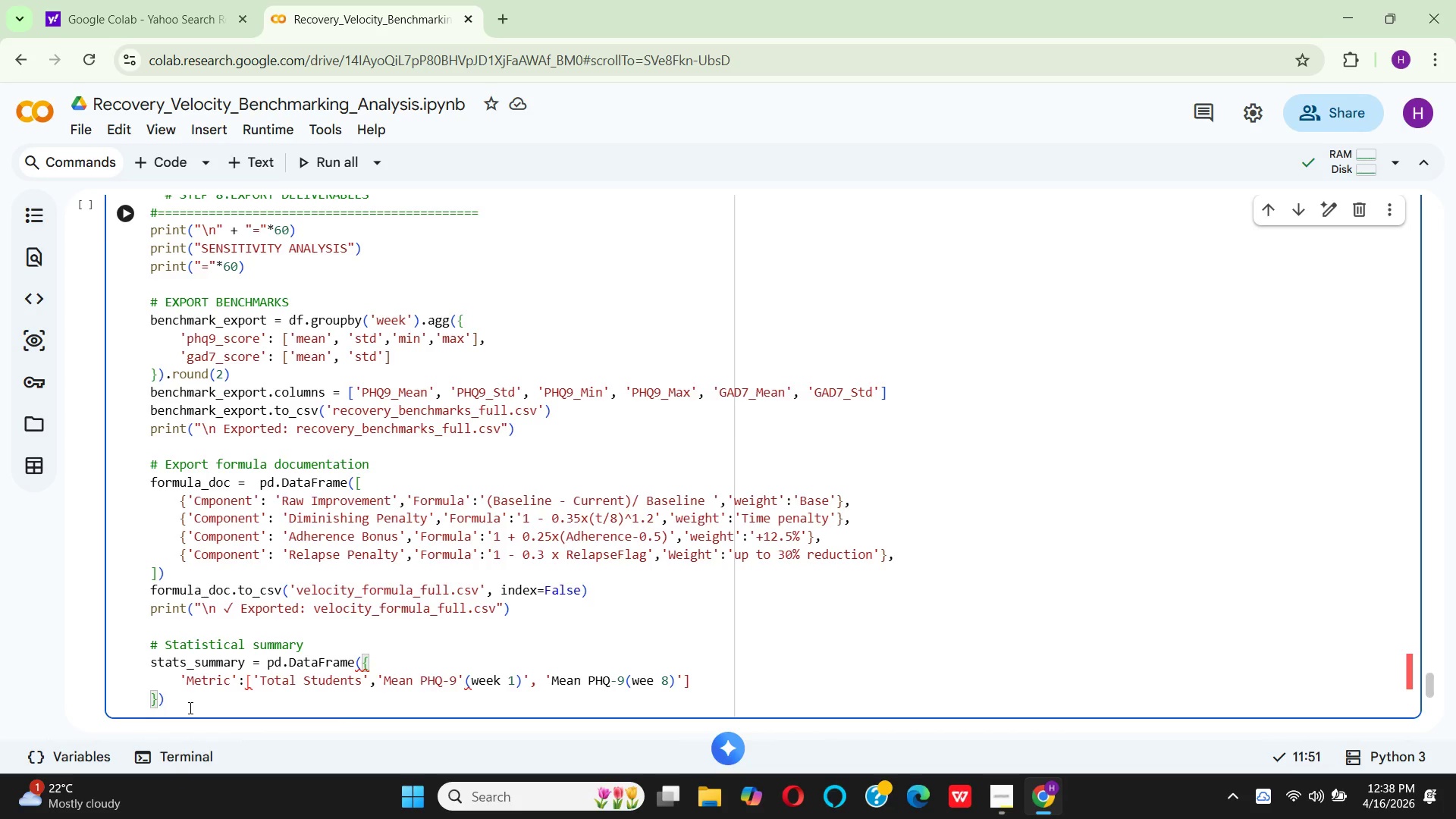 
key(Comma)
 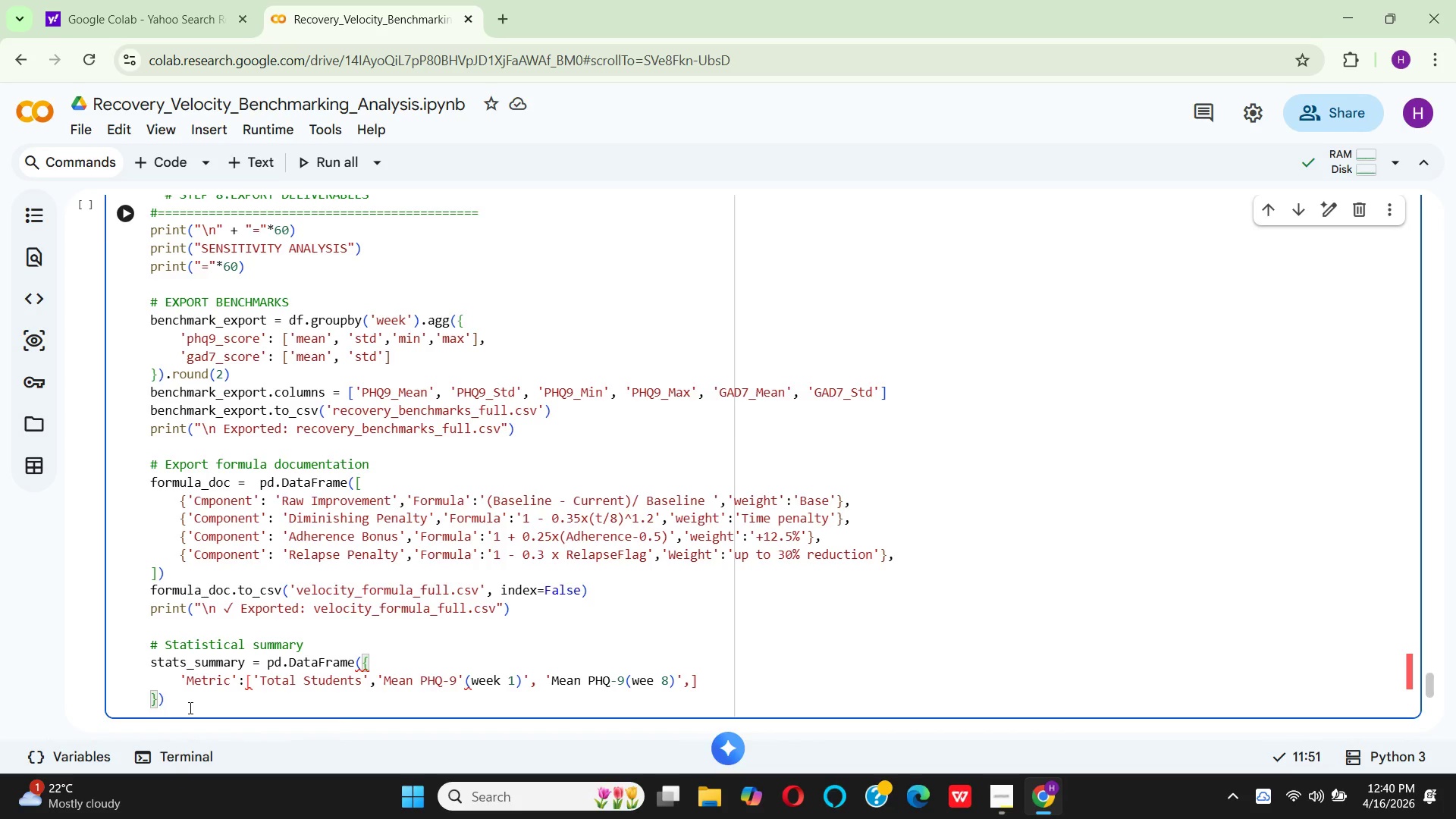 
wait(89.62)
 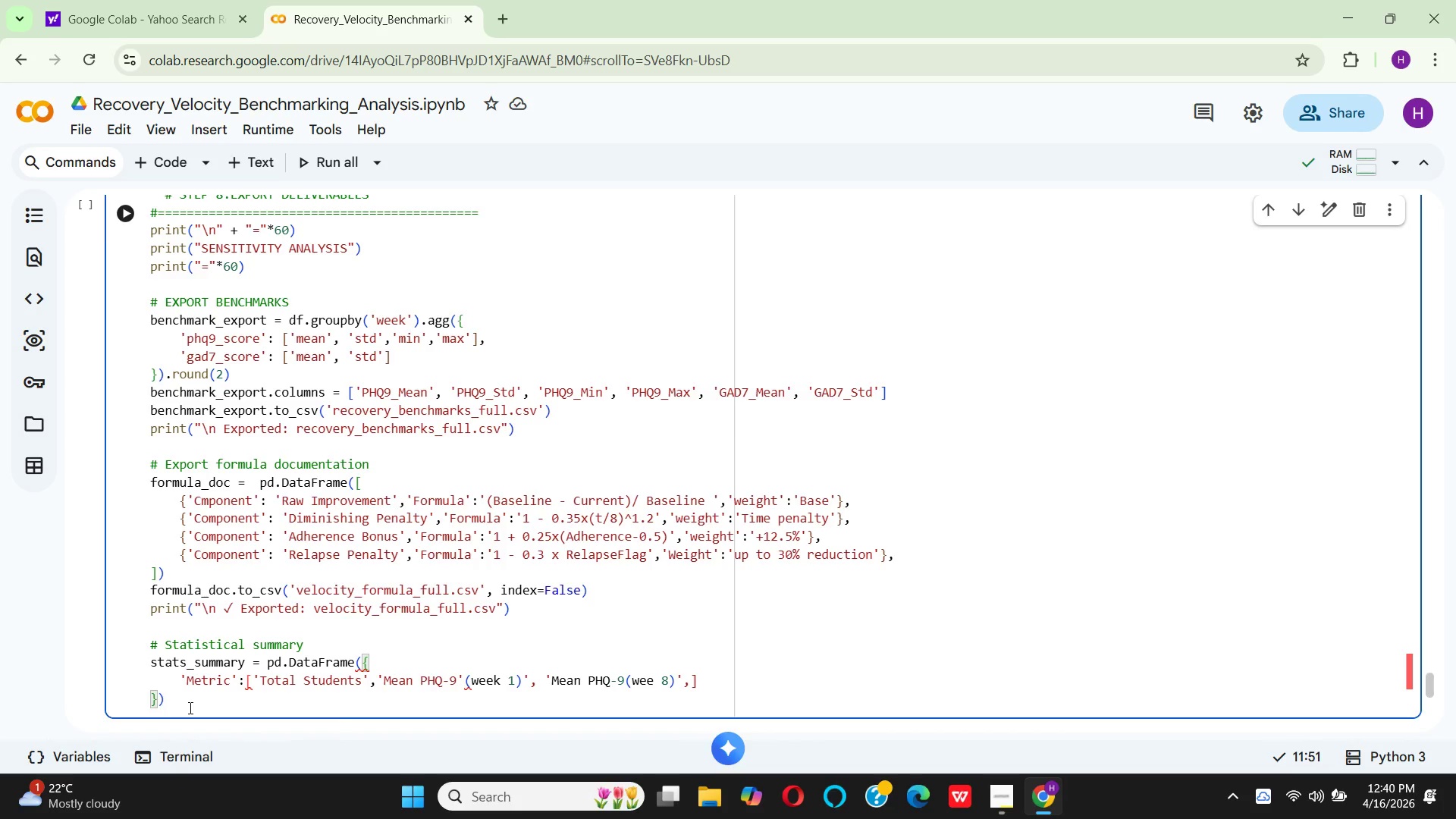 
left_click([1323, 816])
 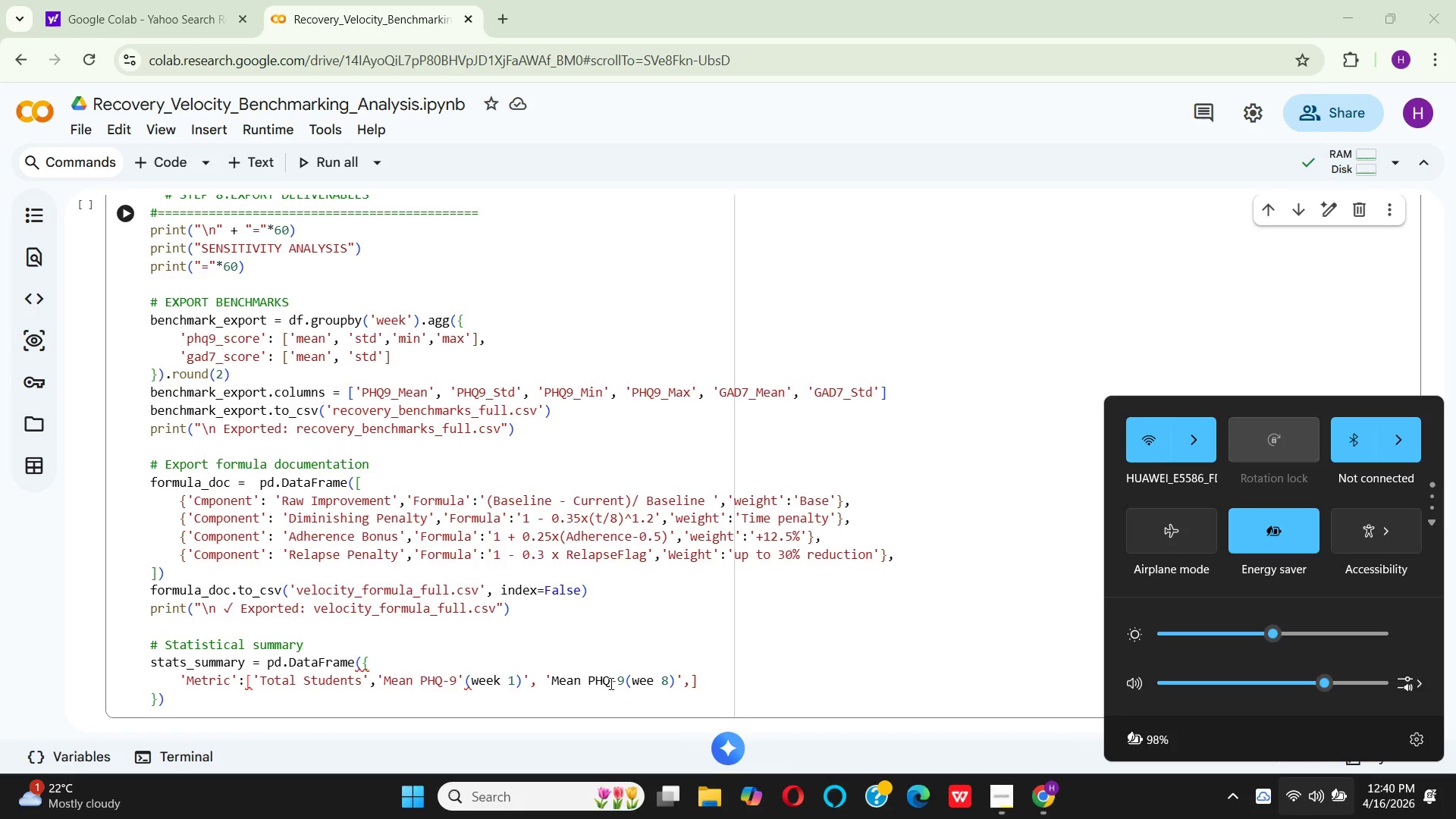 
wait(16.22)
 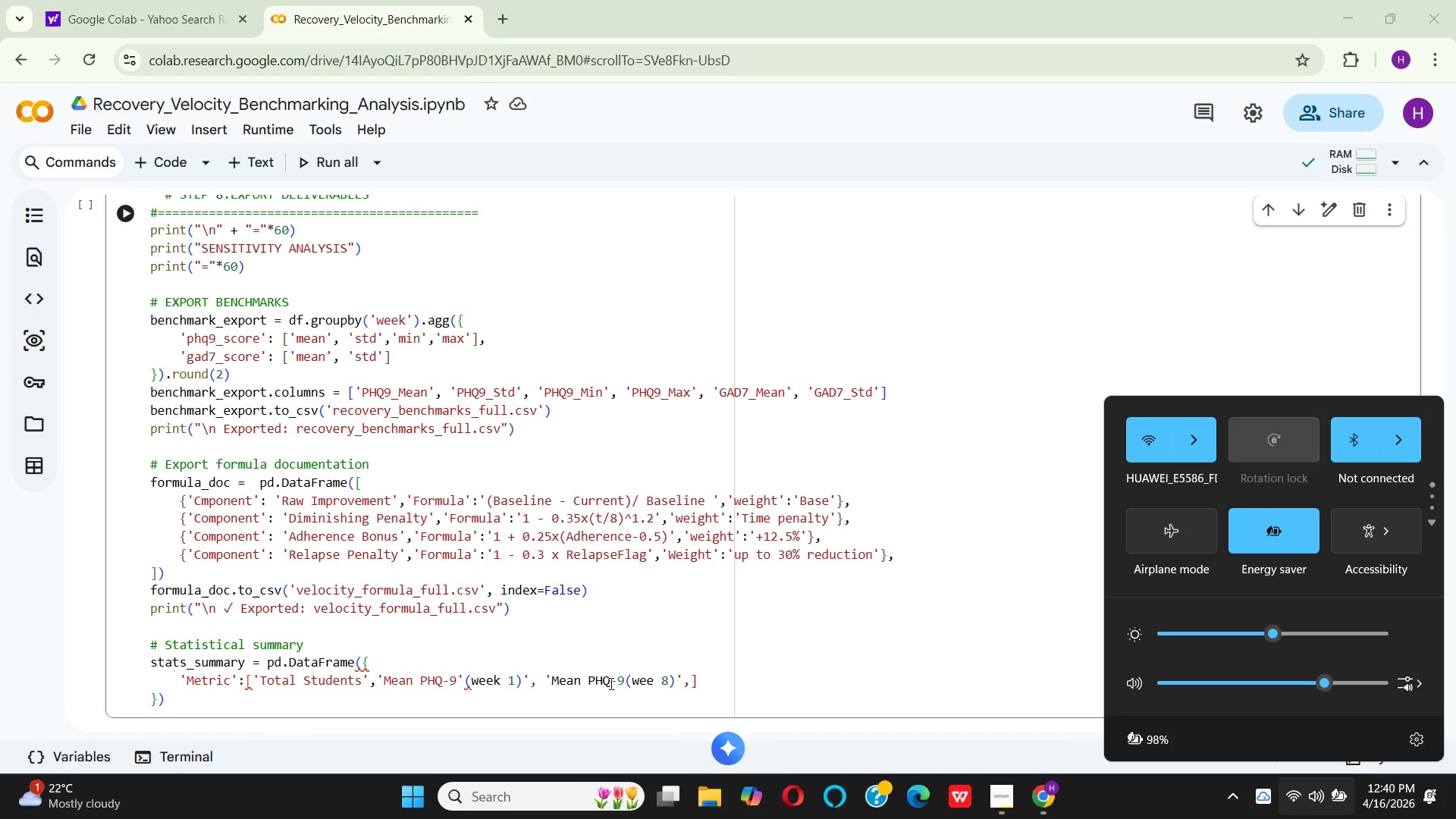 
left_click([693, 683])
 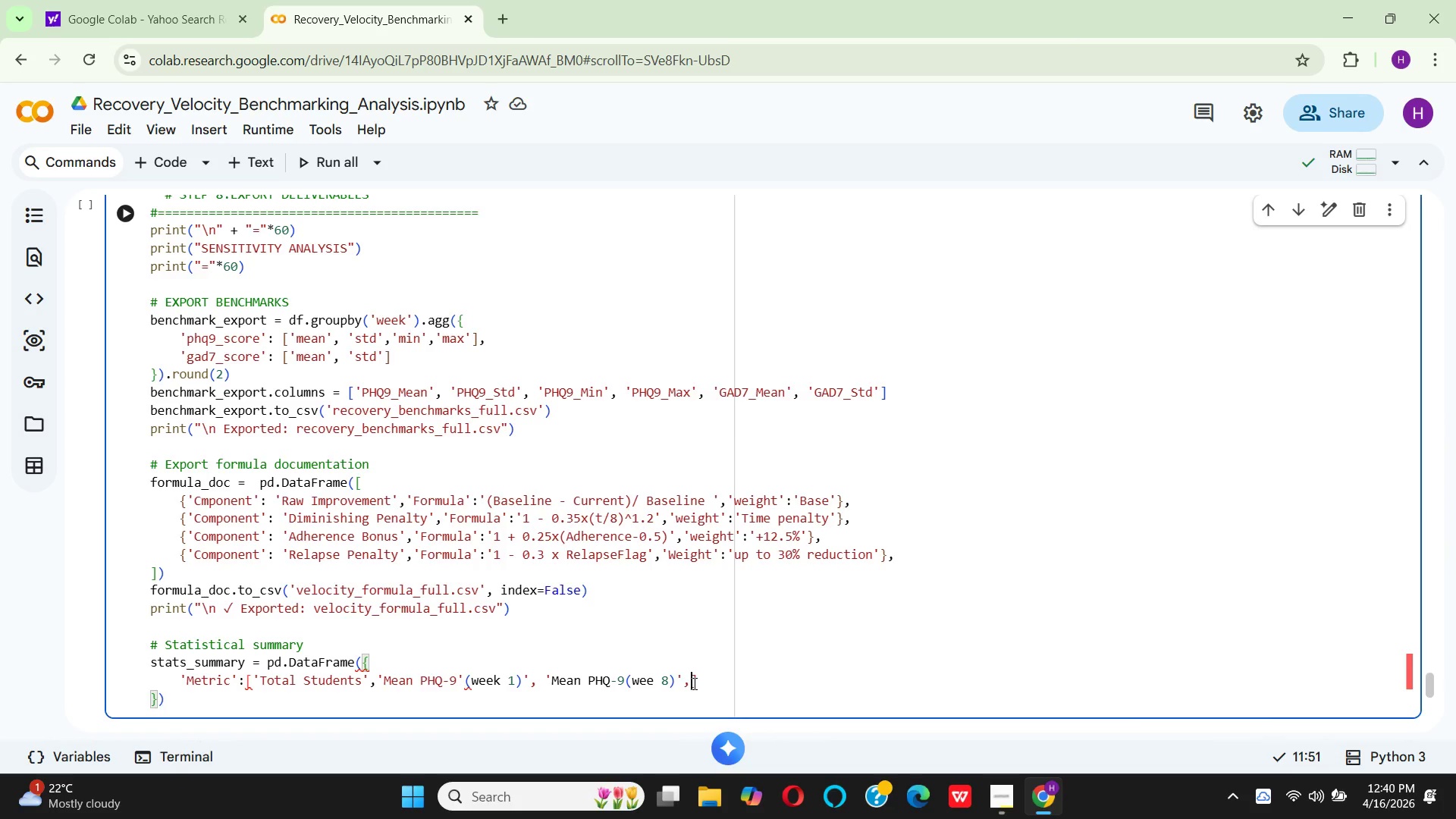 
wait(5.77)
 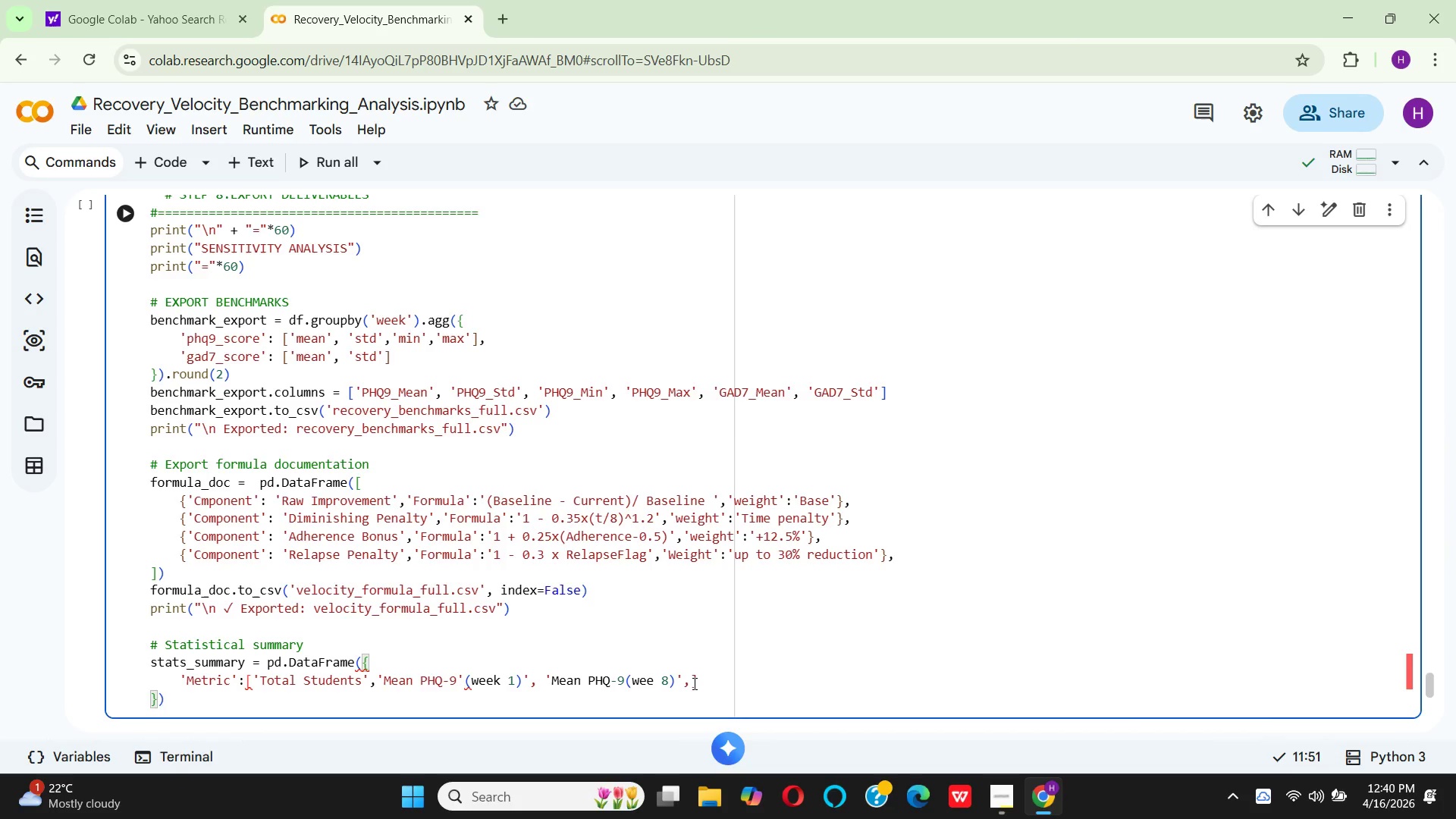 
key(Enter)
 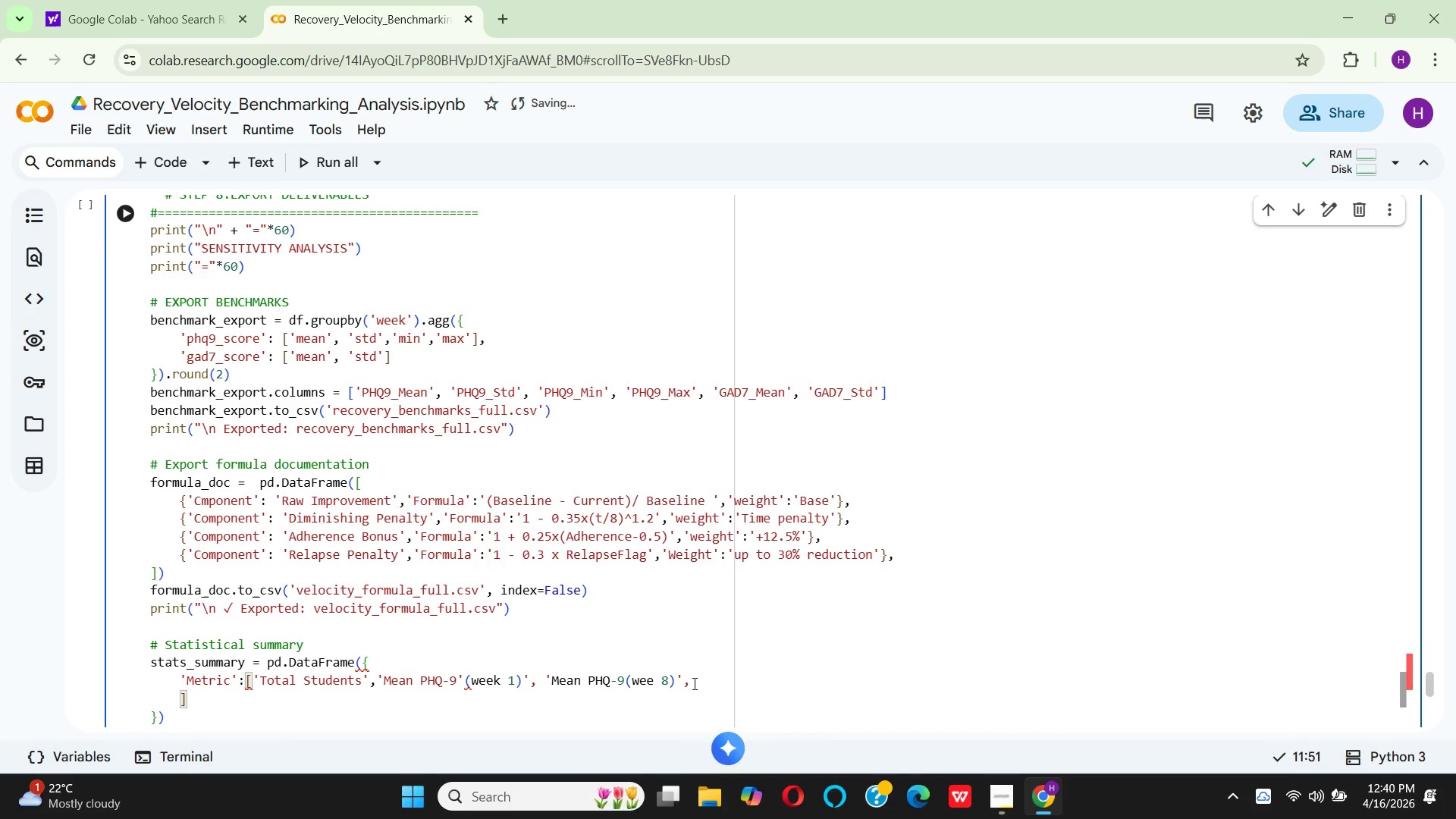 
hold_key(key=Space, duration=0.83)
 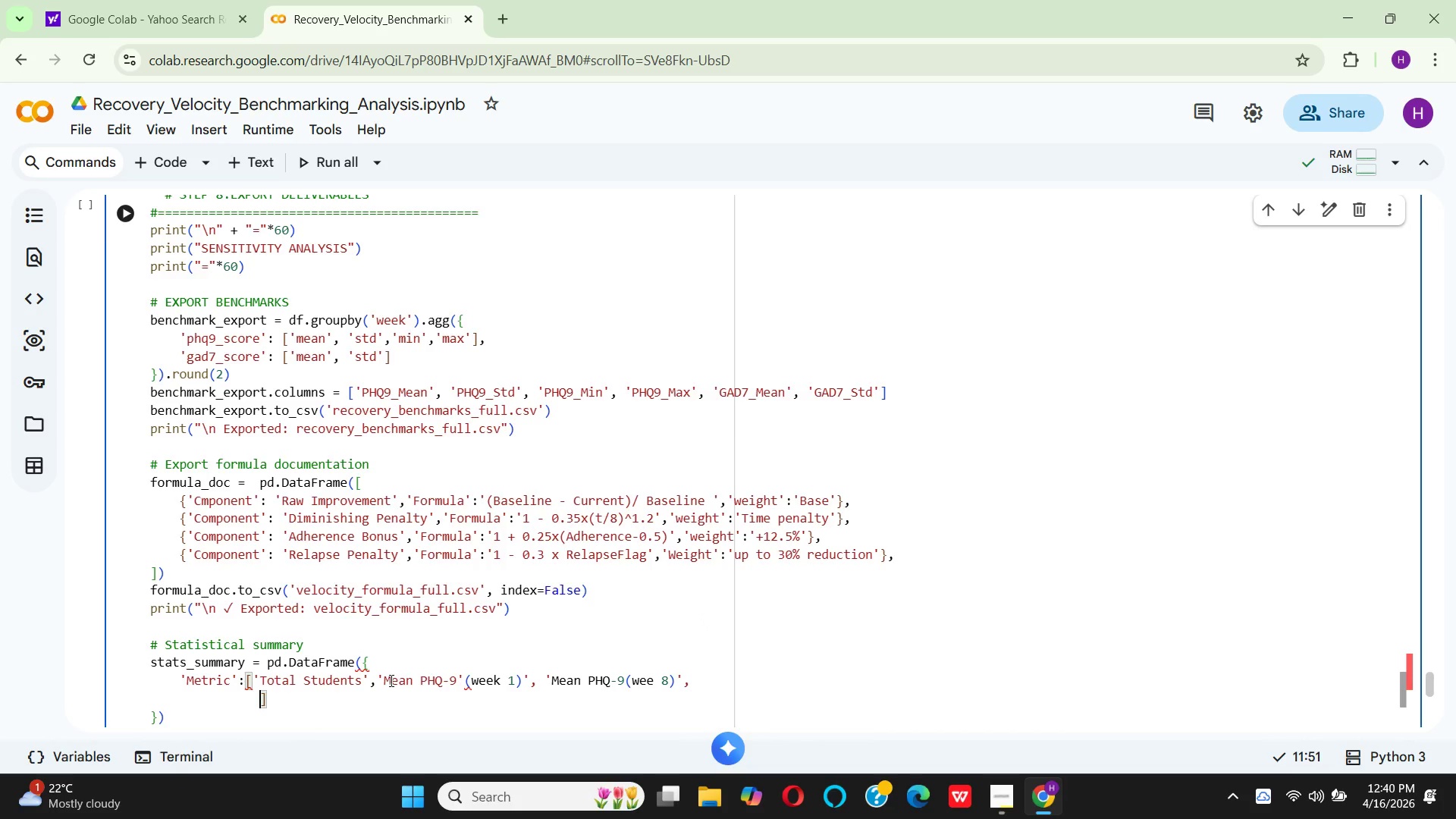 
wait(5.45)
 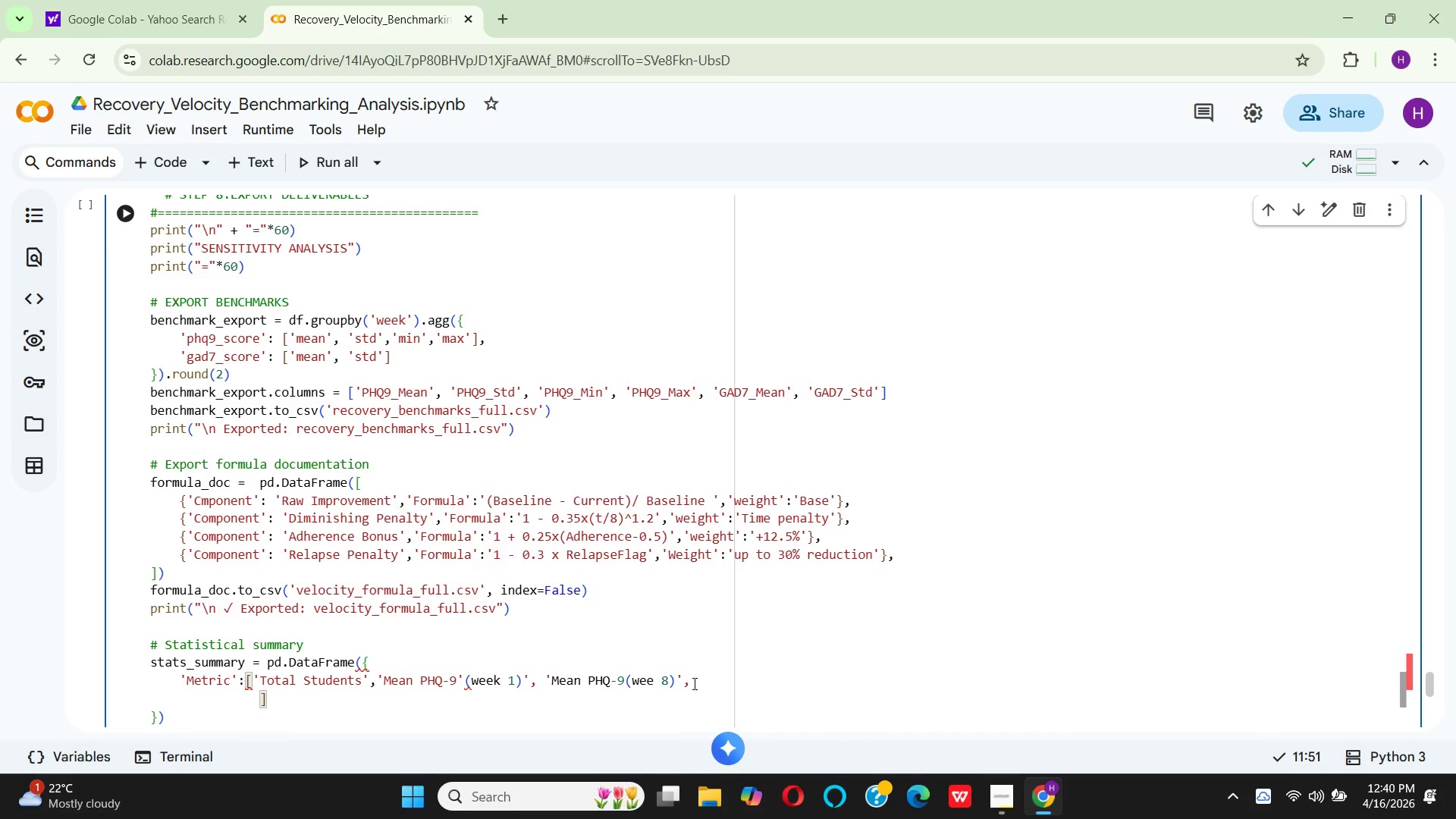 
left_click([472, 683])
 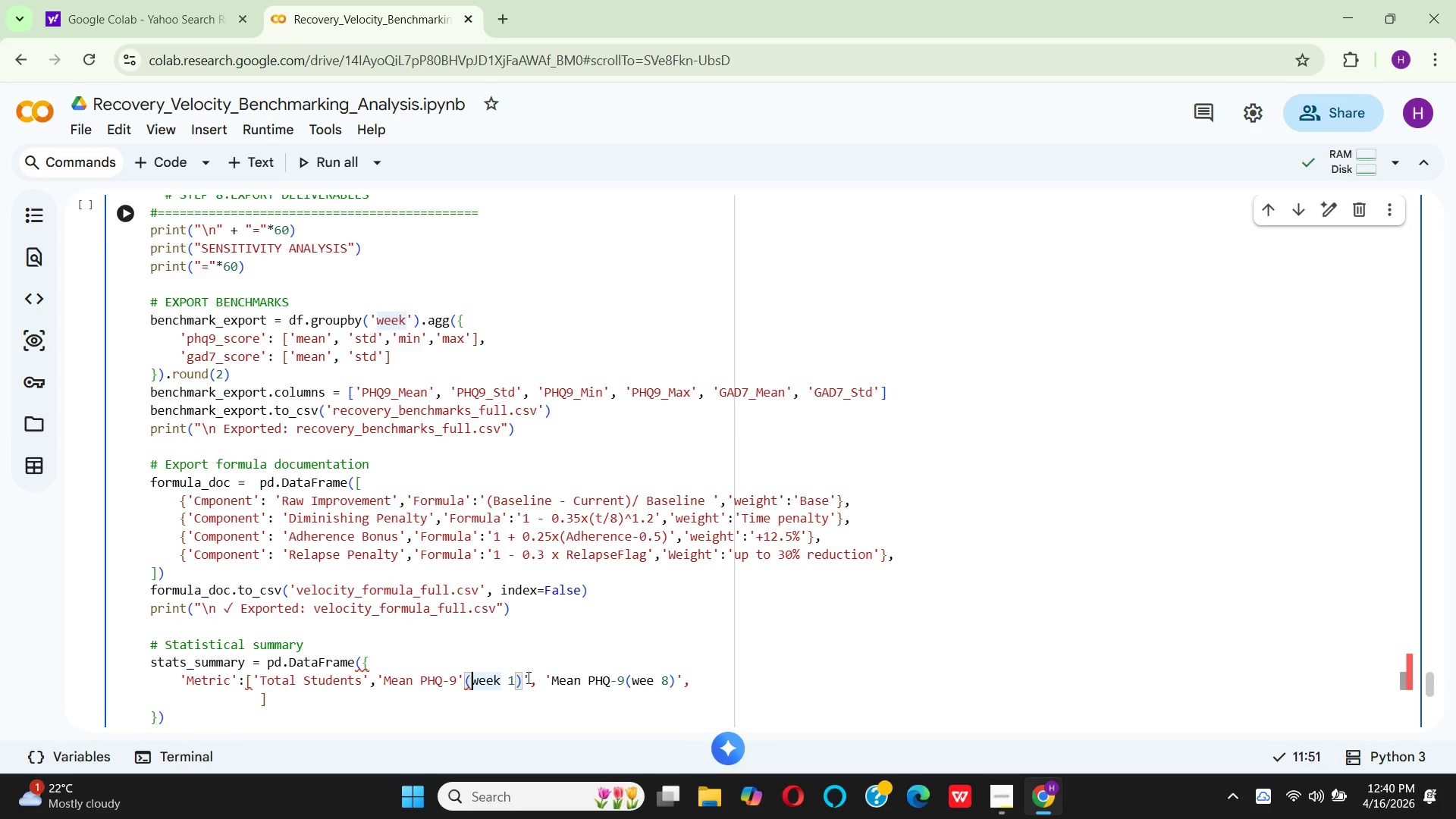 
wait(11.08)
 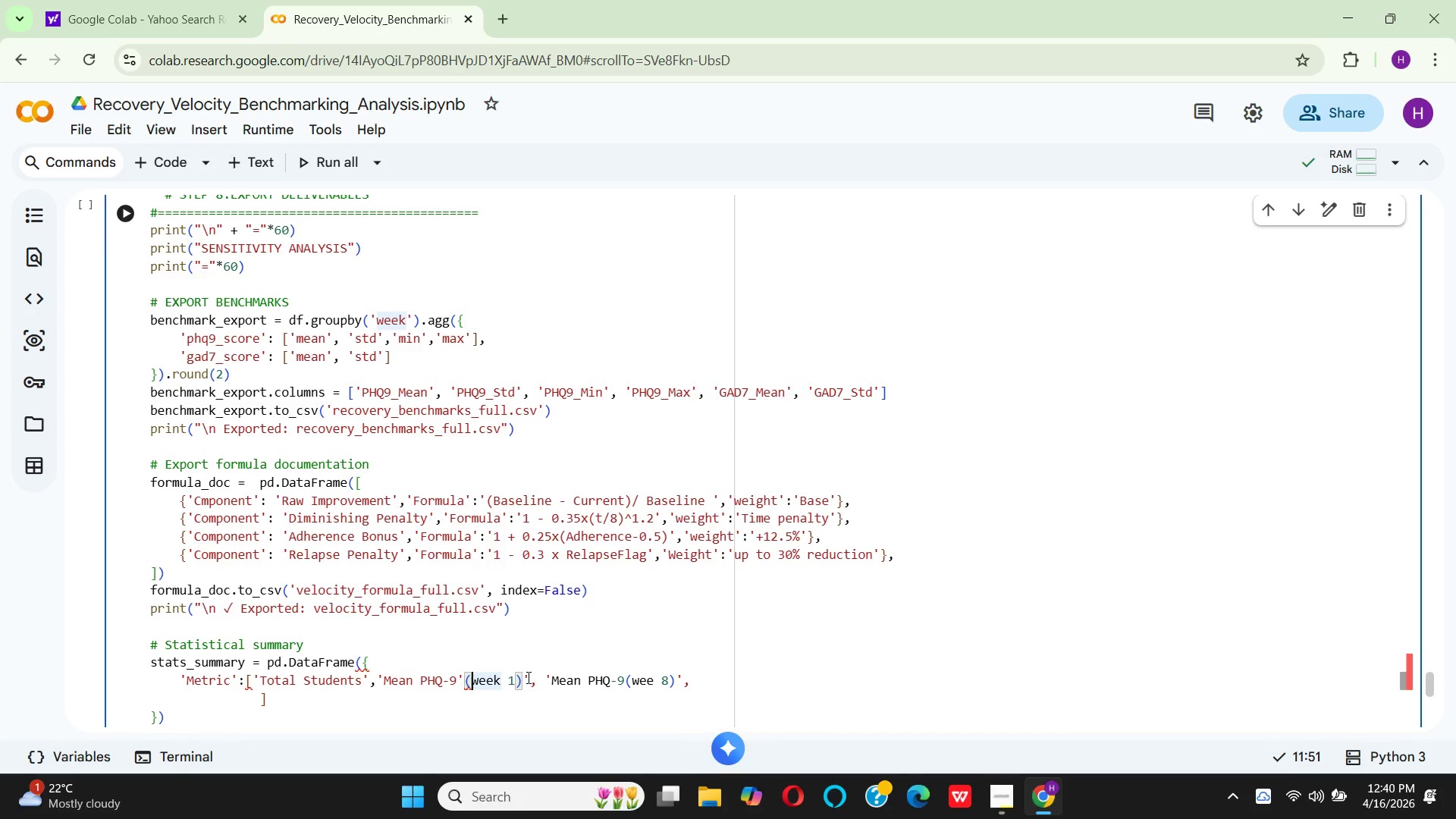 
left_click([460, 676])
 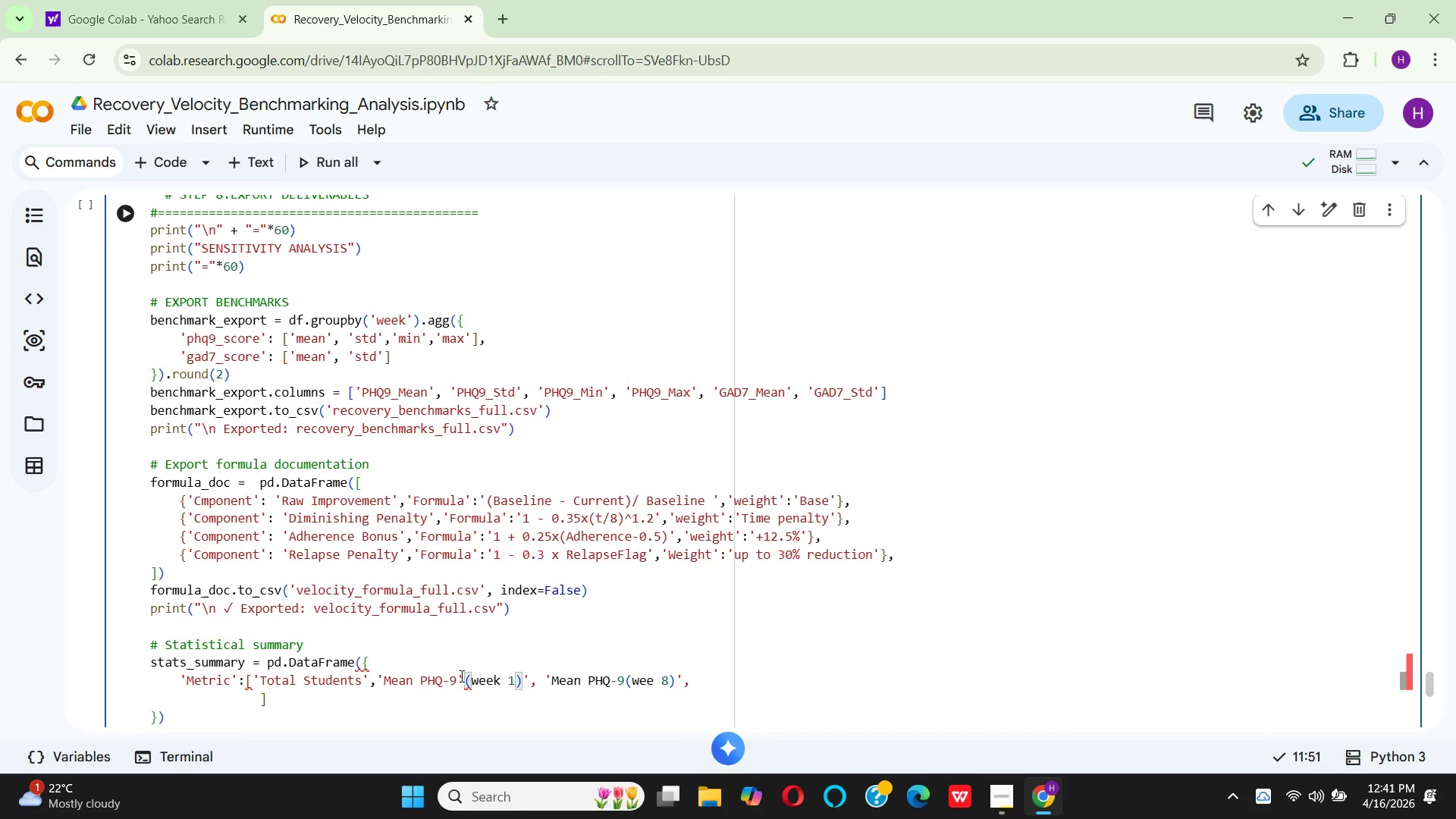 
key(Backspace)
 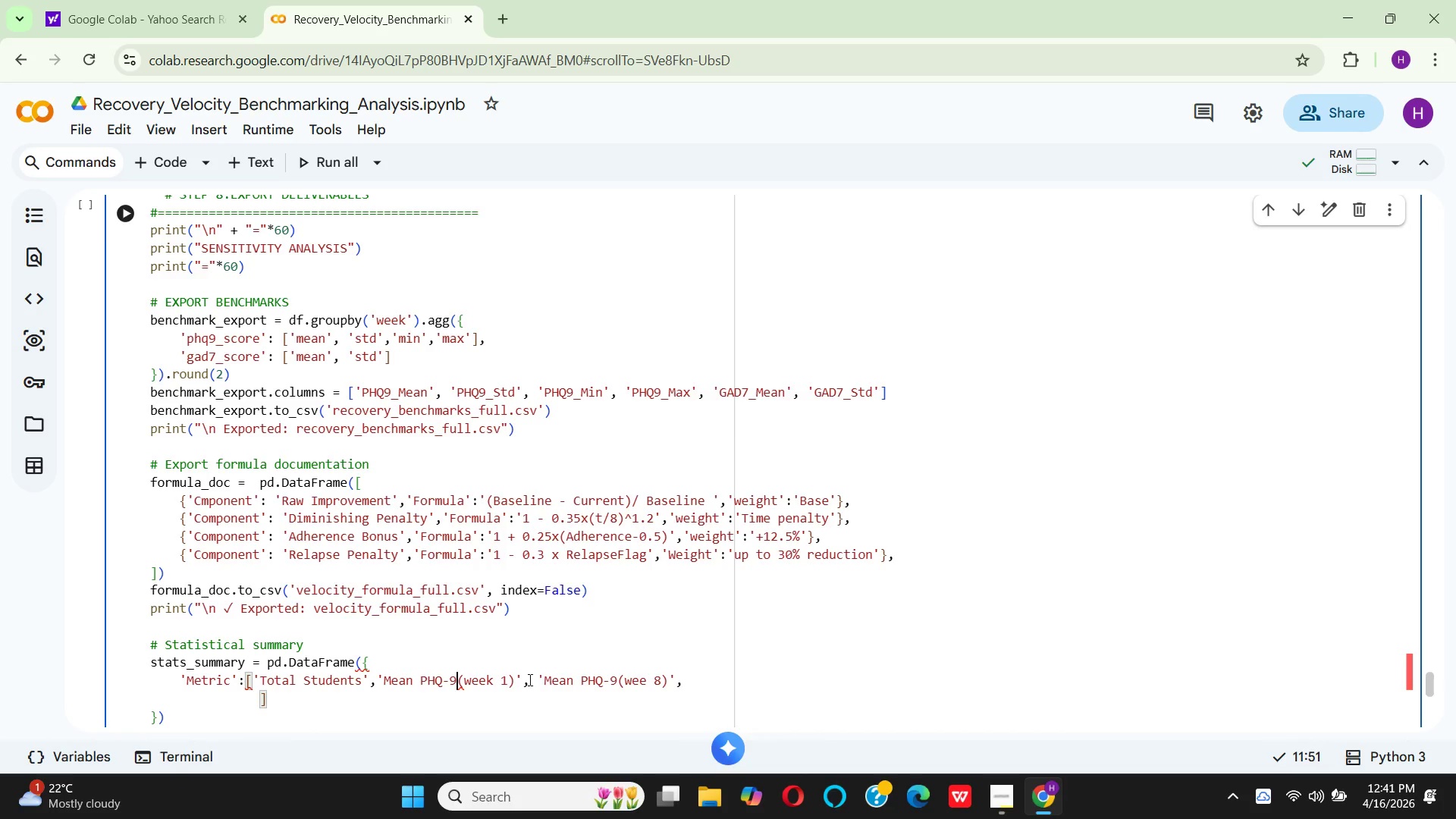 
key(Space)
 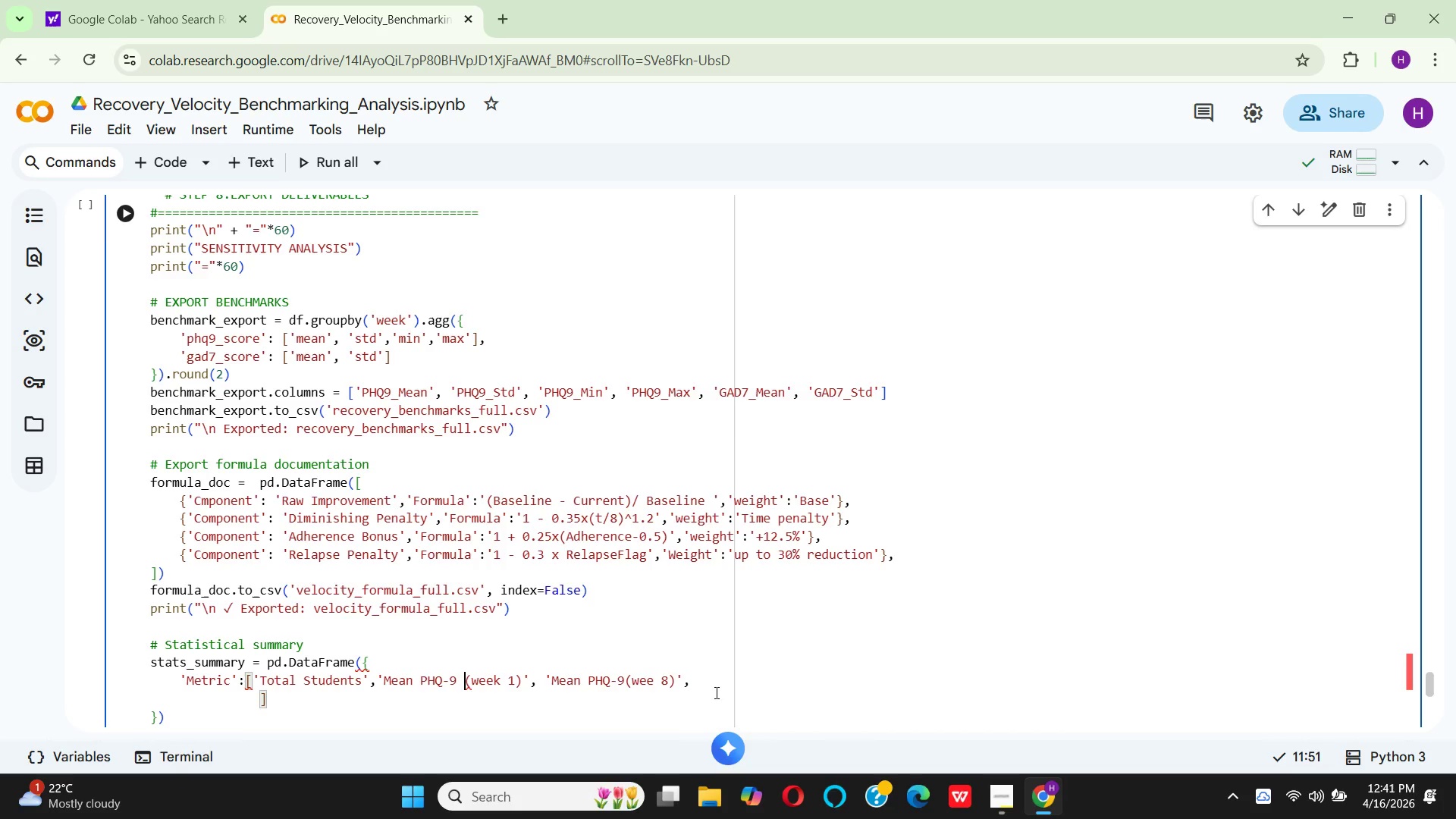 
left_click([692, 670])
 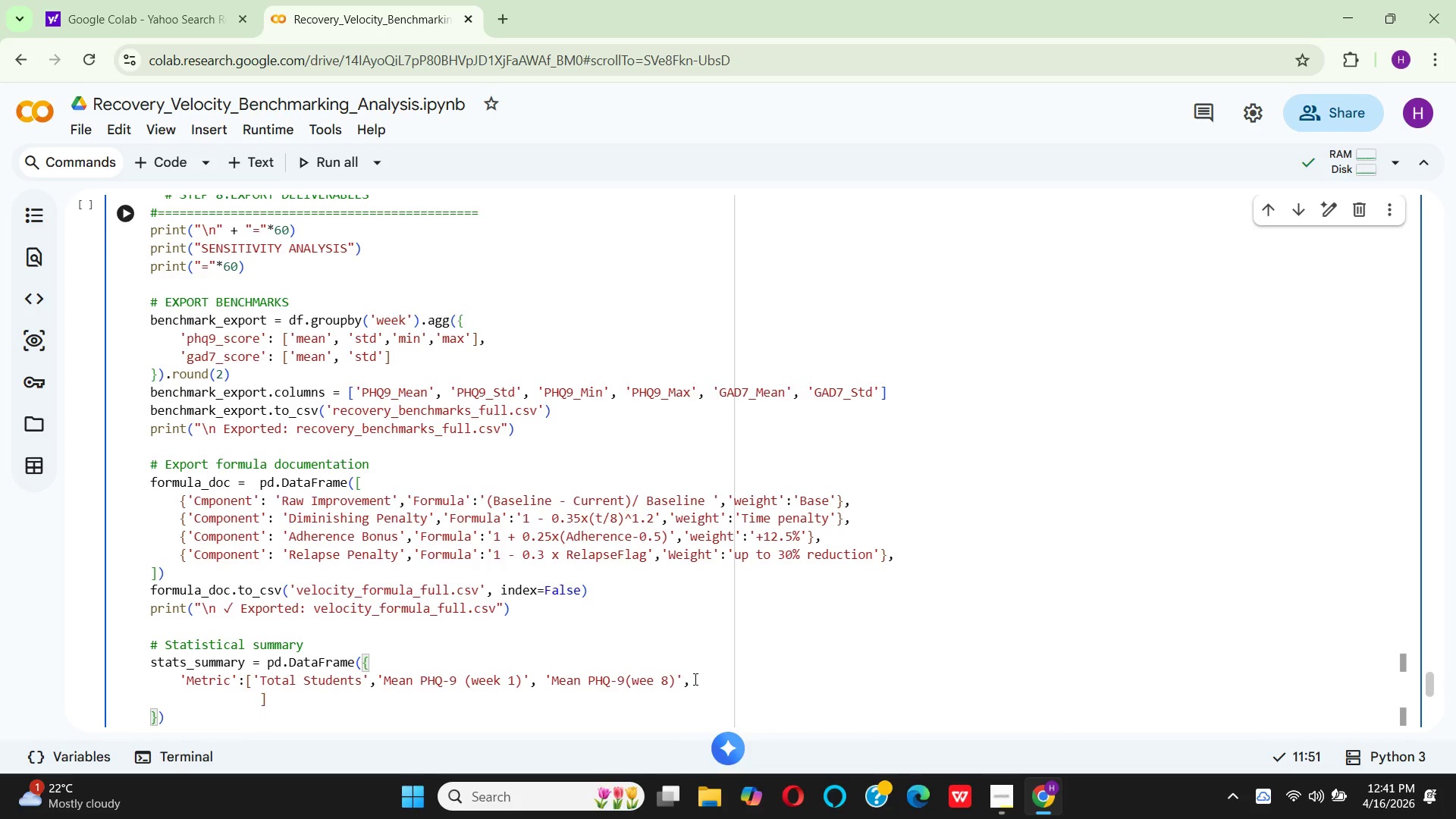 
left_click([694, 679])
 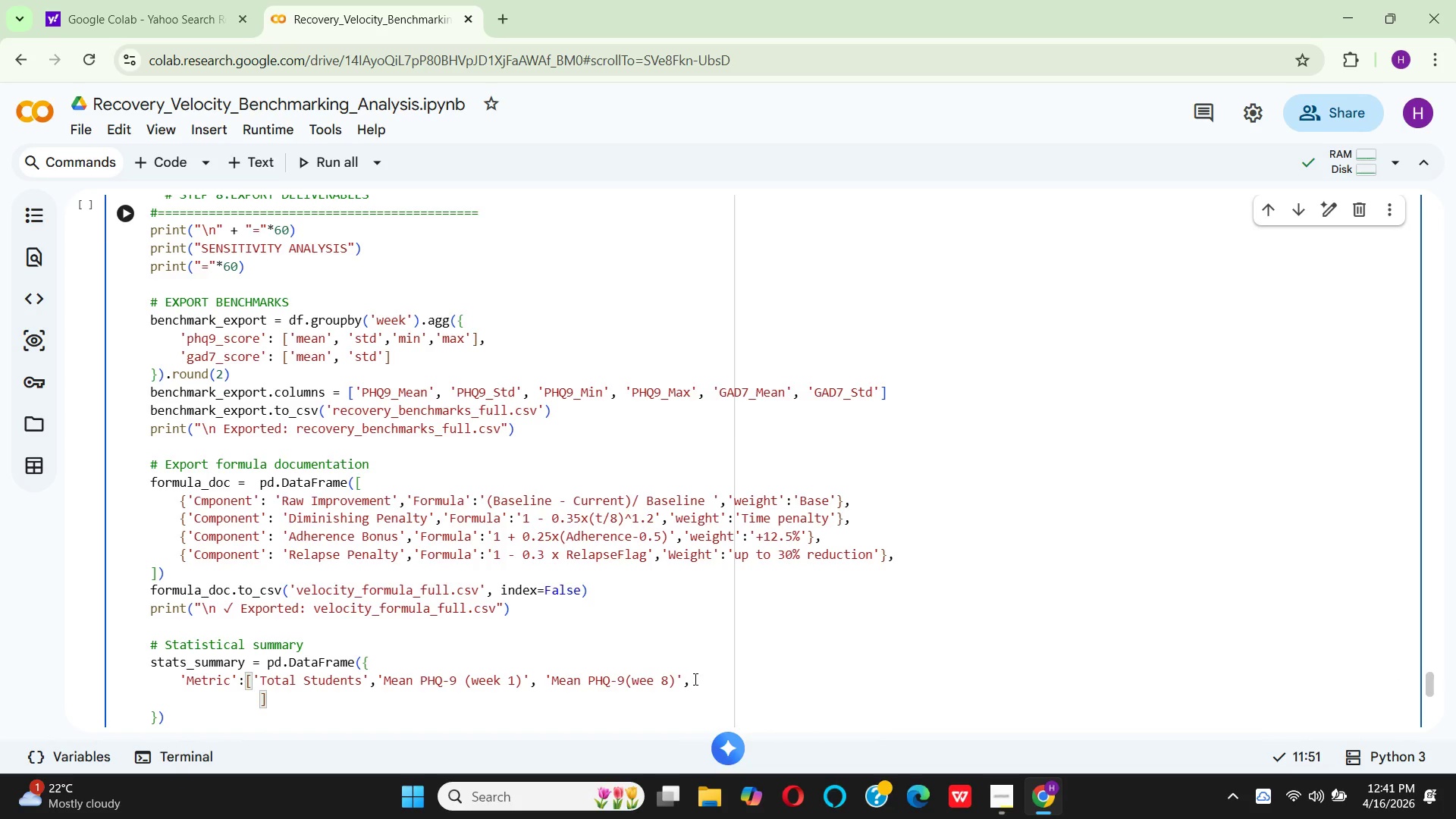 
key(Enter)
 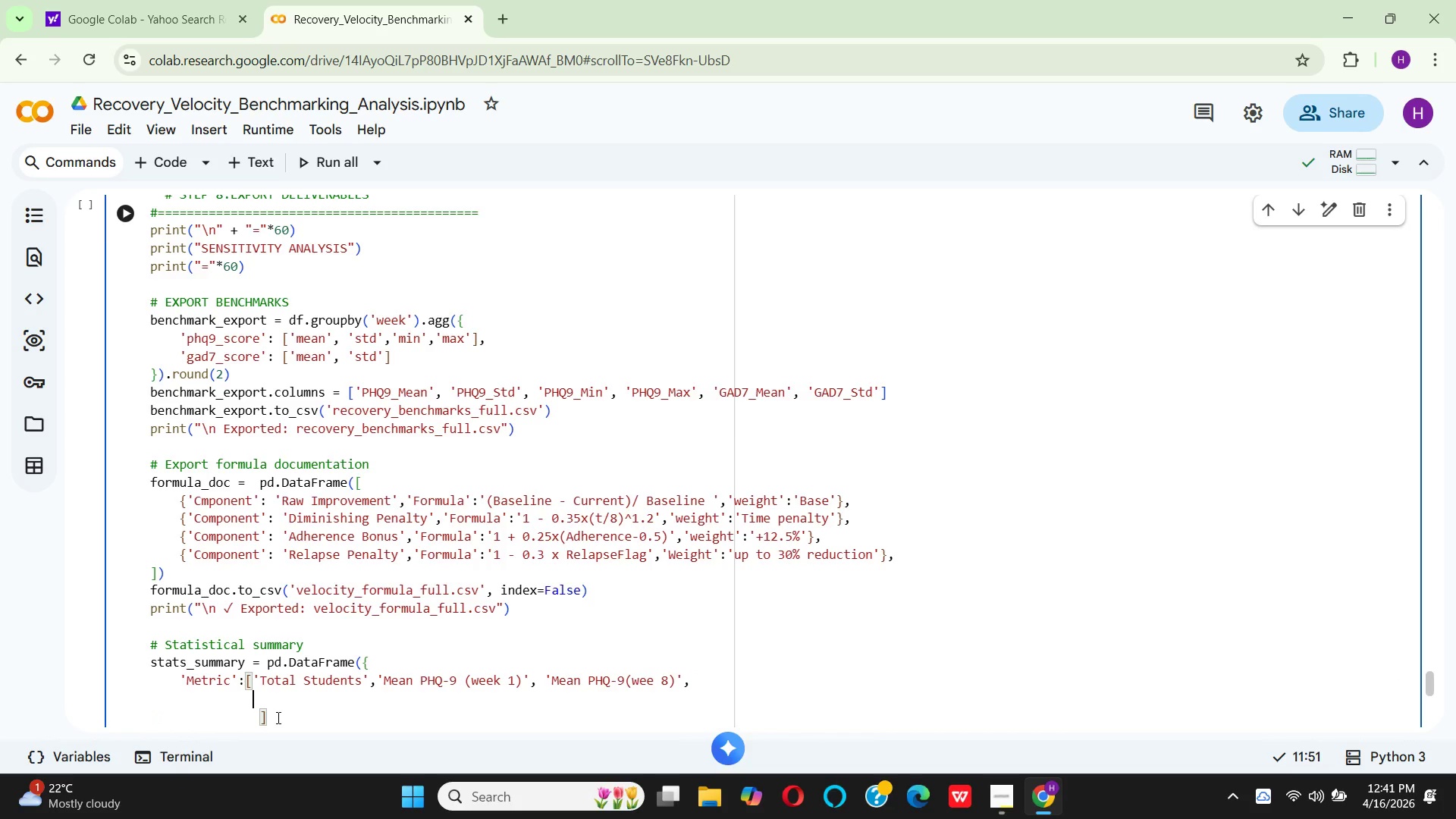 
left_click([263, 714])
 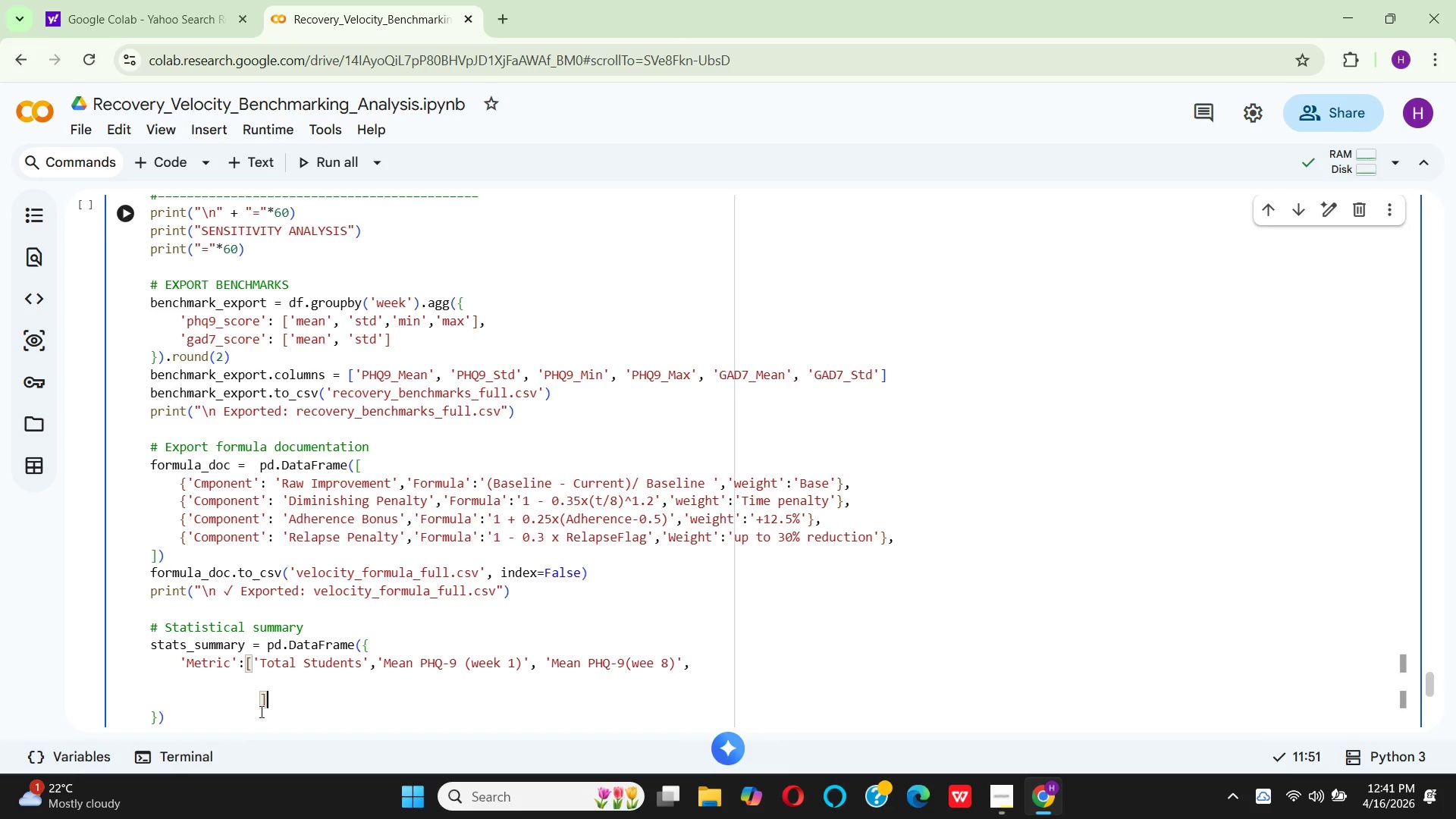 
left_click([260, 711])
 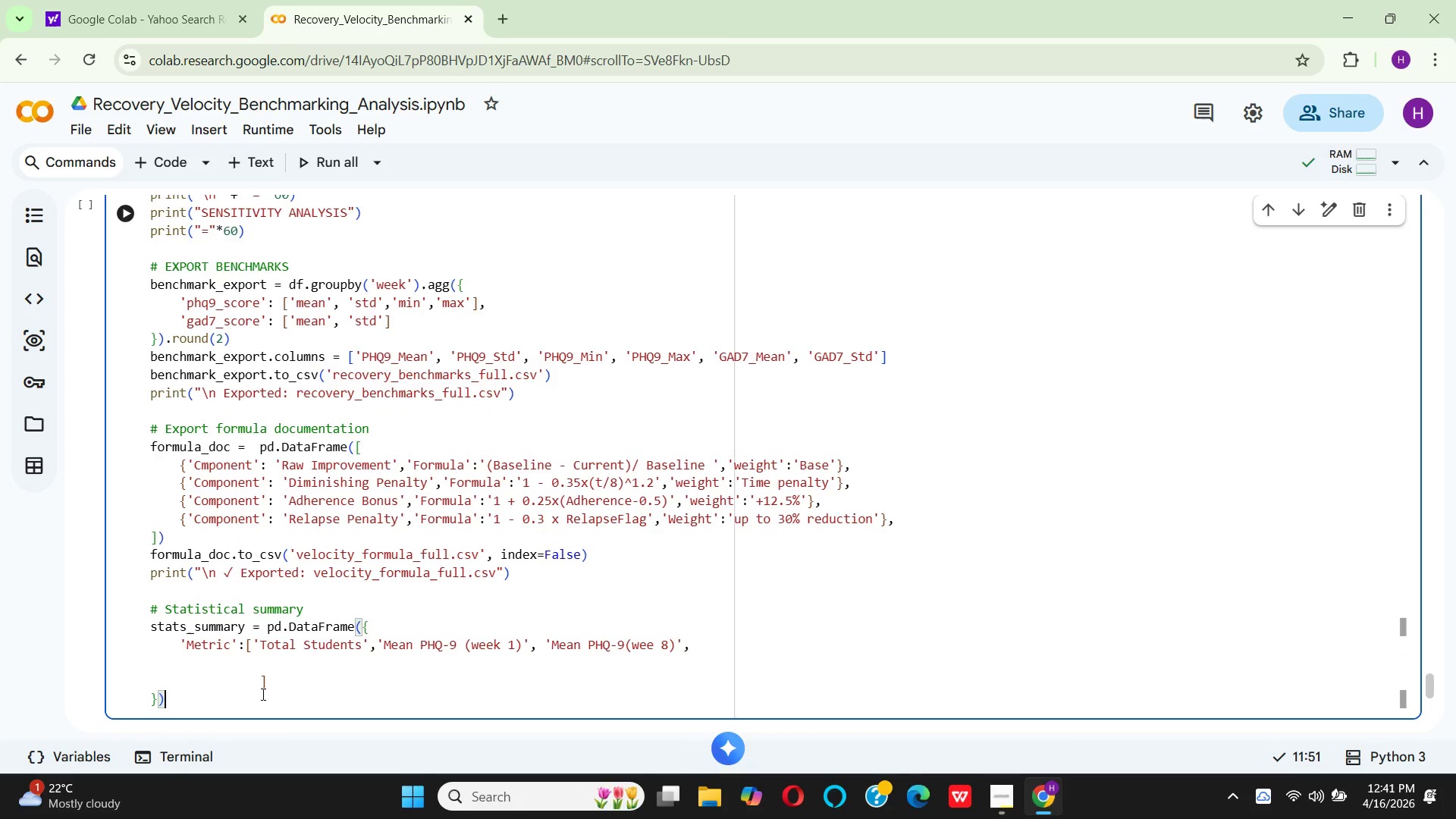 
left_click([262, 694])
 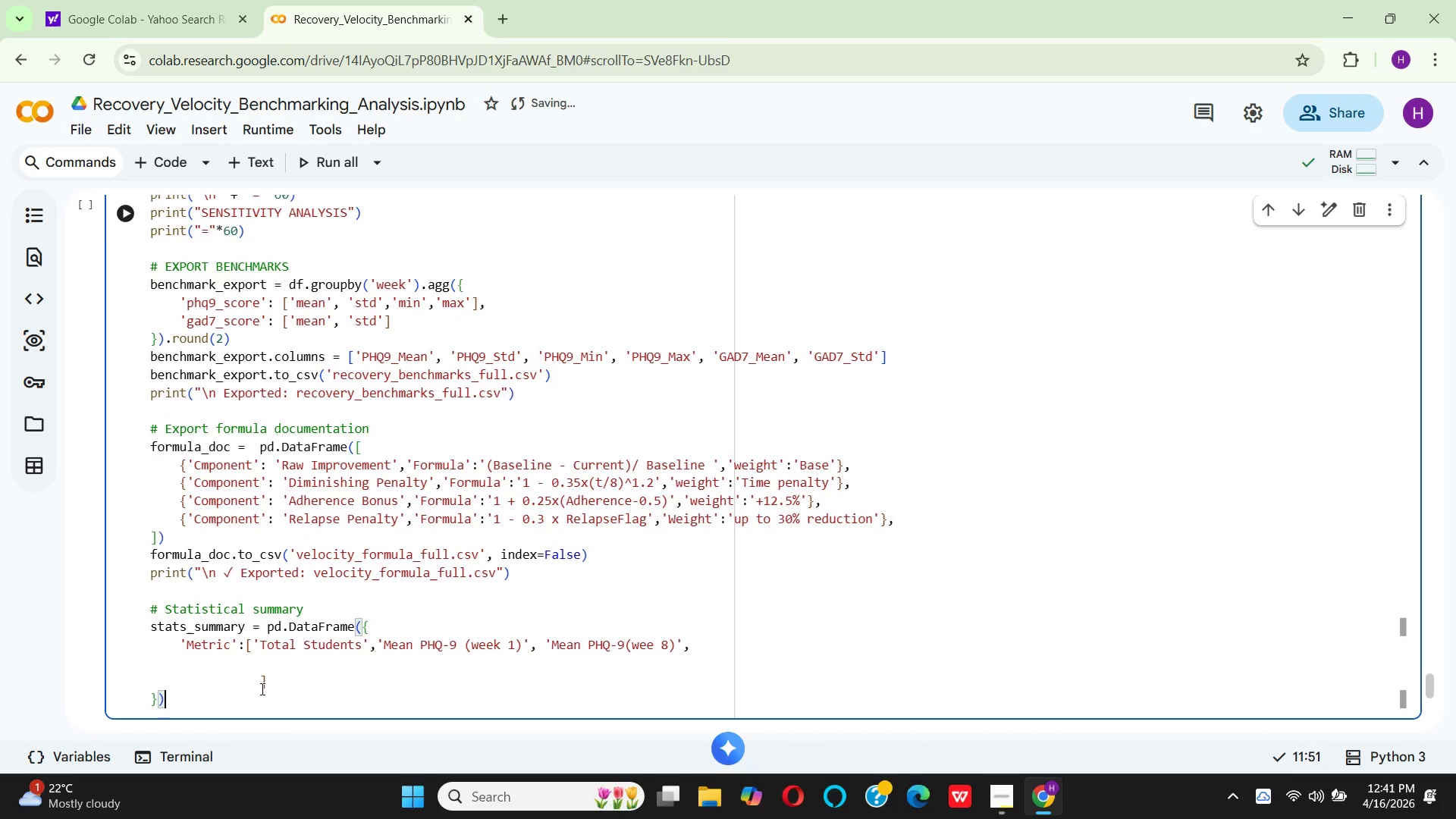 
left_click([261, 689])
 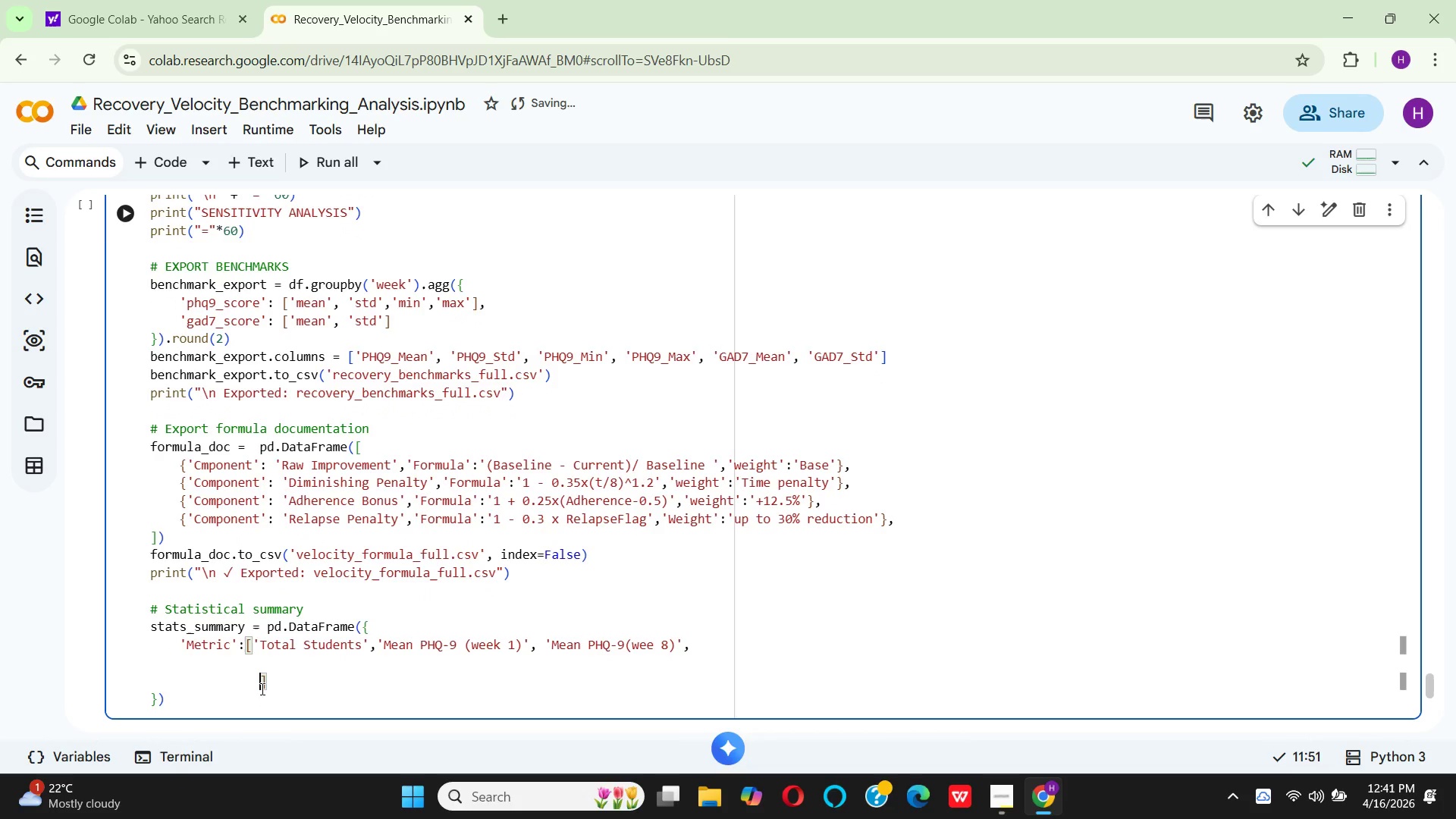 
key(Control+Z)
 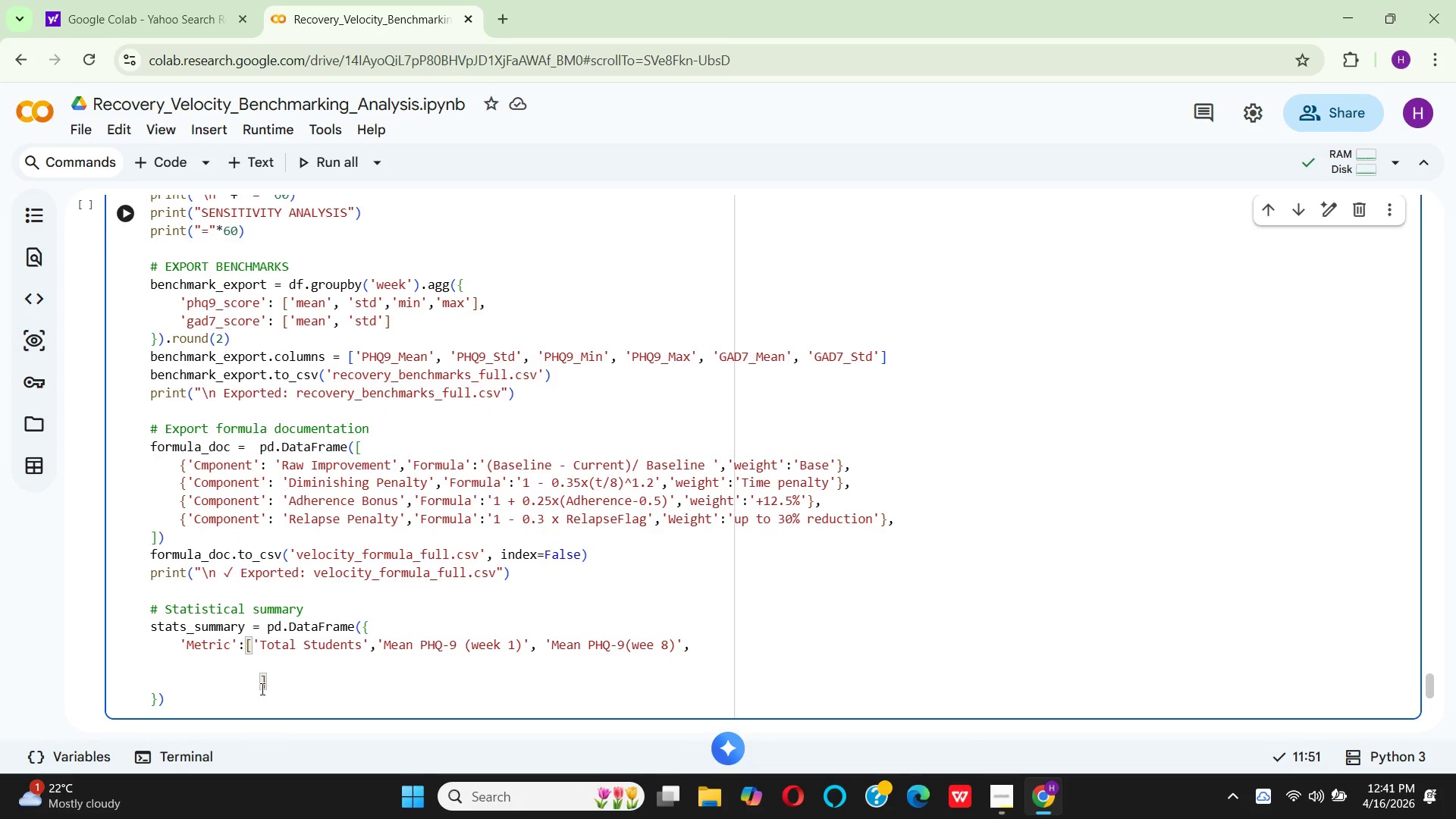 
key(Control+Z)
 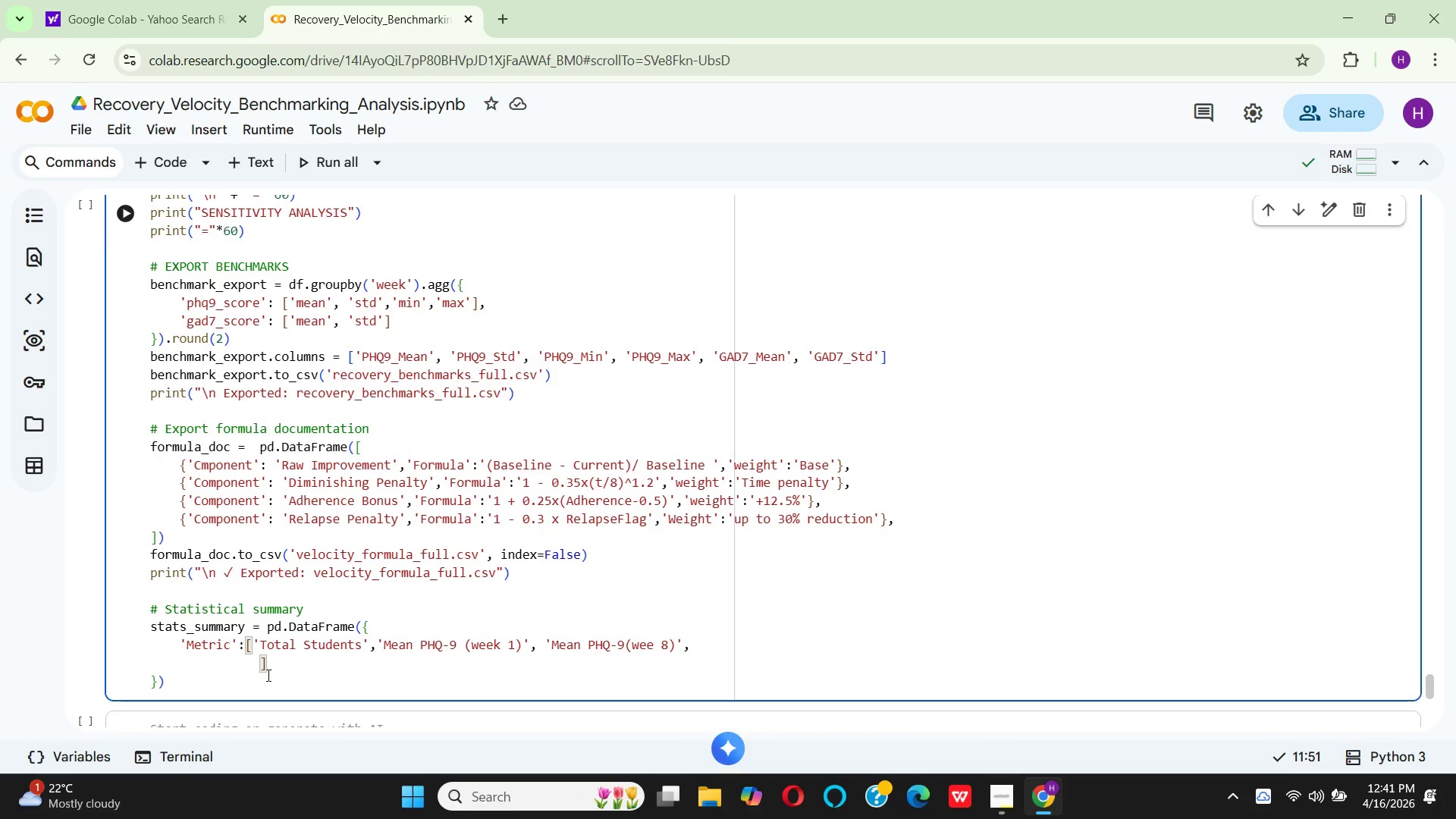 
left_click([271, 665])
 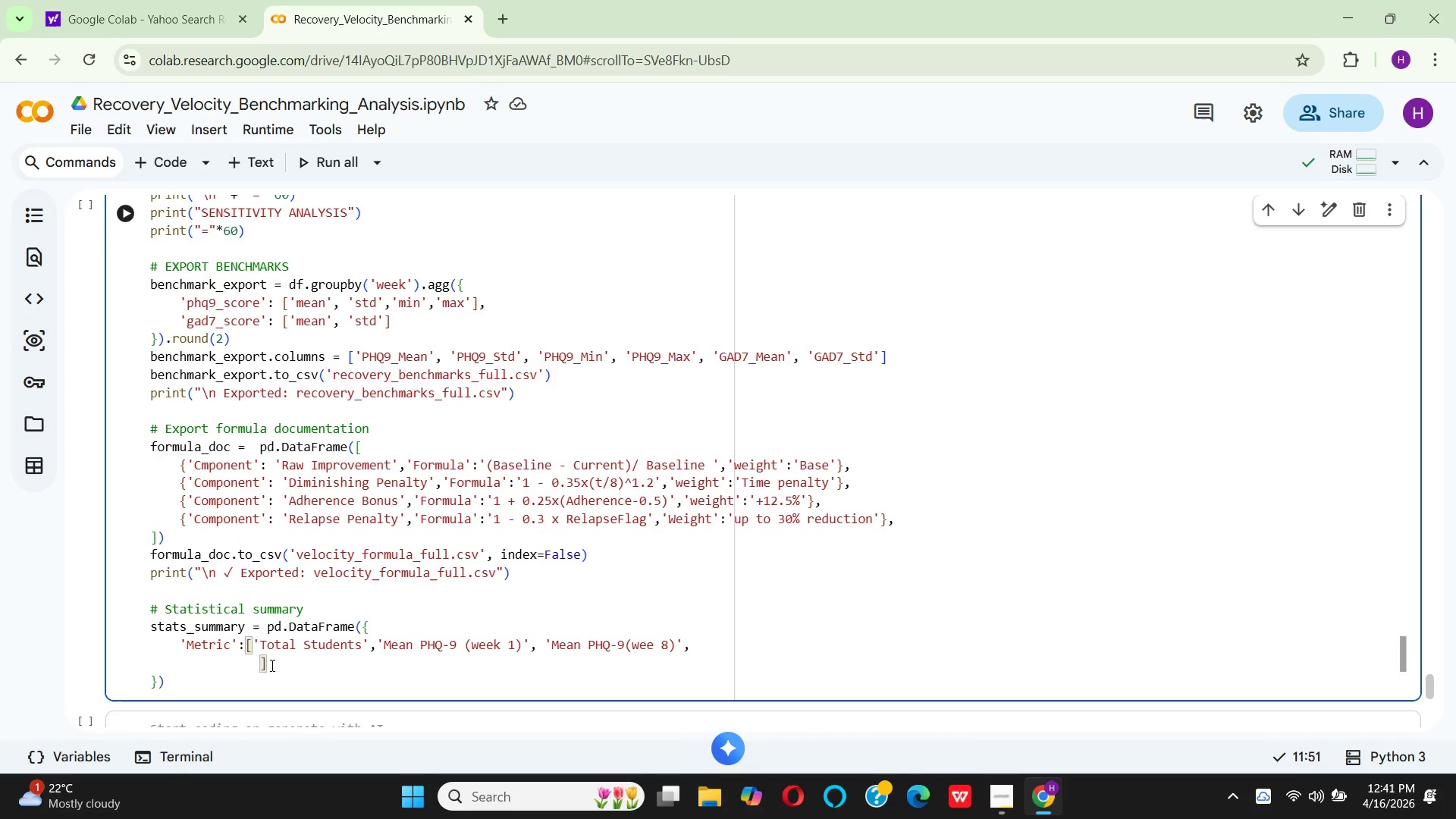 
key(Backspace)
 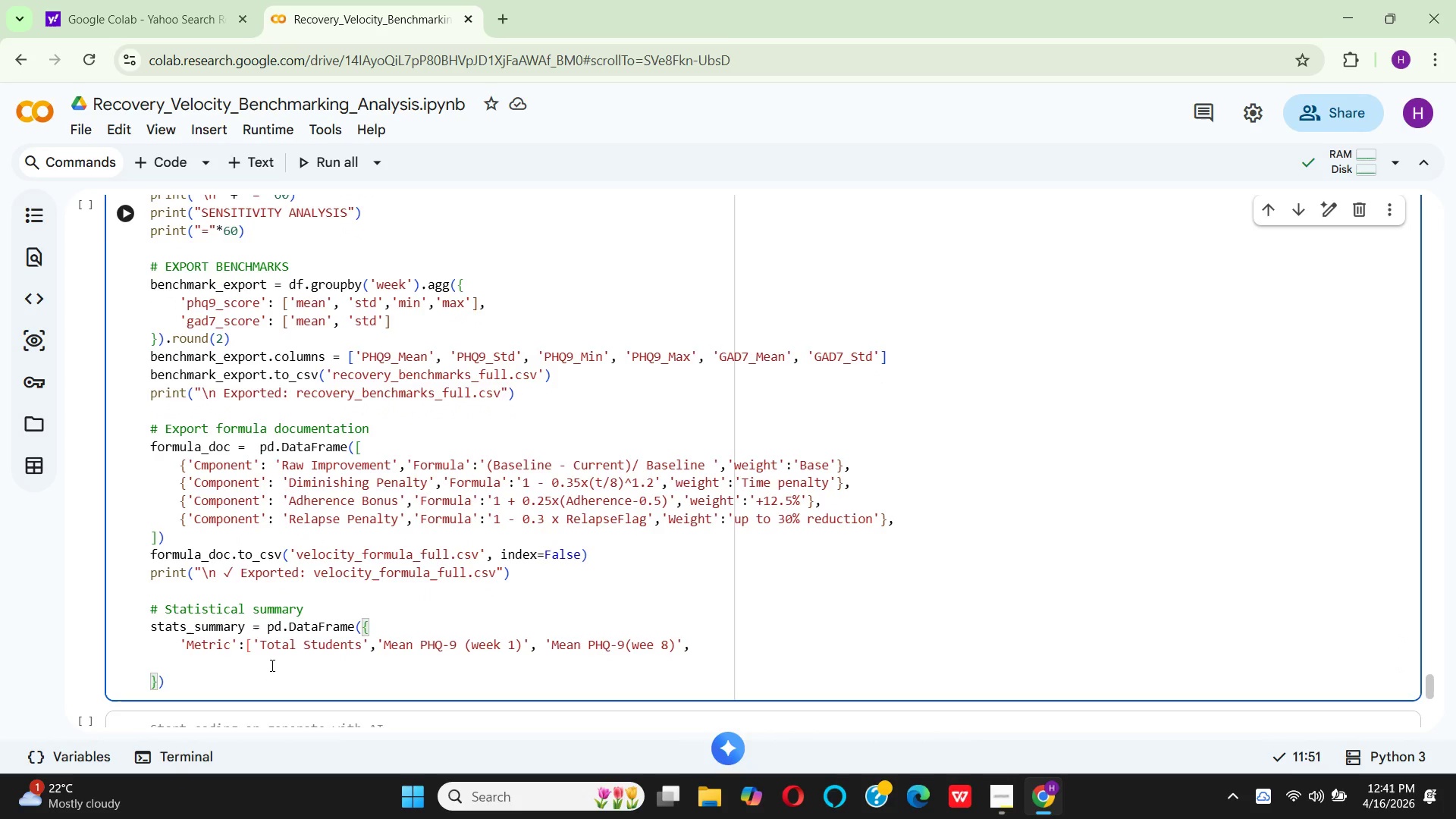 
key(Backspace)
 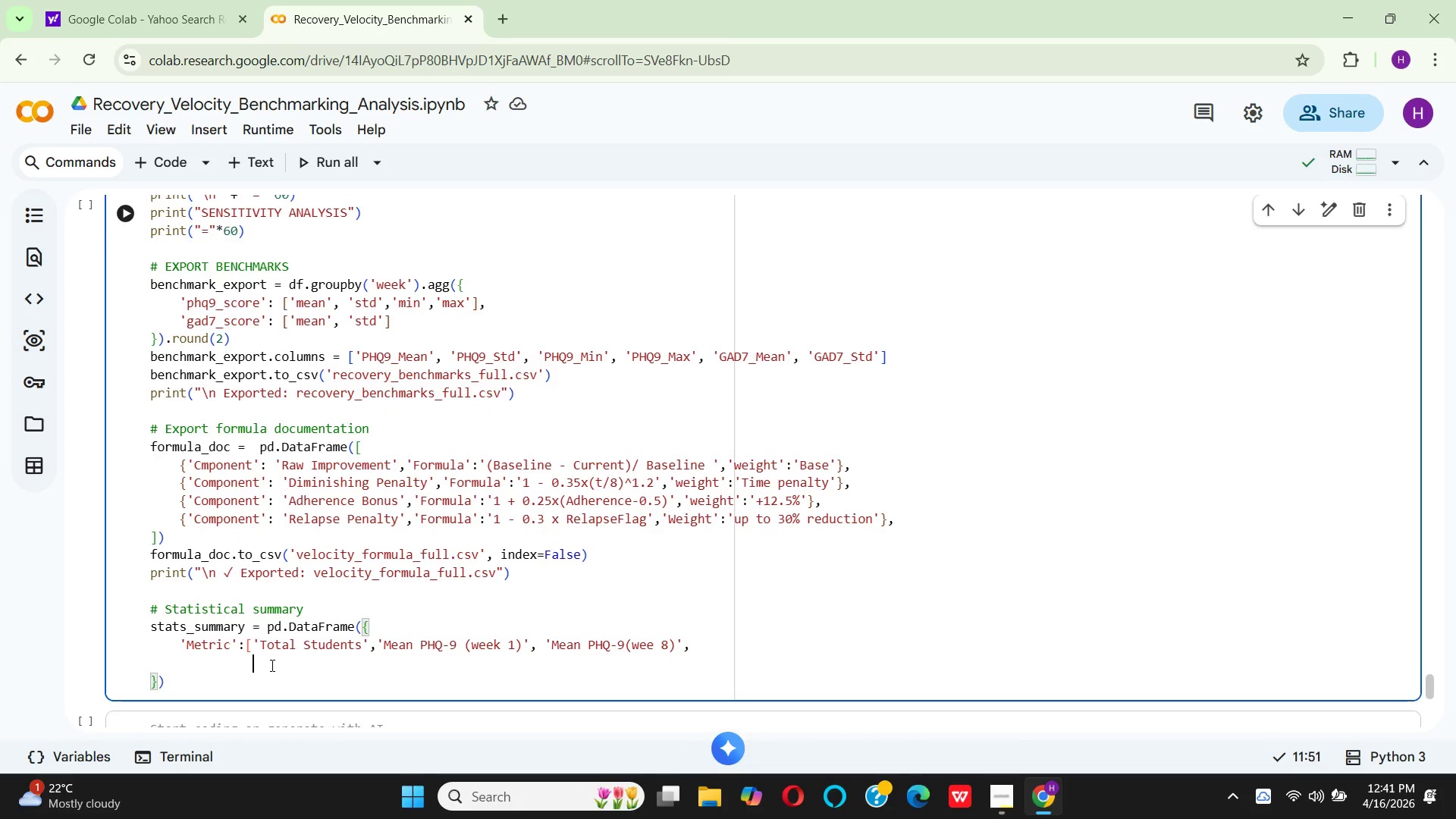 
key(Backspace)
 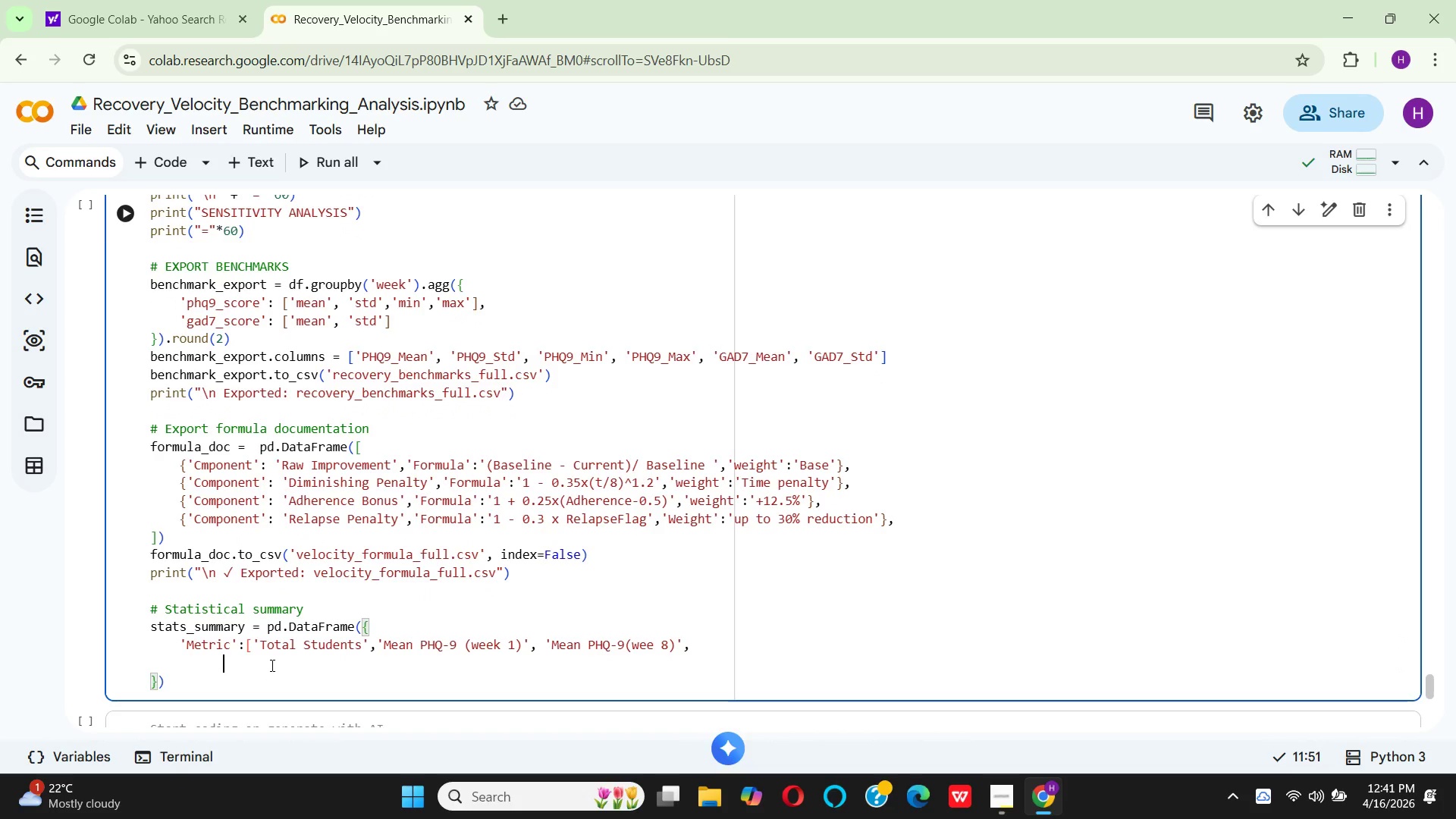 
key(Backspace)
 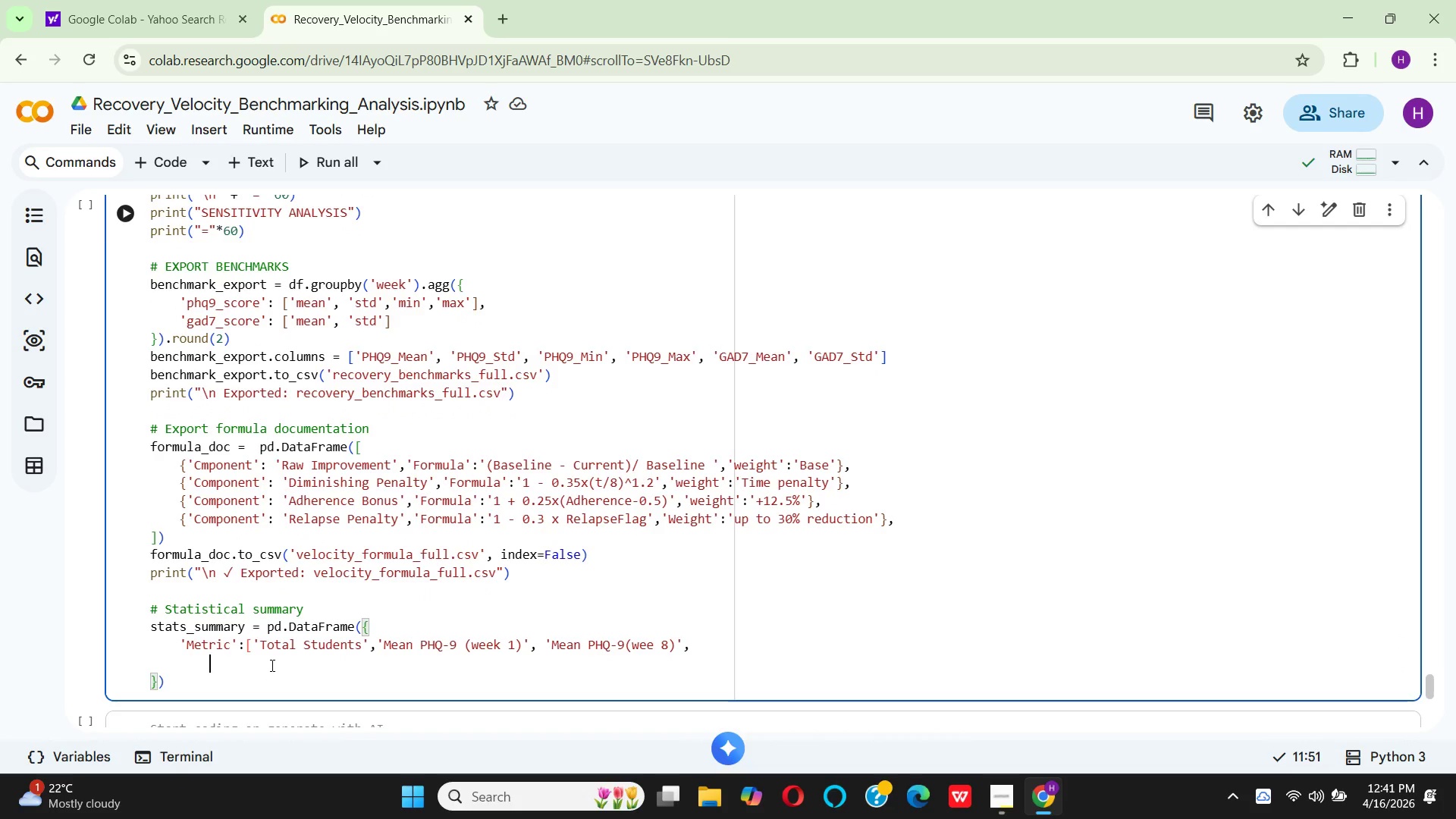 
key(Backspace)
 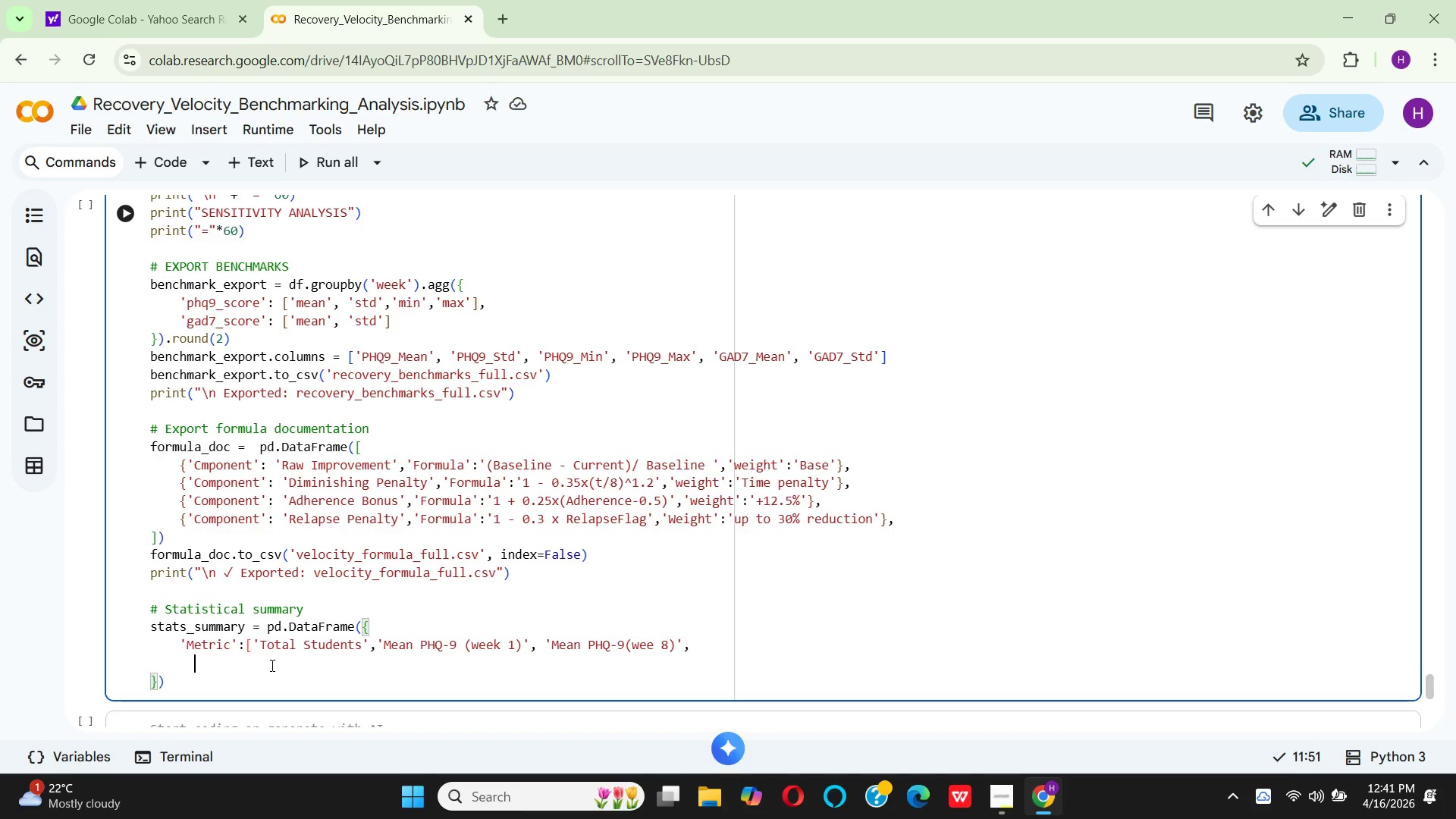 
key(Backspace)
 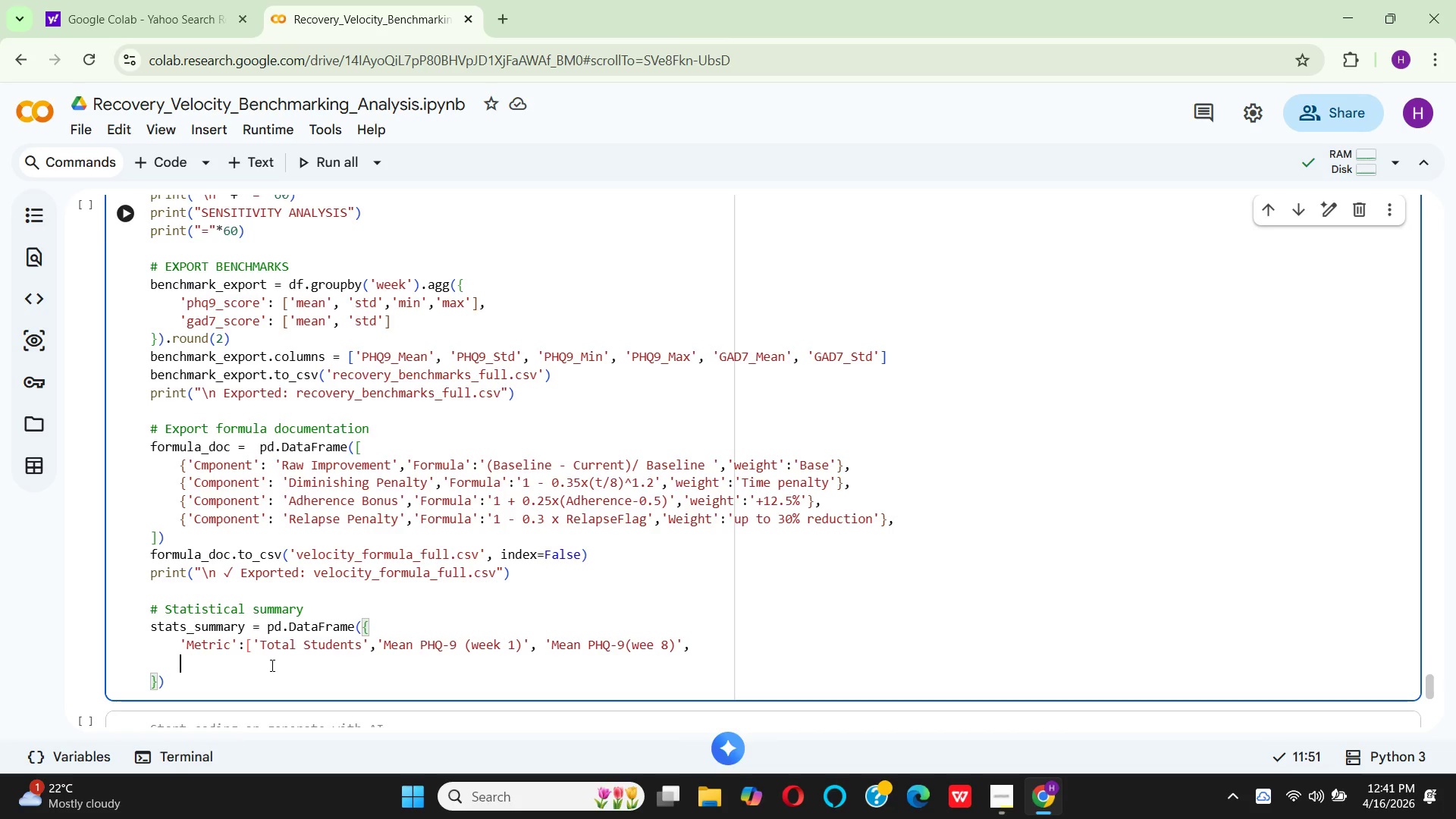 
key(Backspace)
 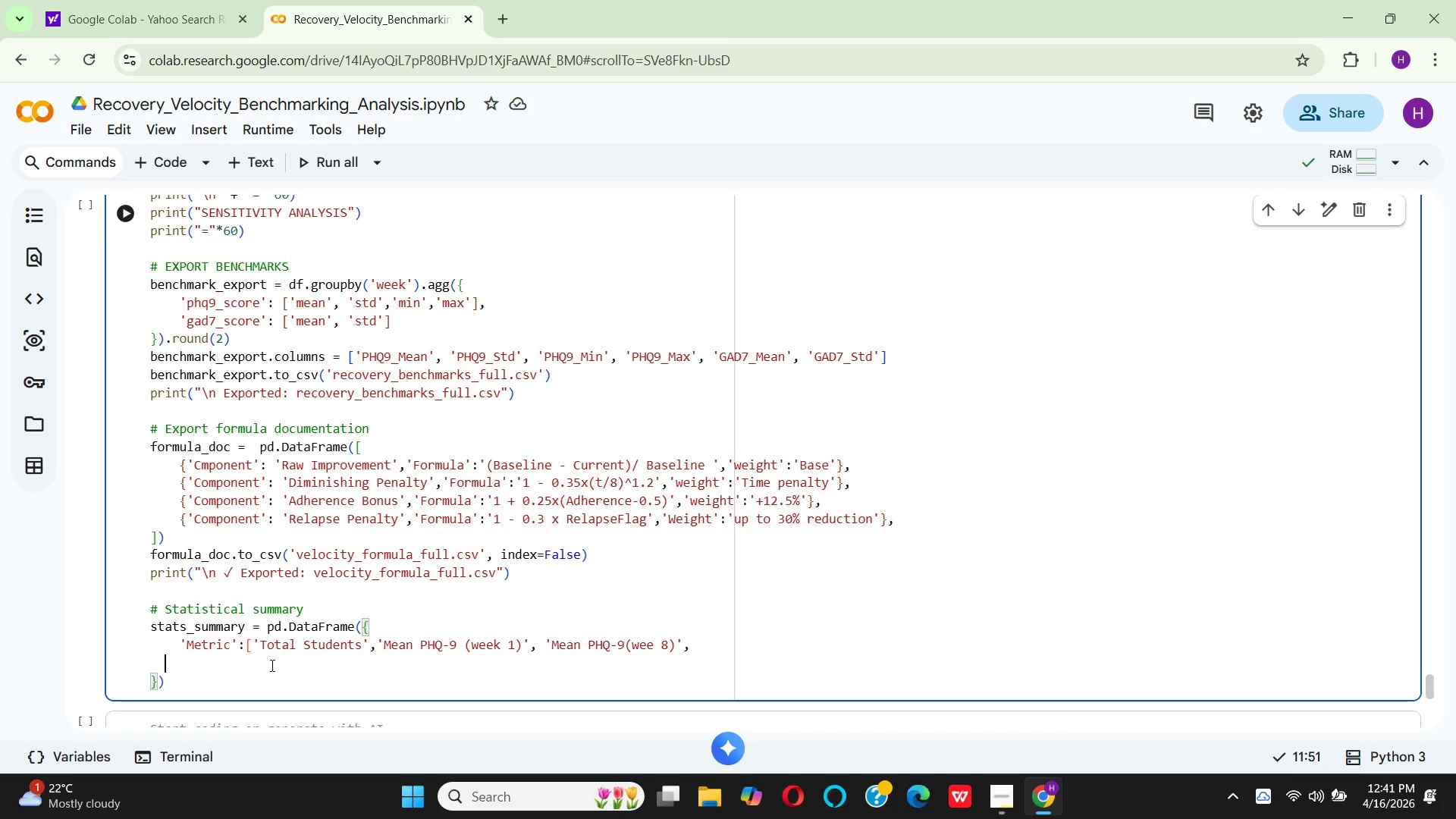 
key(Backspace)
 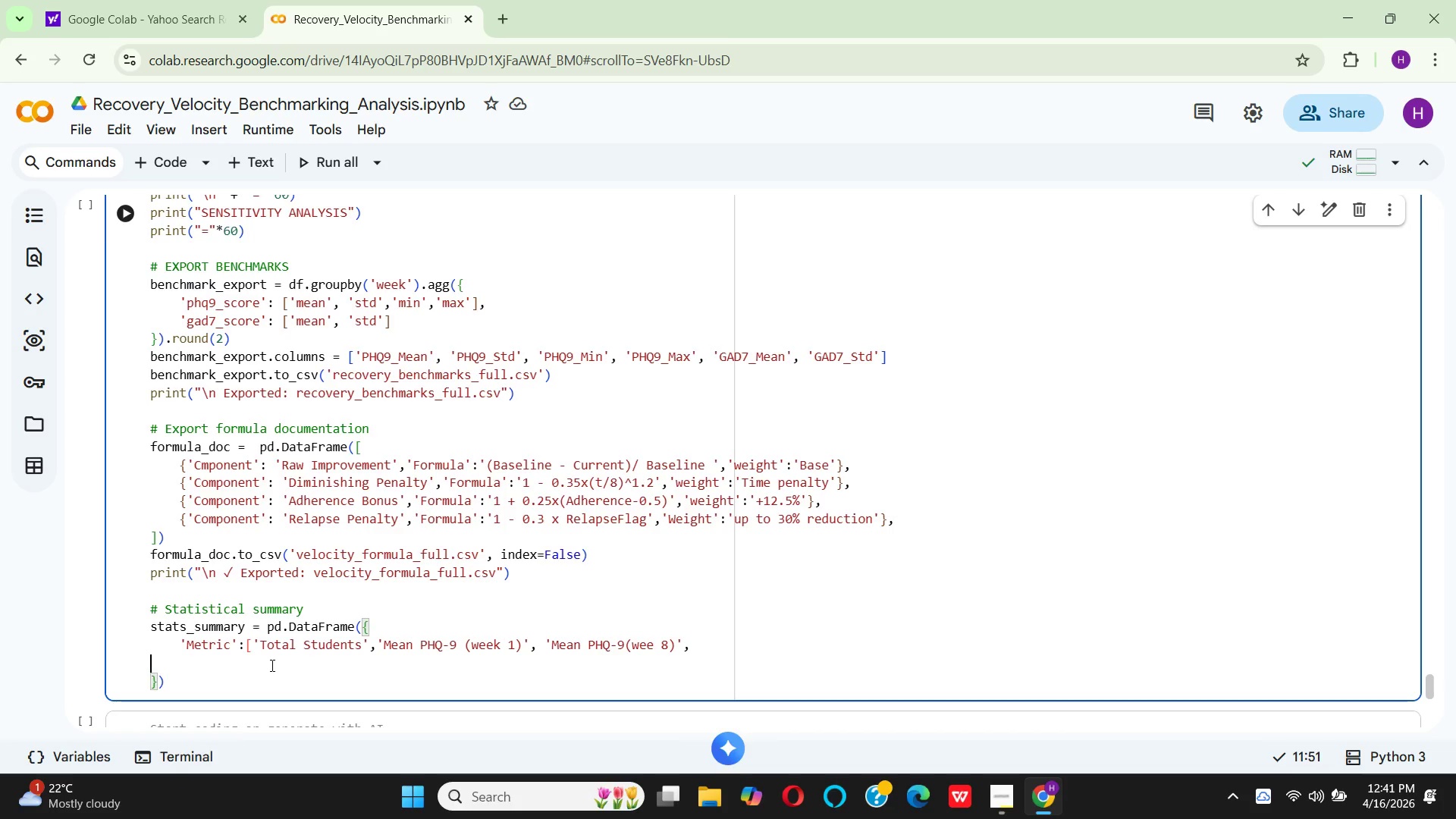 
key(Backspace)
 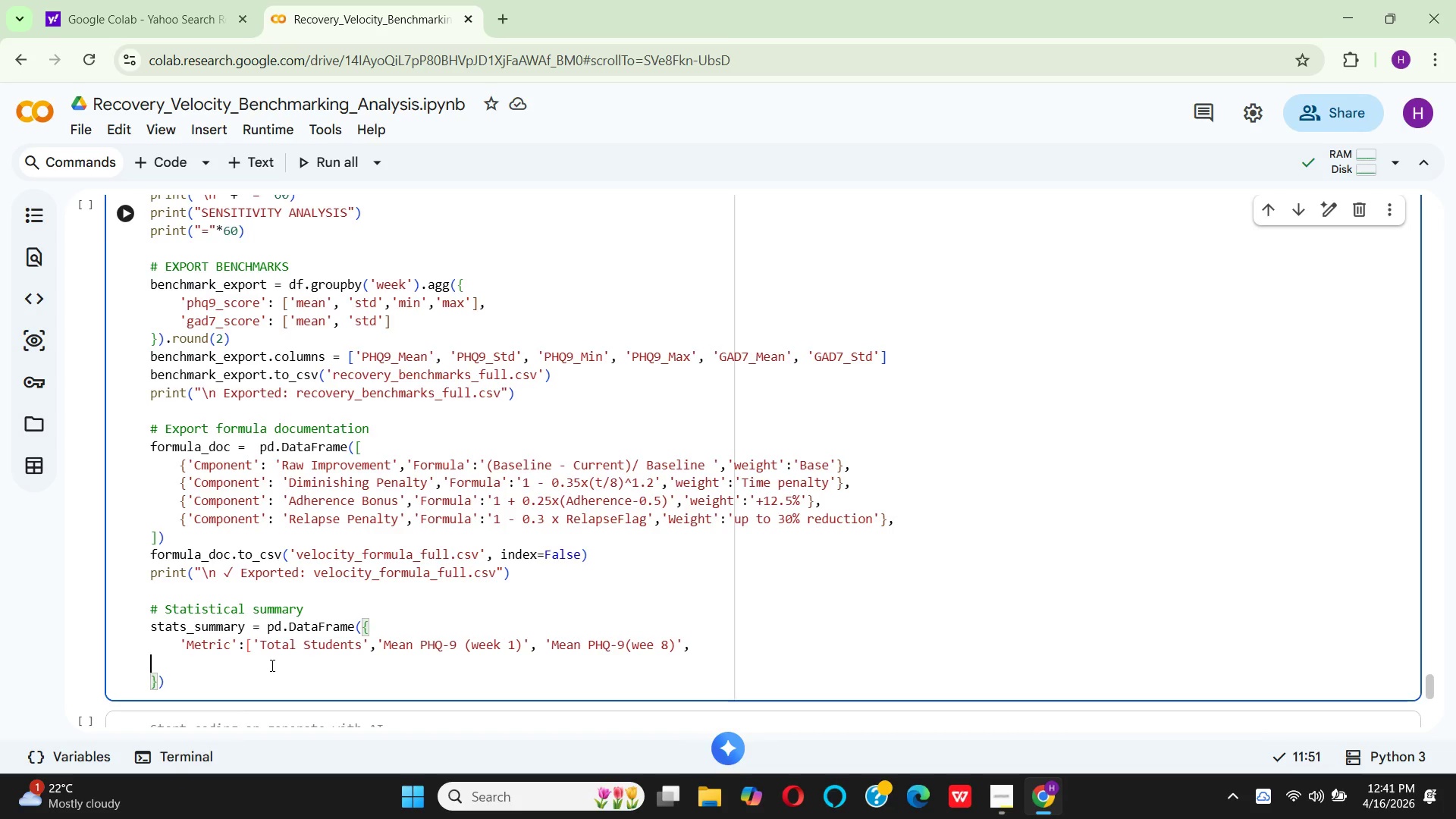 
key(Backspace)
 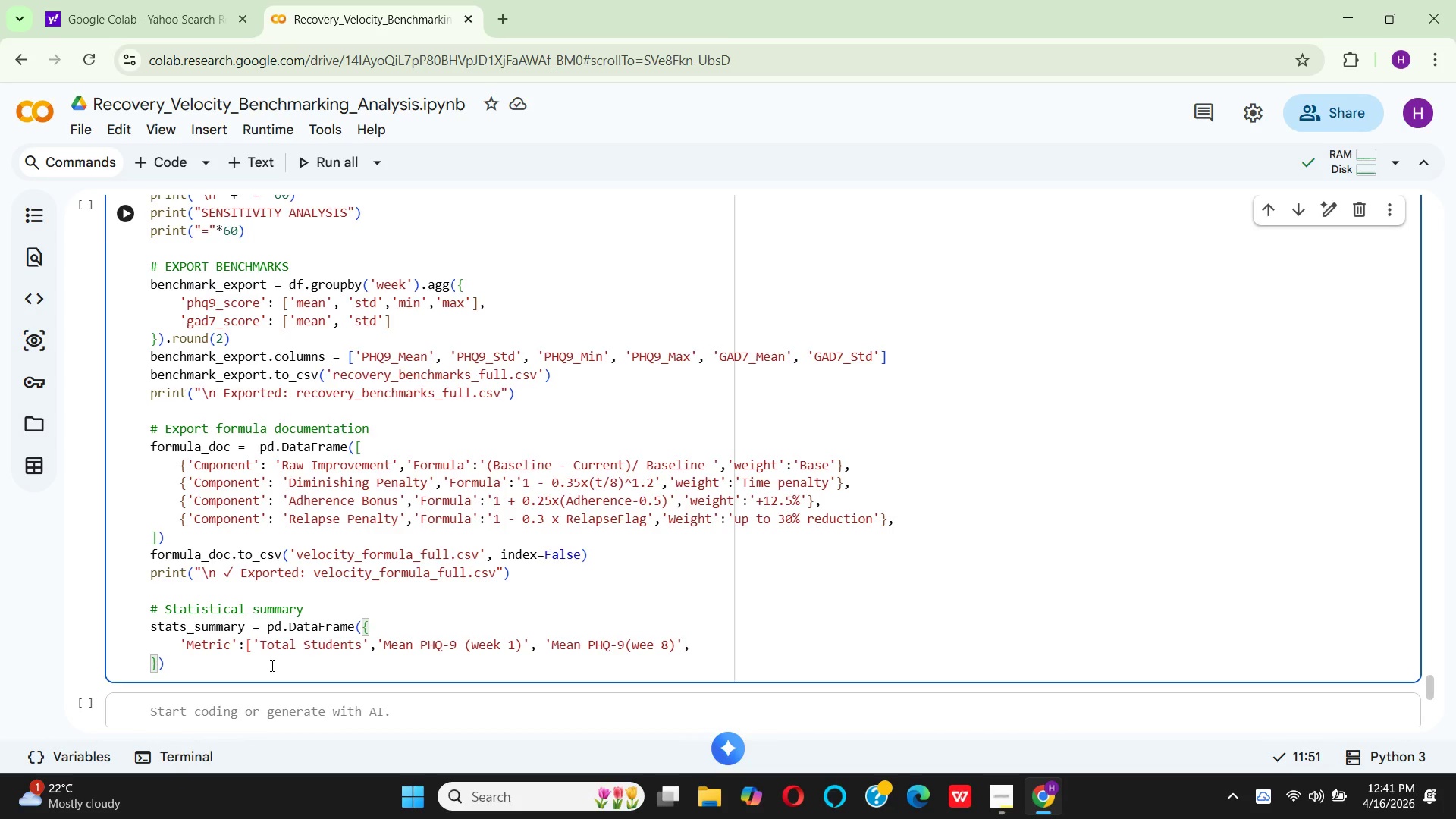 
key(BracketRight)
 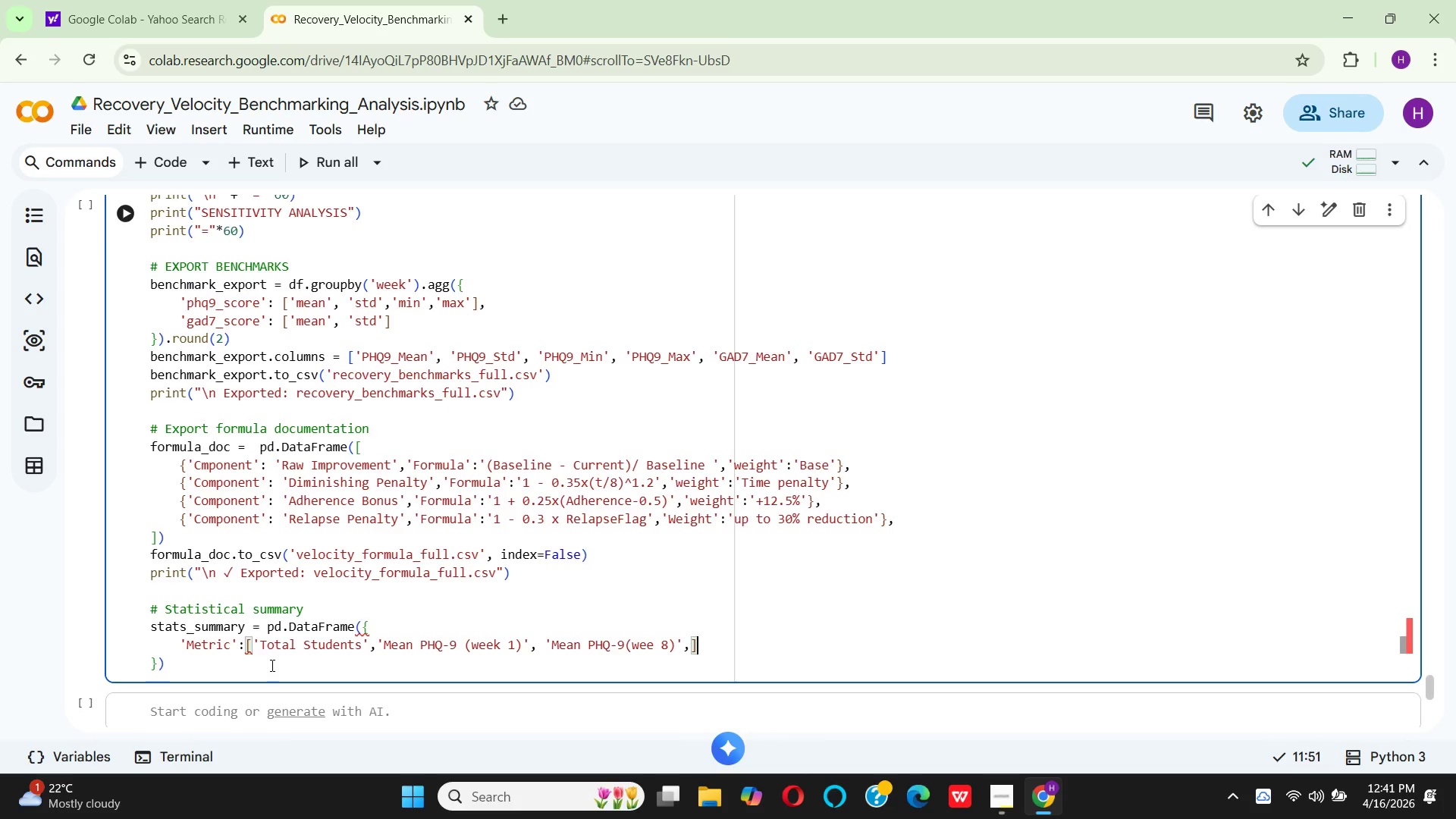 
key(ArrowLeft)
 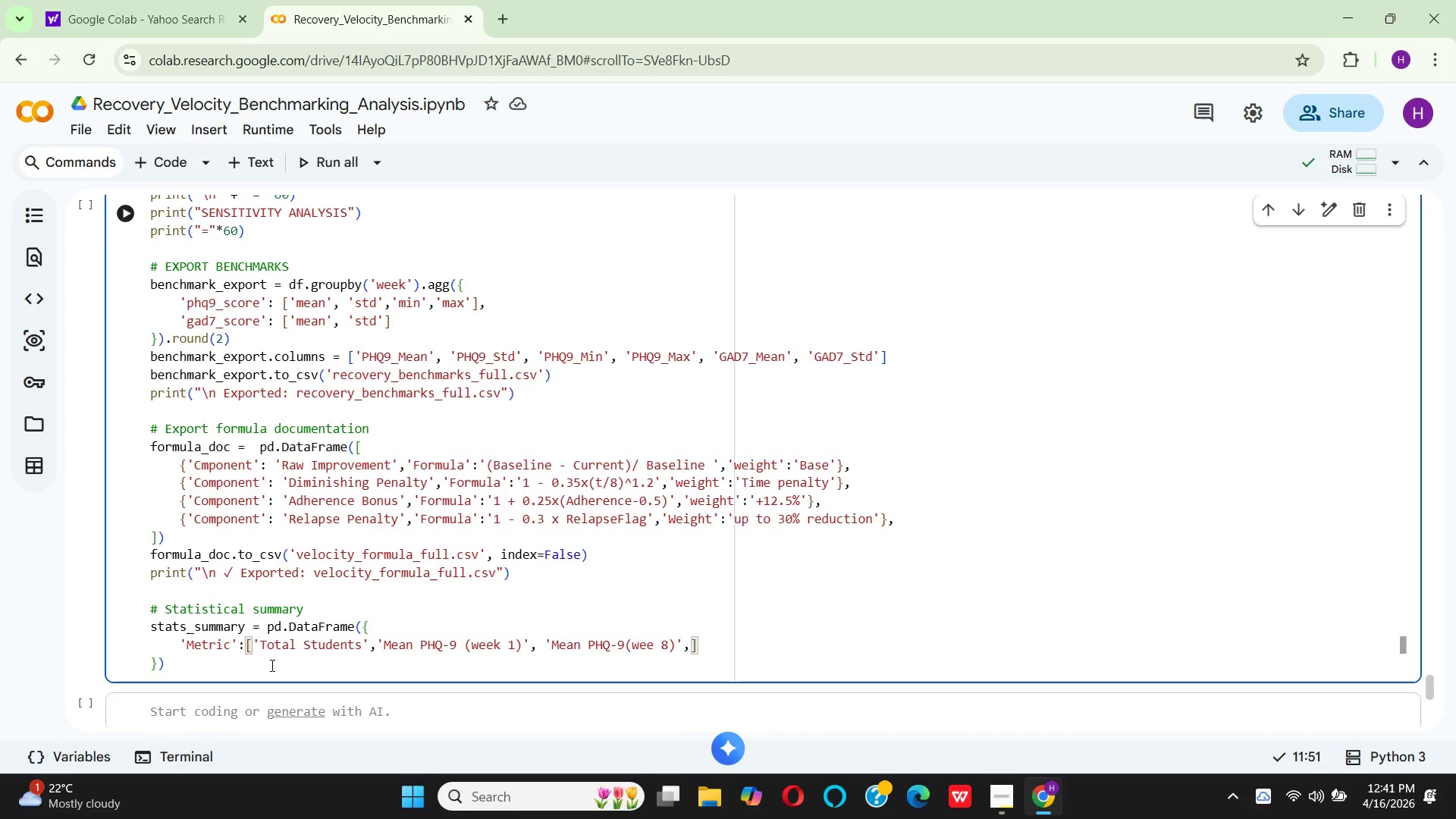 
key(Enter)
 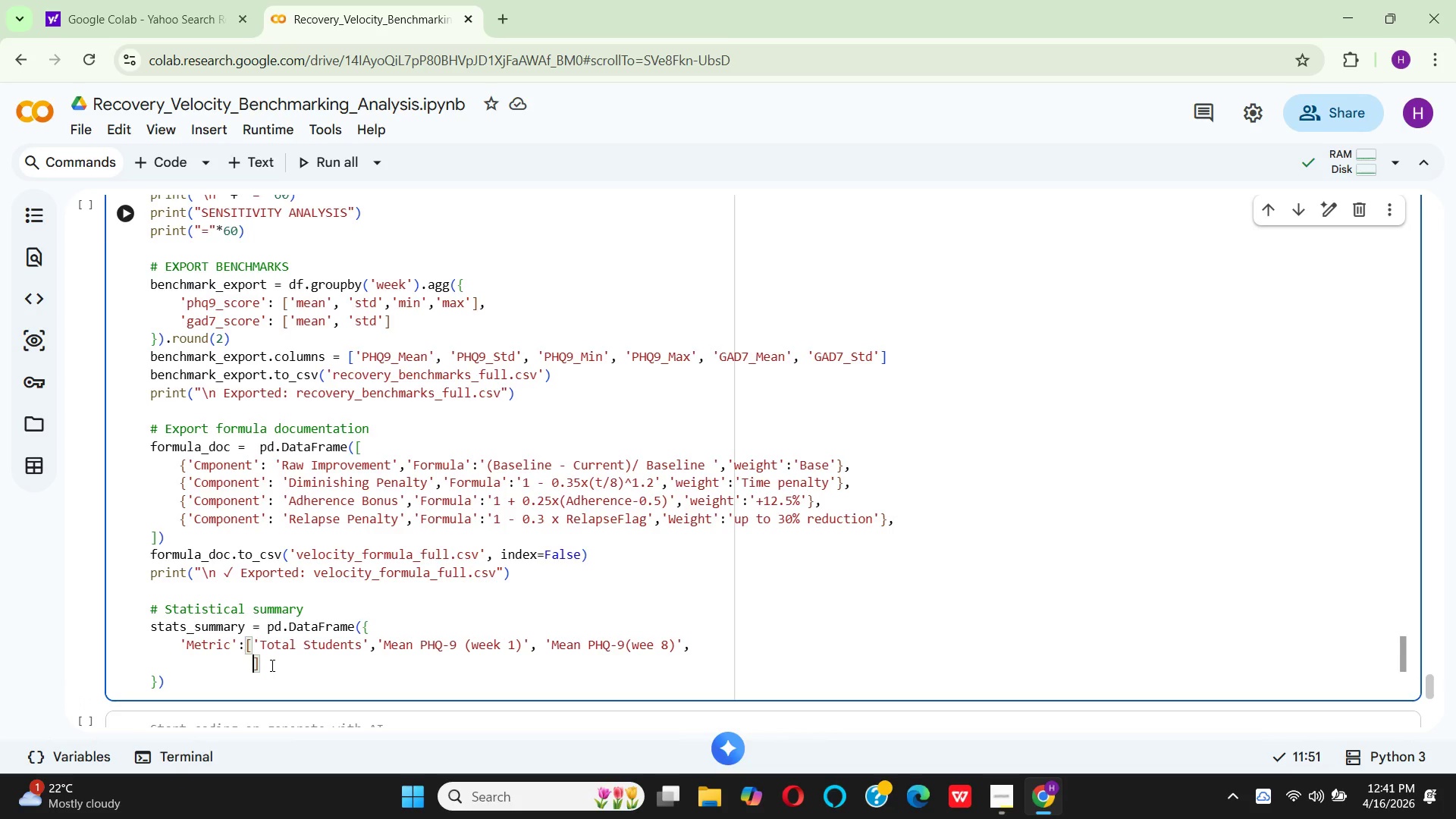 
key(Quote)
 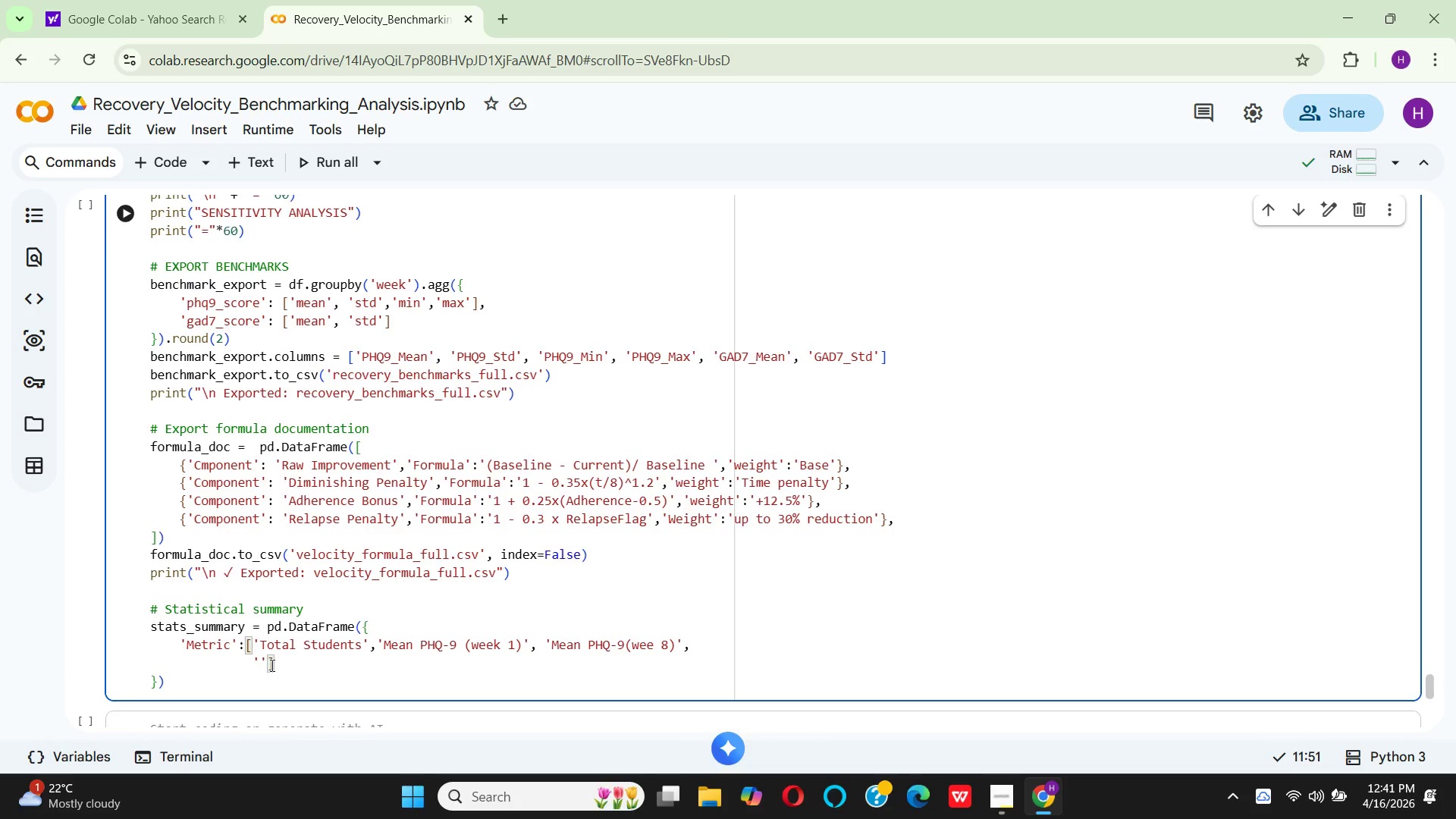 
key(CapsLock)
 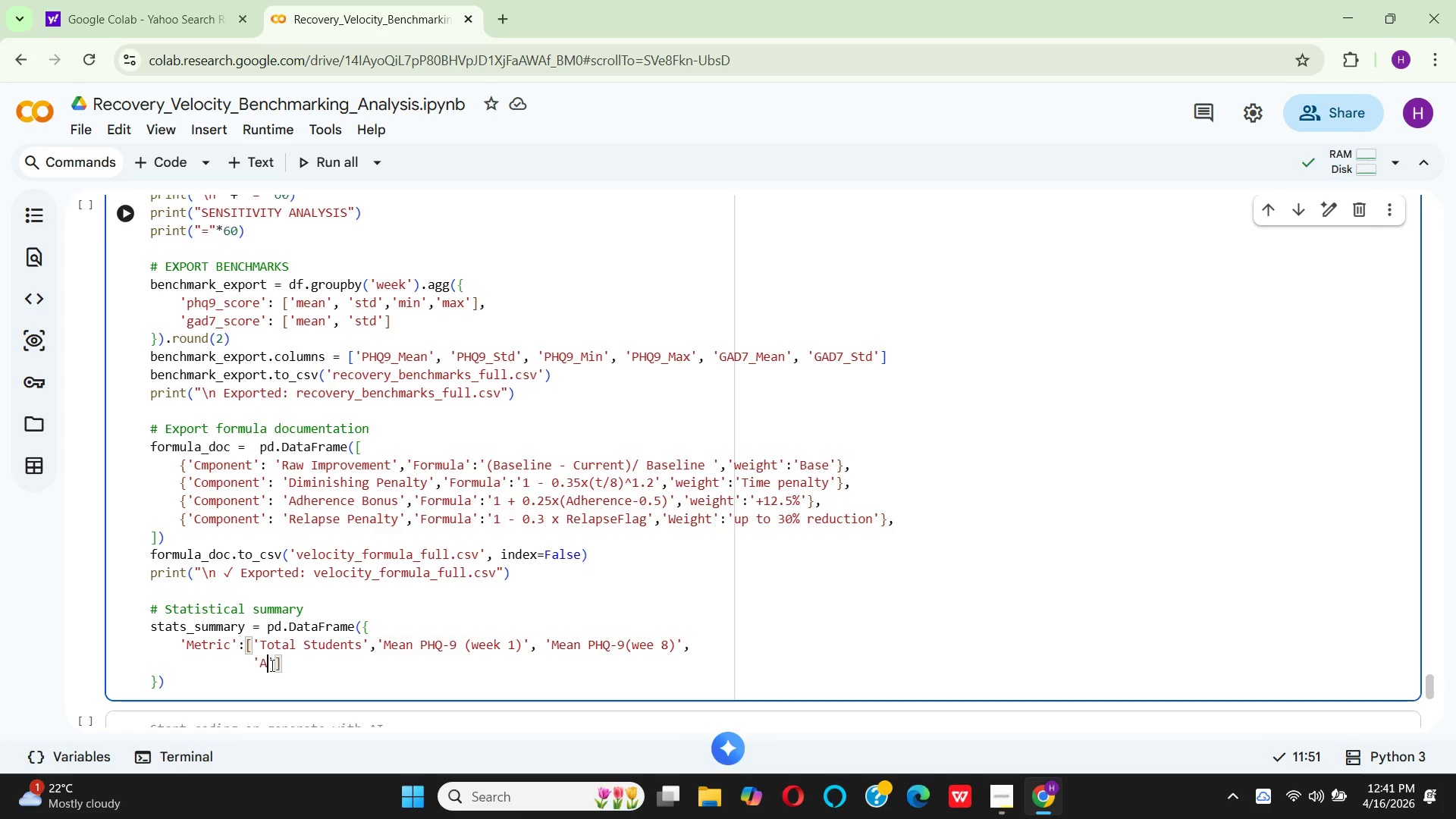 
key(A)
 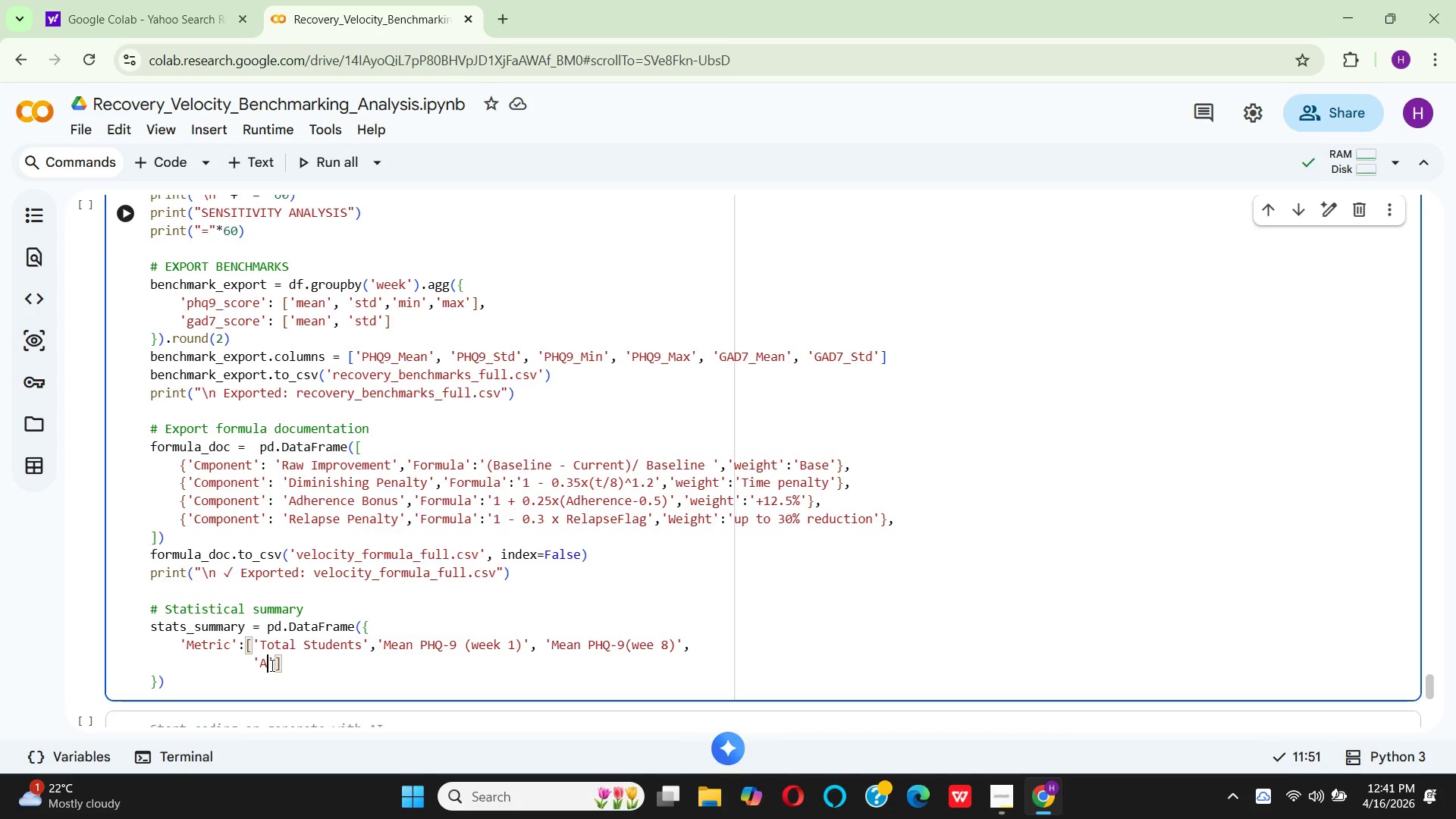 
key(CapsLock)
 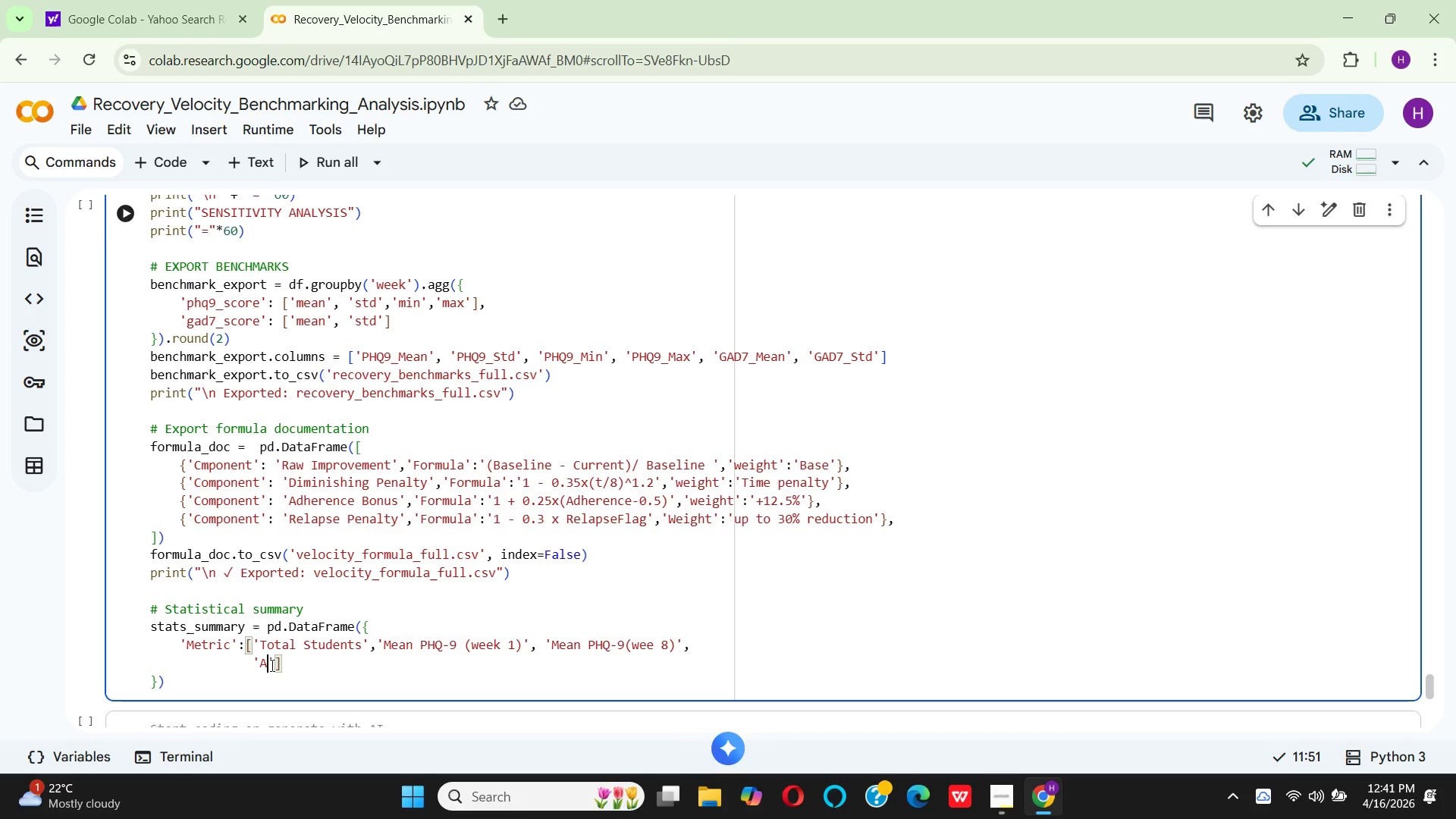 
type(verage Im)
 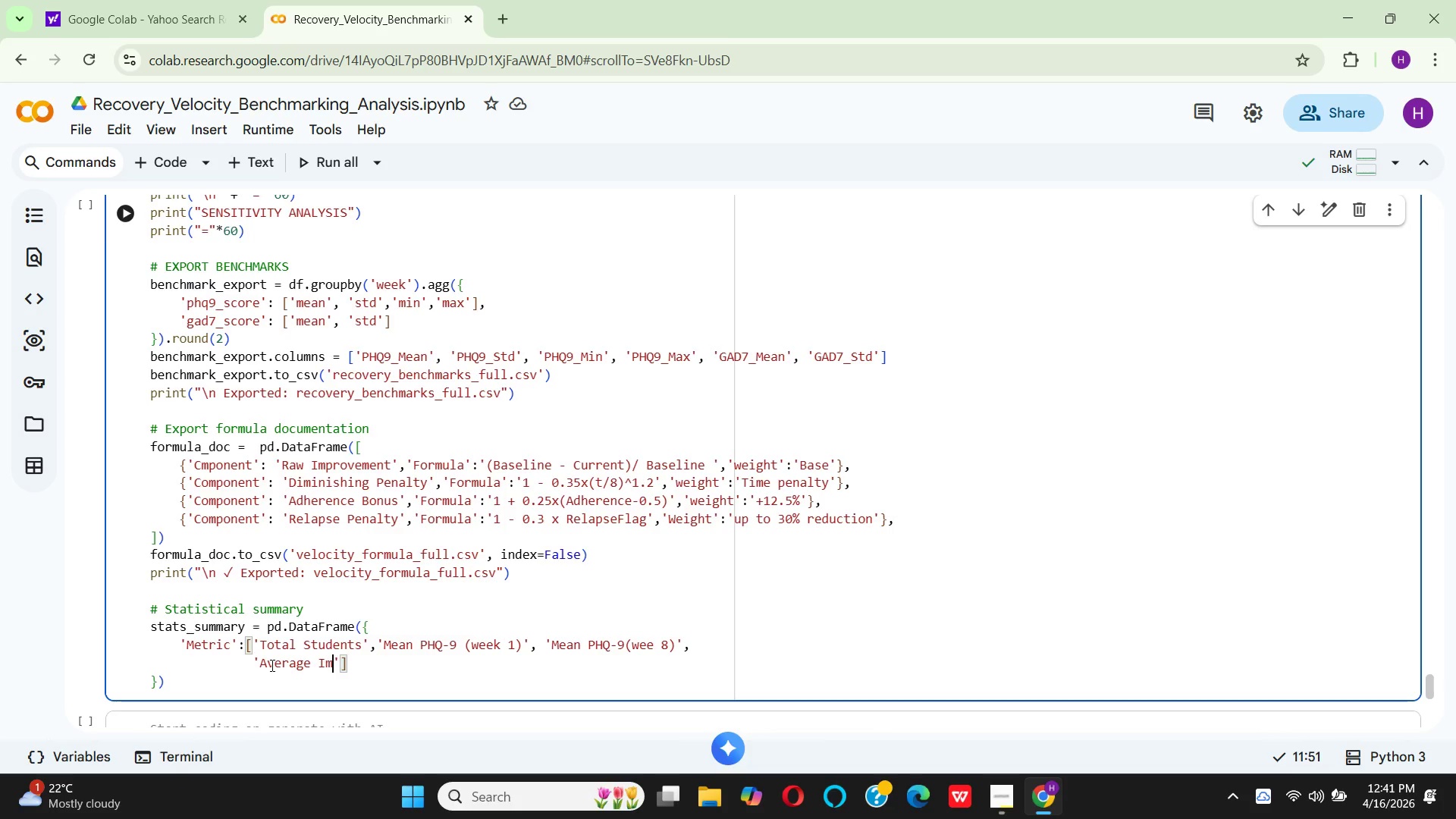 
type(provement)
 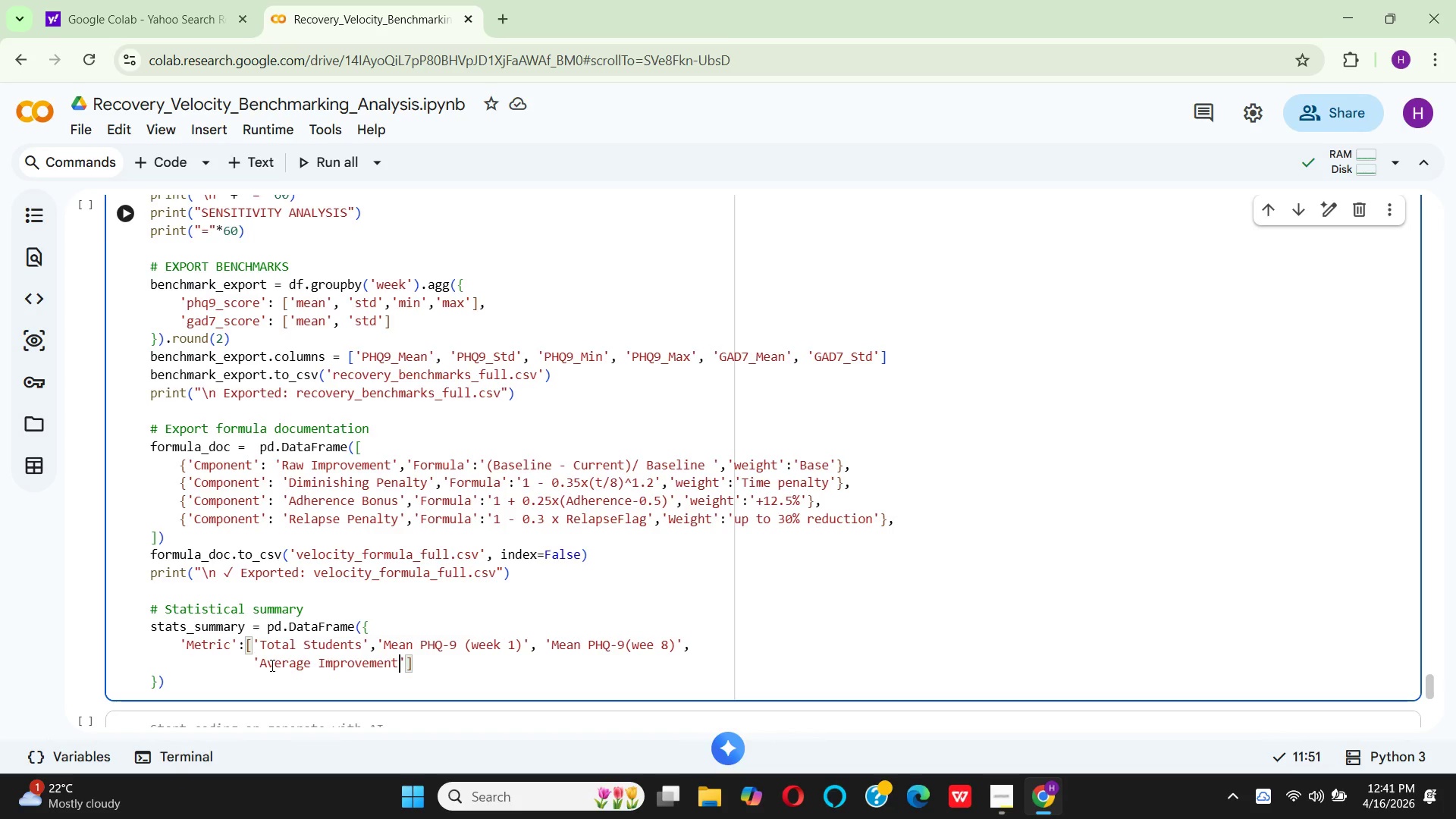 
key(ArrowRight)
 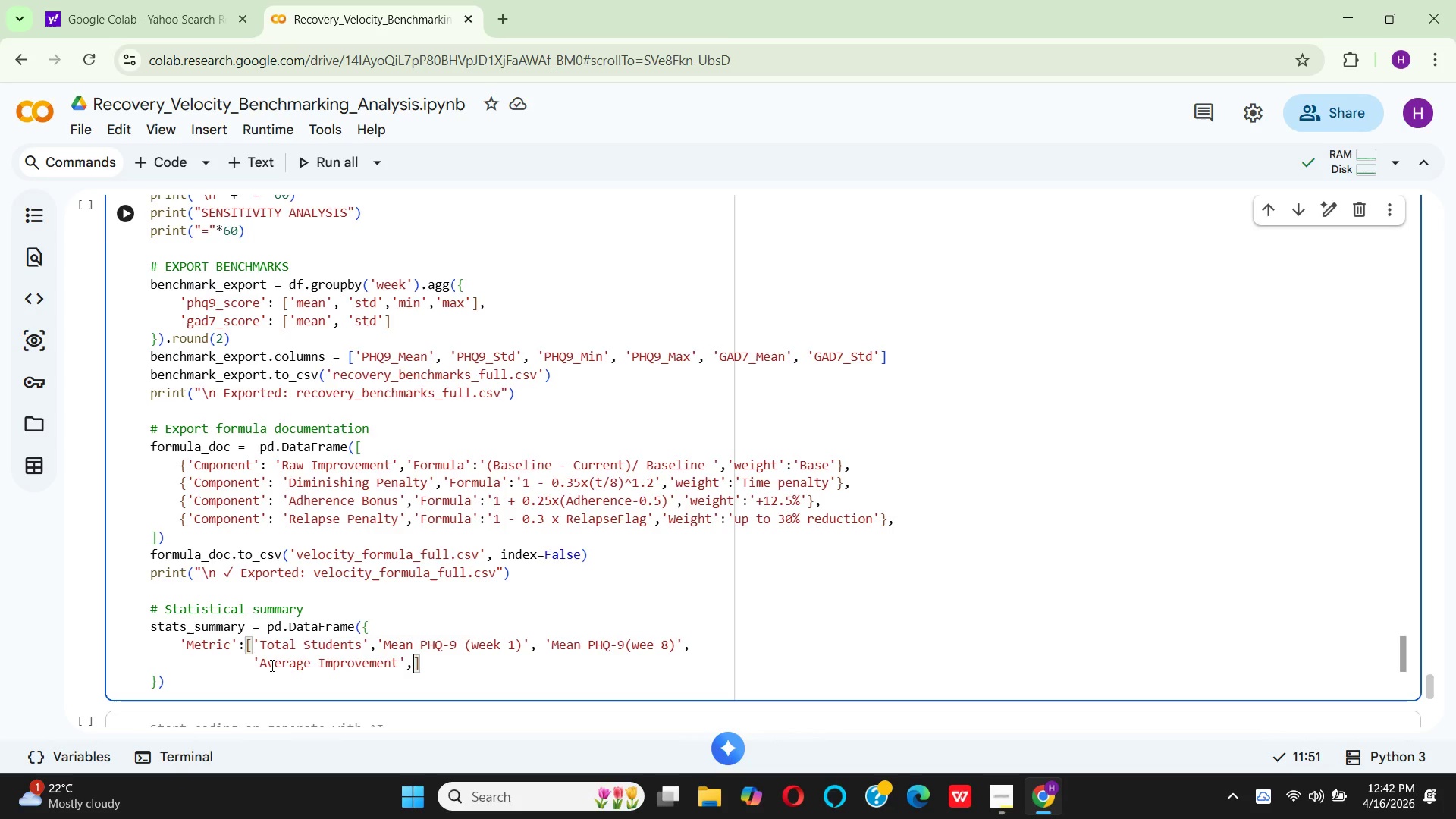 
key(Comma)
 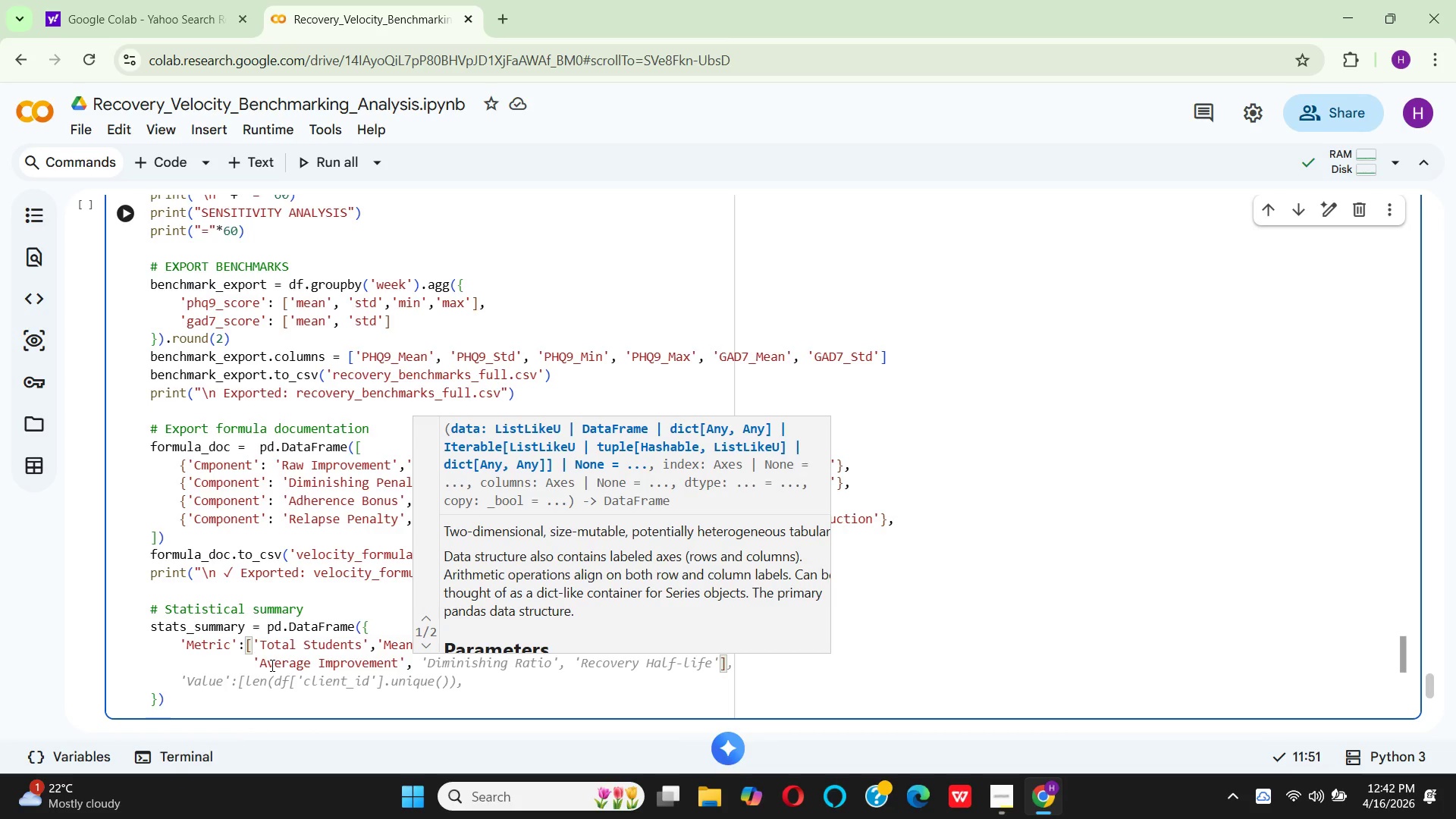 
type( 'Reco)
 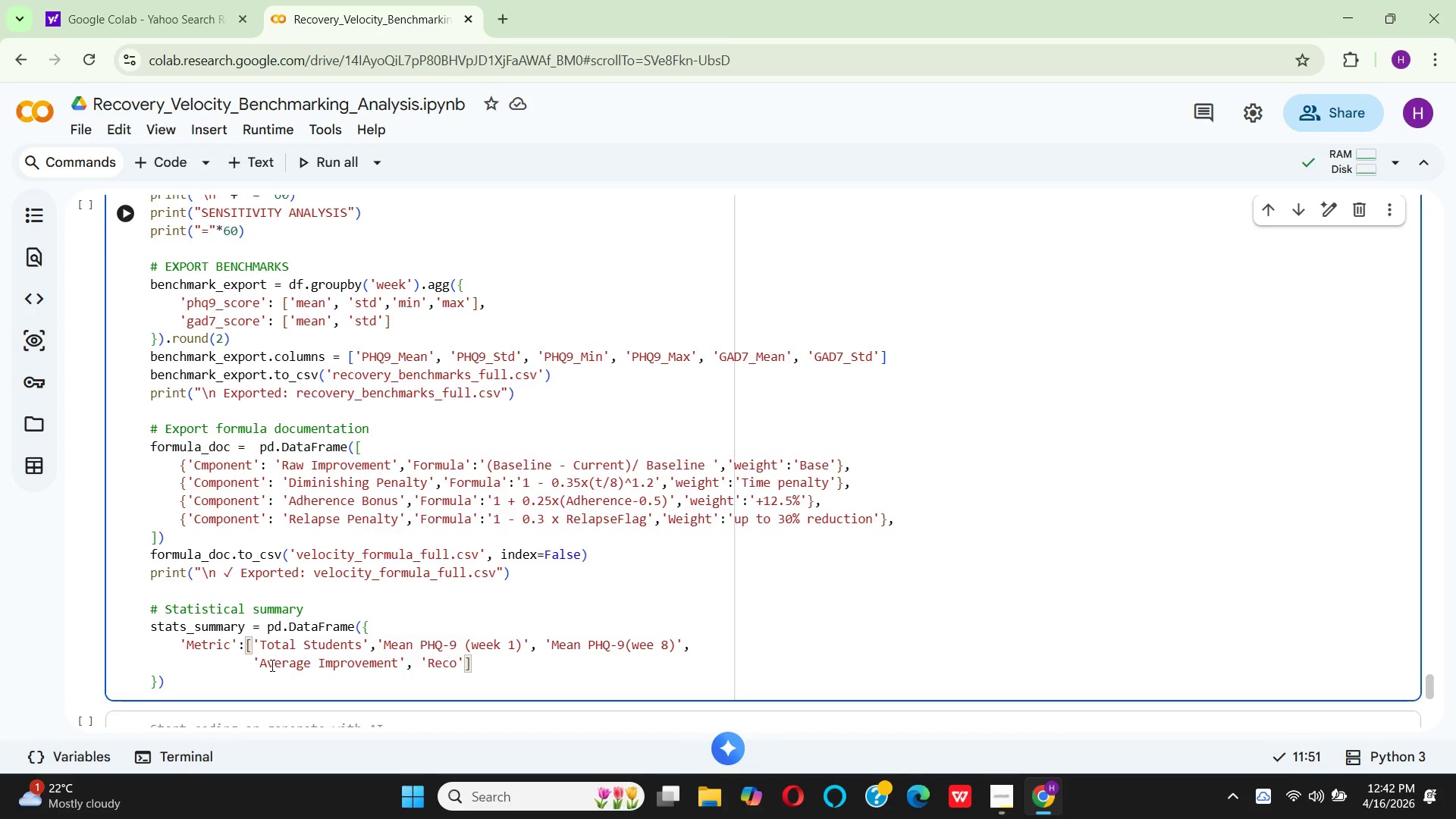 
type(very Half-life)
 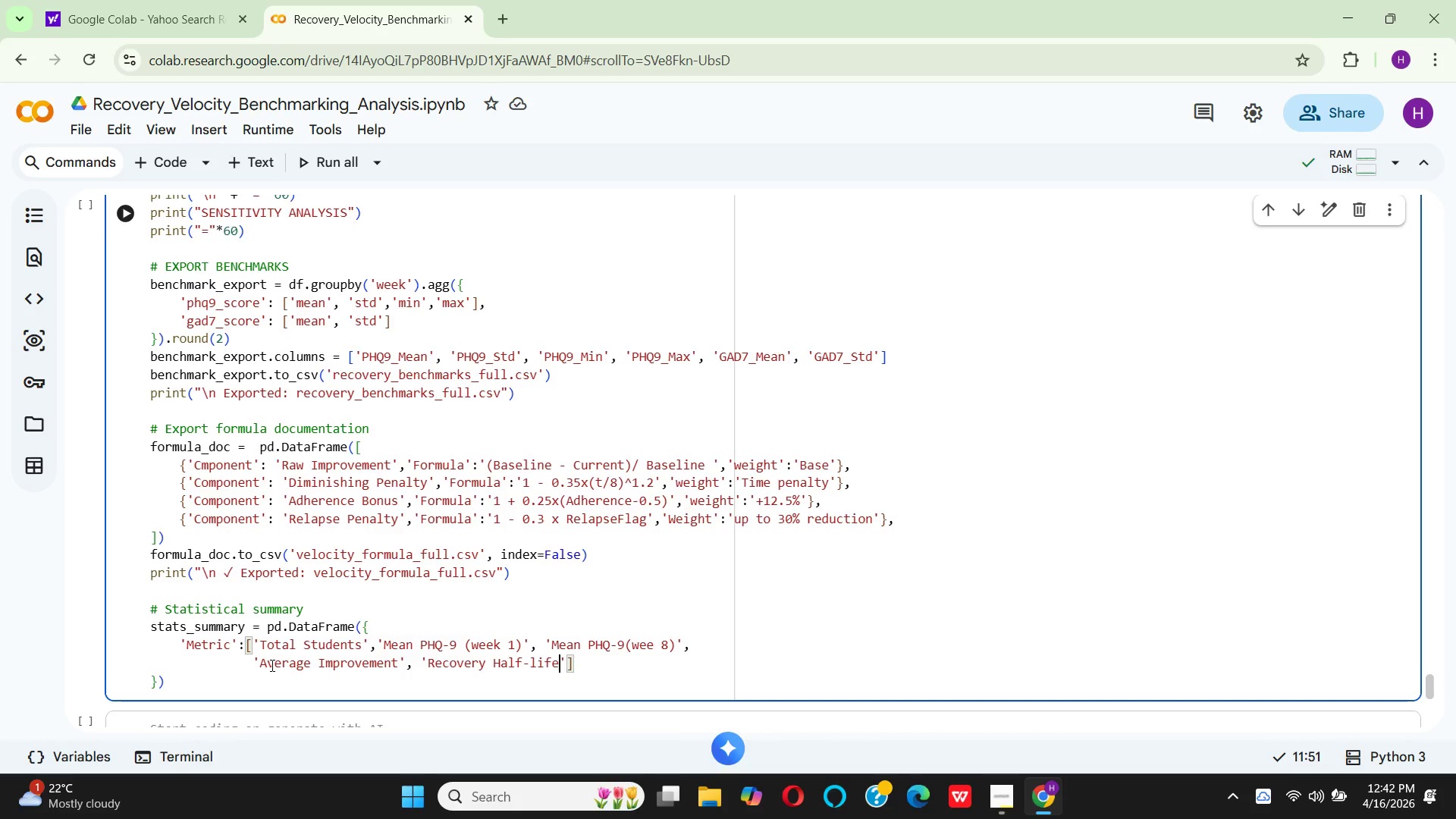 
key(ArrowRight)
 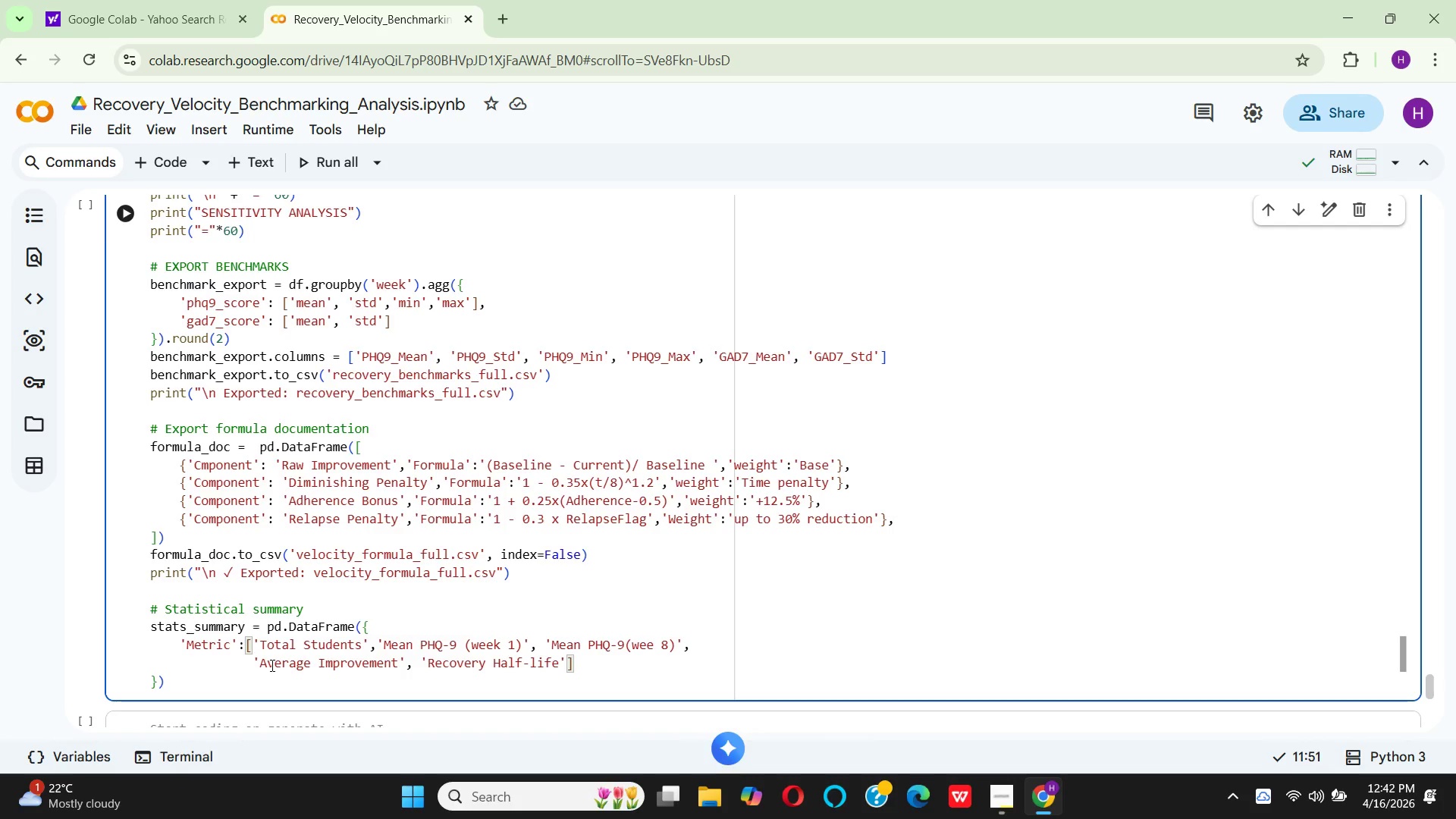 
type(, 'Formula rANGE)
 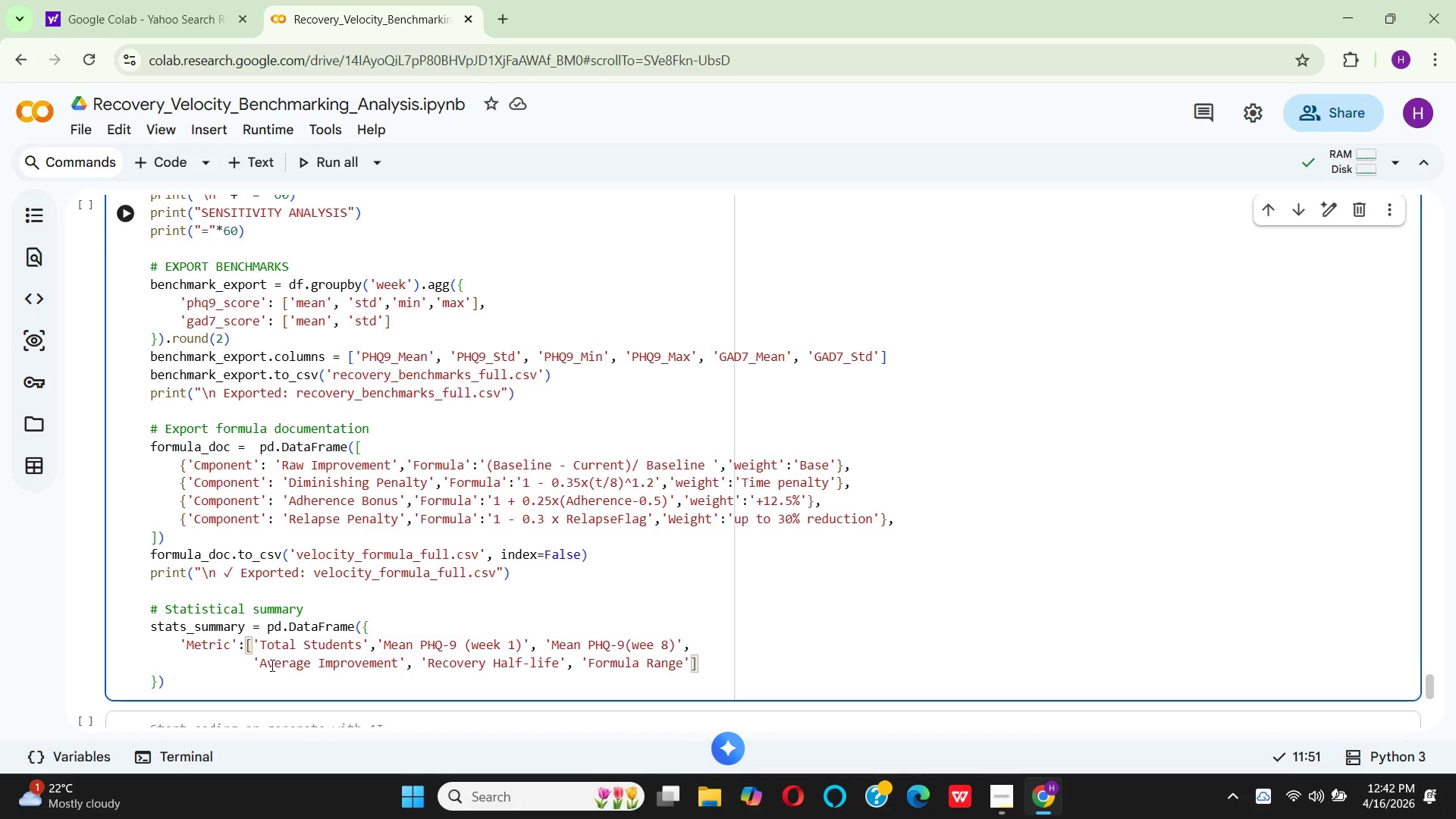 
hold_key(key=CapsLock, duration=0.31)
 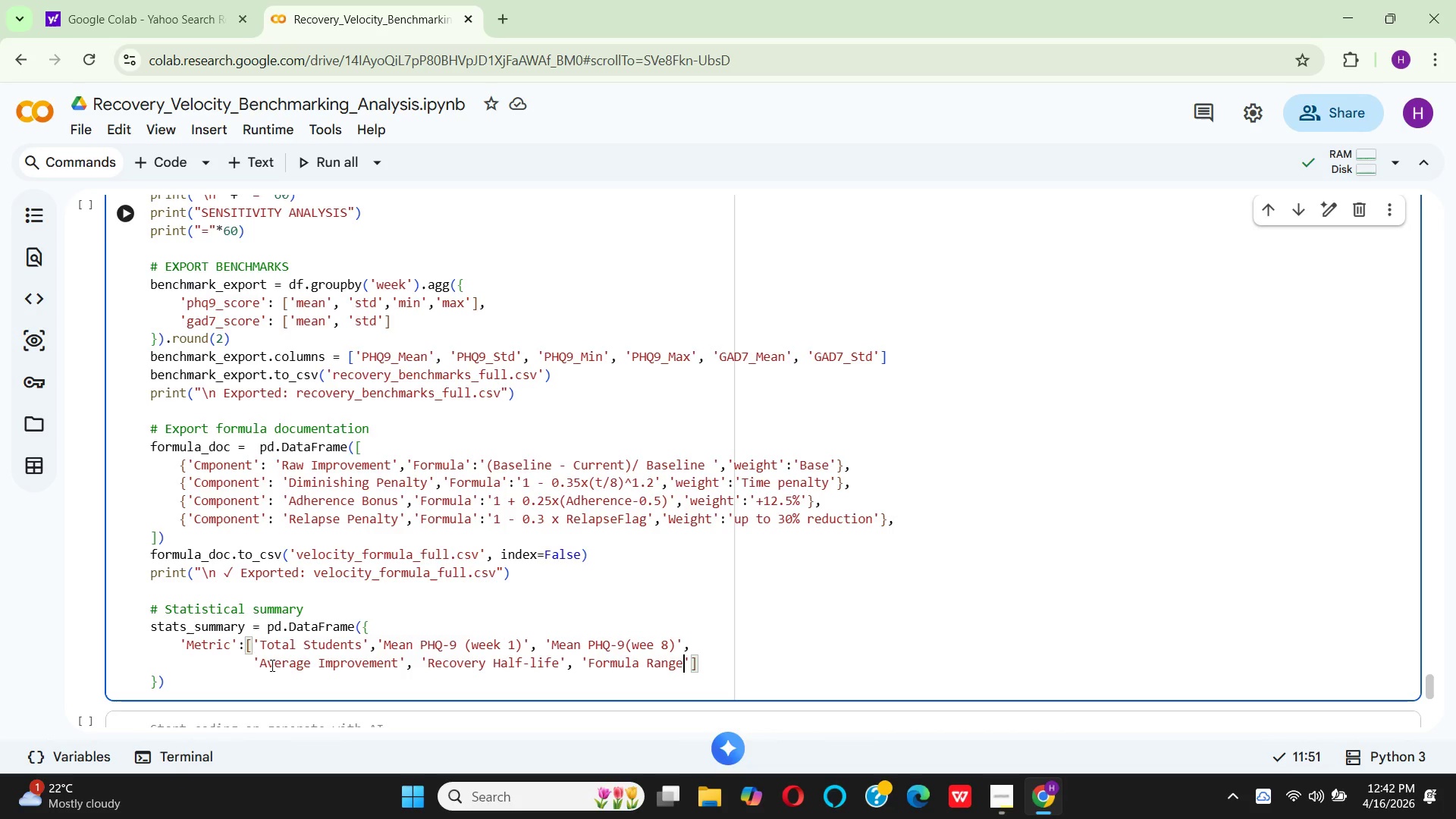 
key(ArrowRight)
 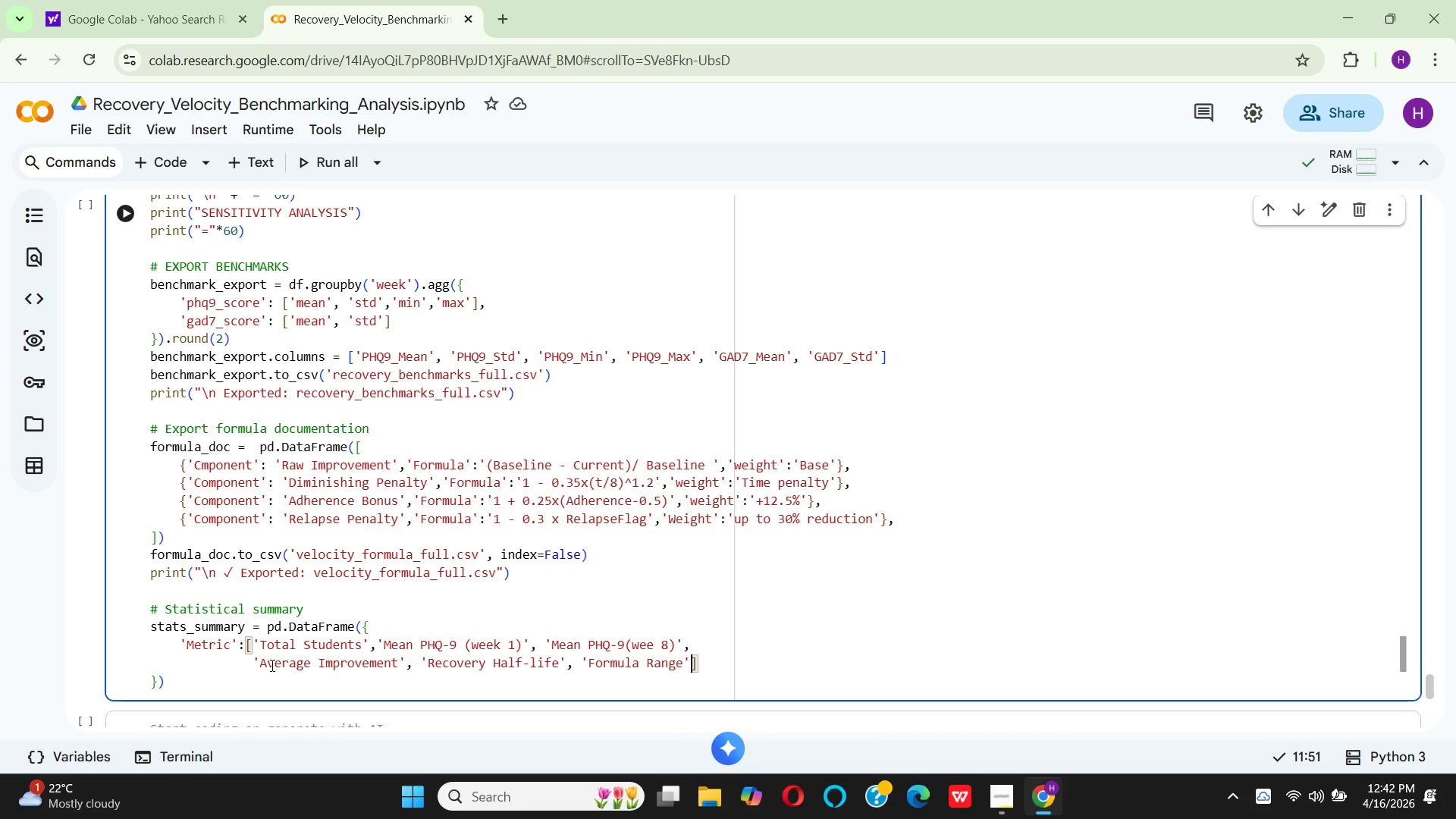 
key(ArrowRight)
 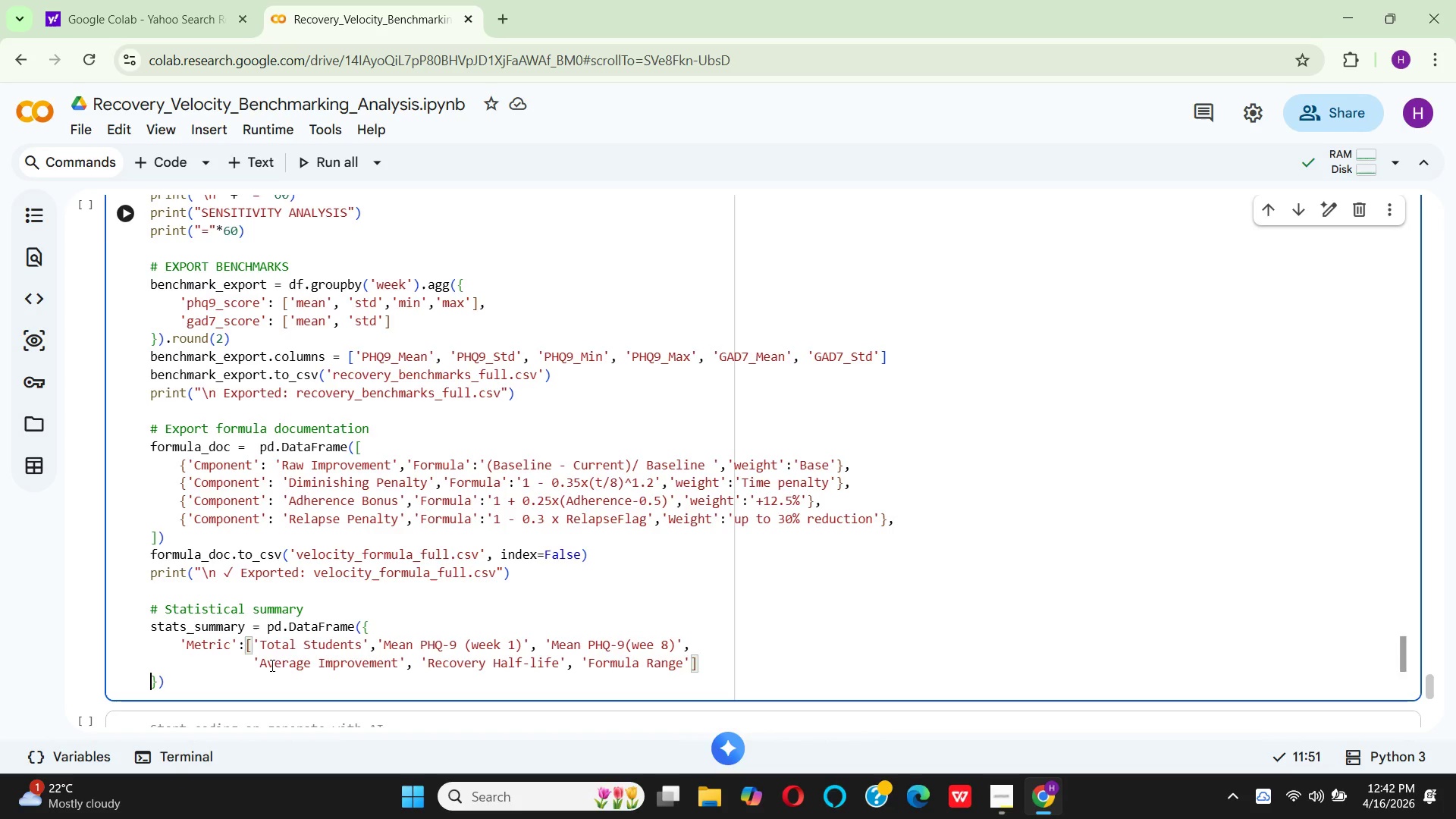 
key(ArrowRight)
 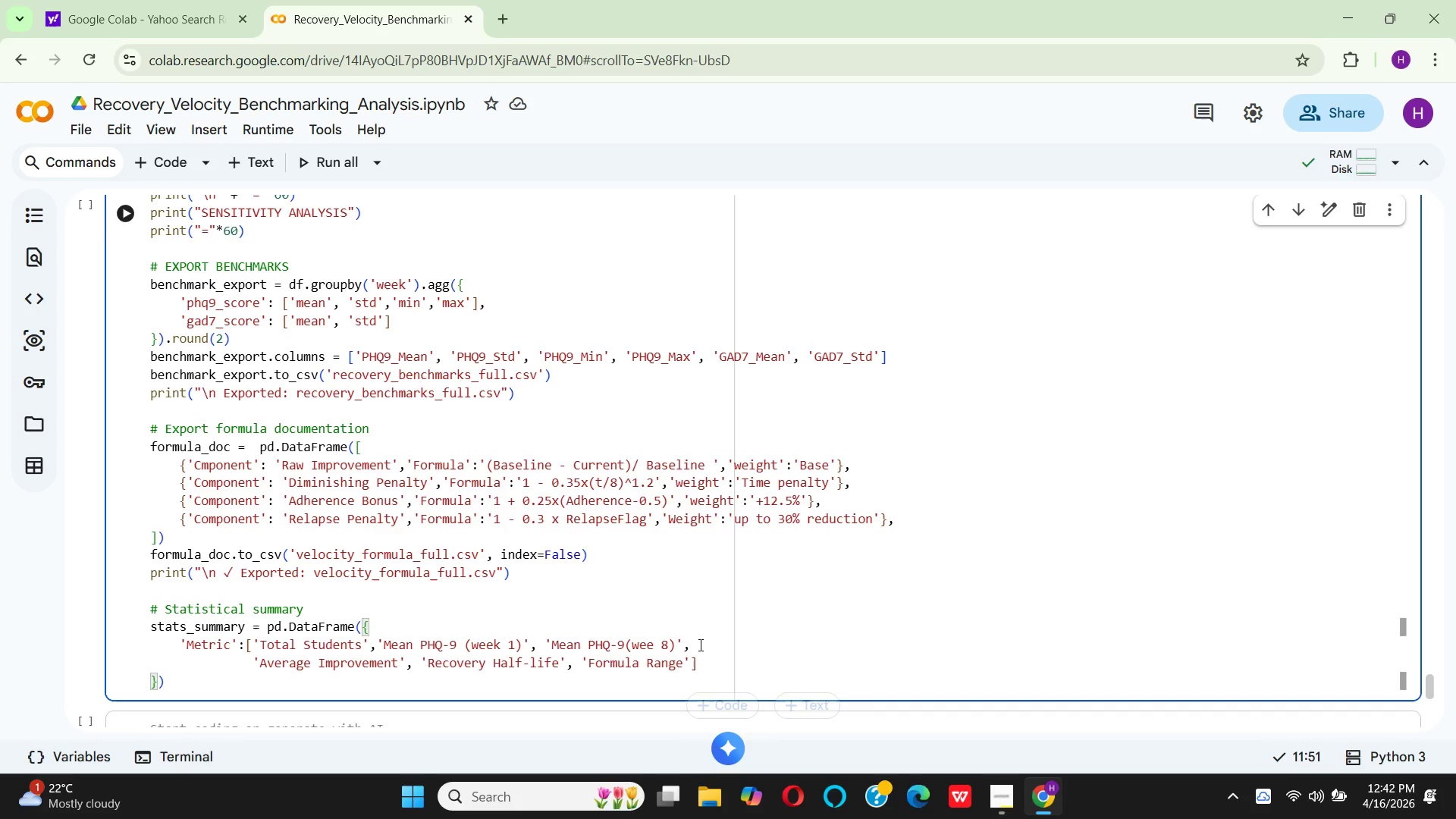 
left_click([704, 670])
 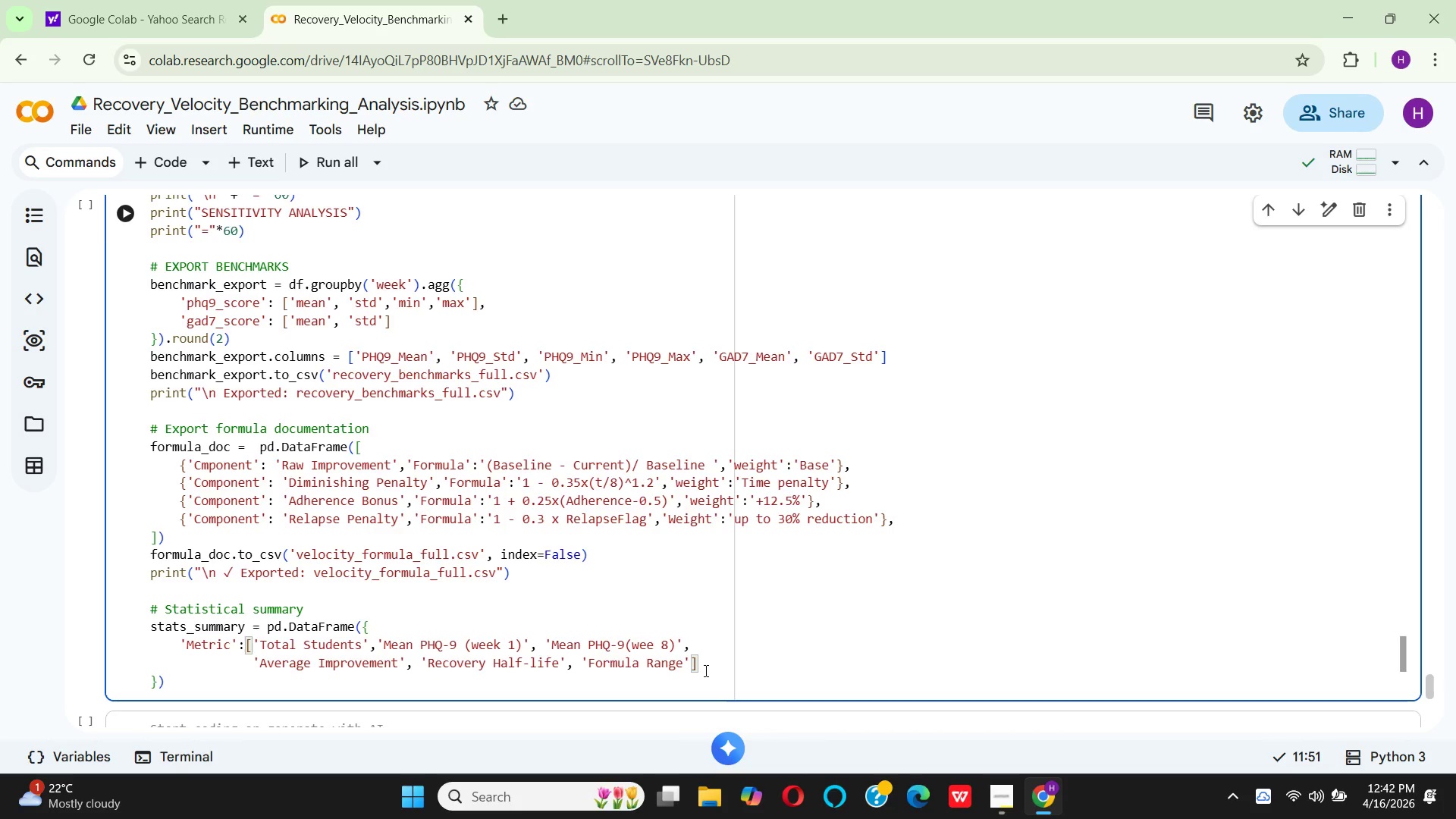 
key(Comma)
 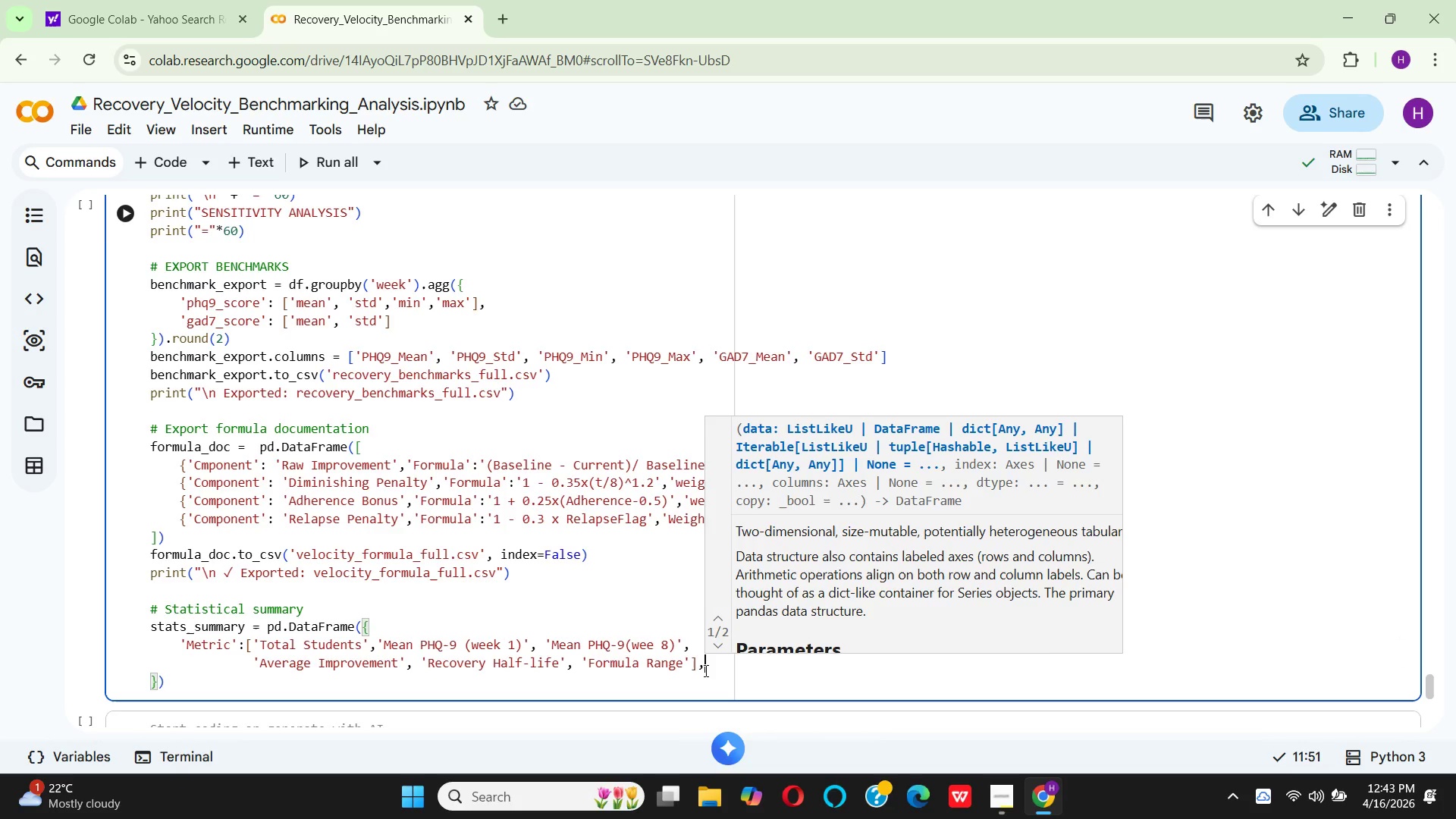 
key(Enter)
 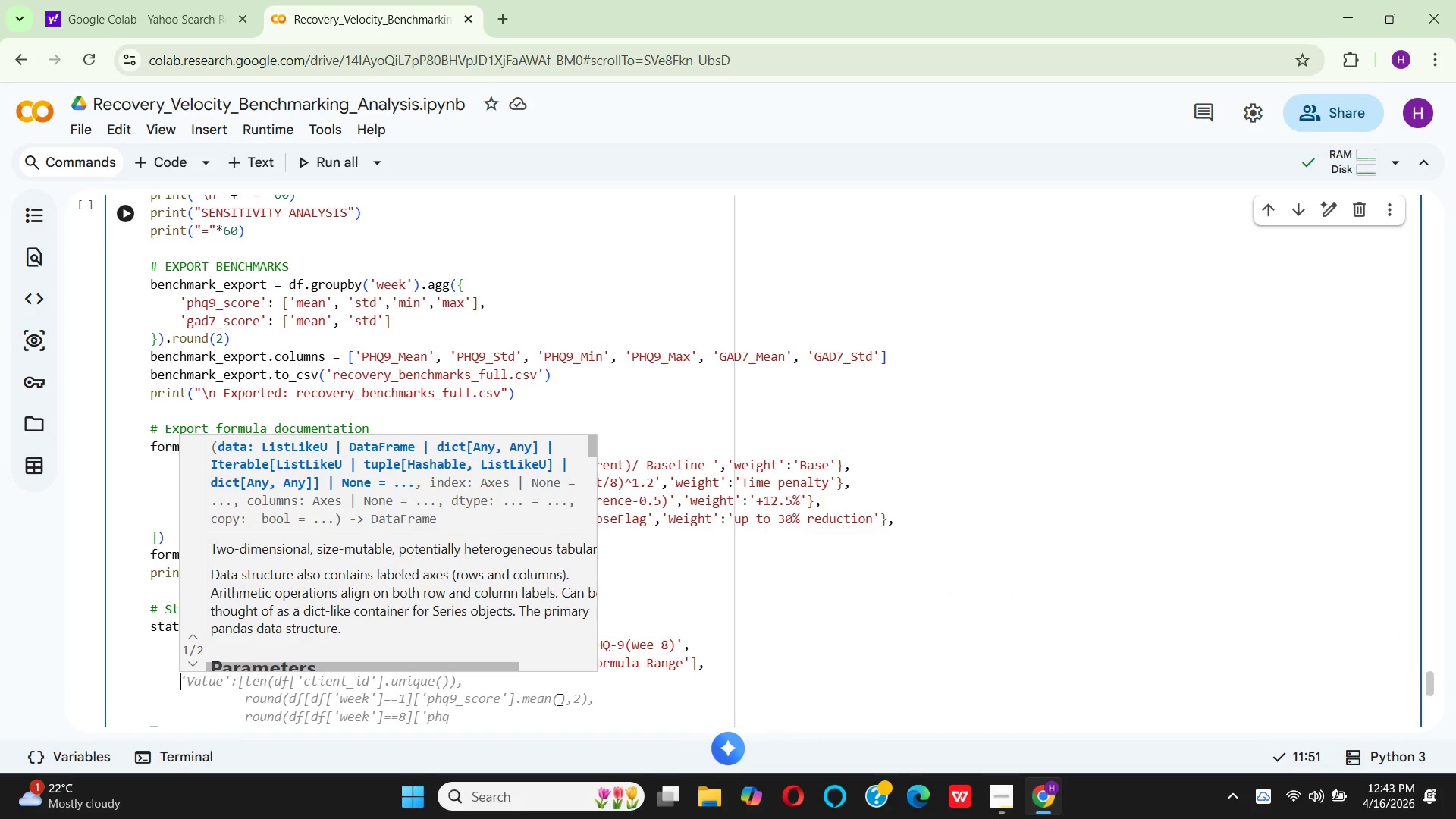 
mouse_move([374, 725])
 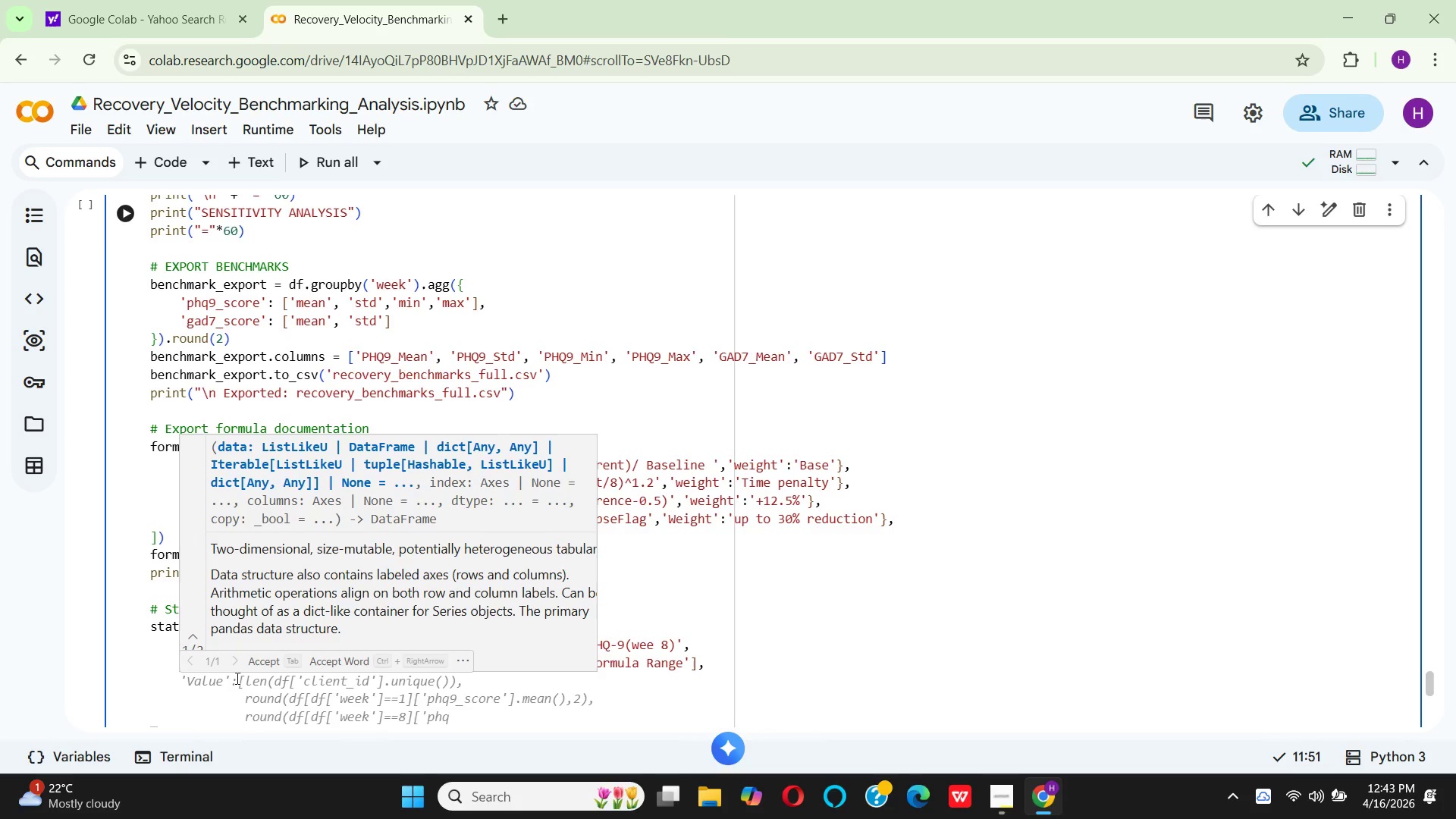 
type('value)
 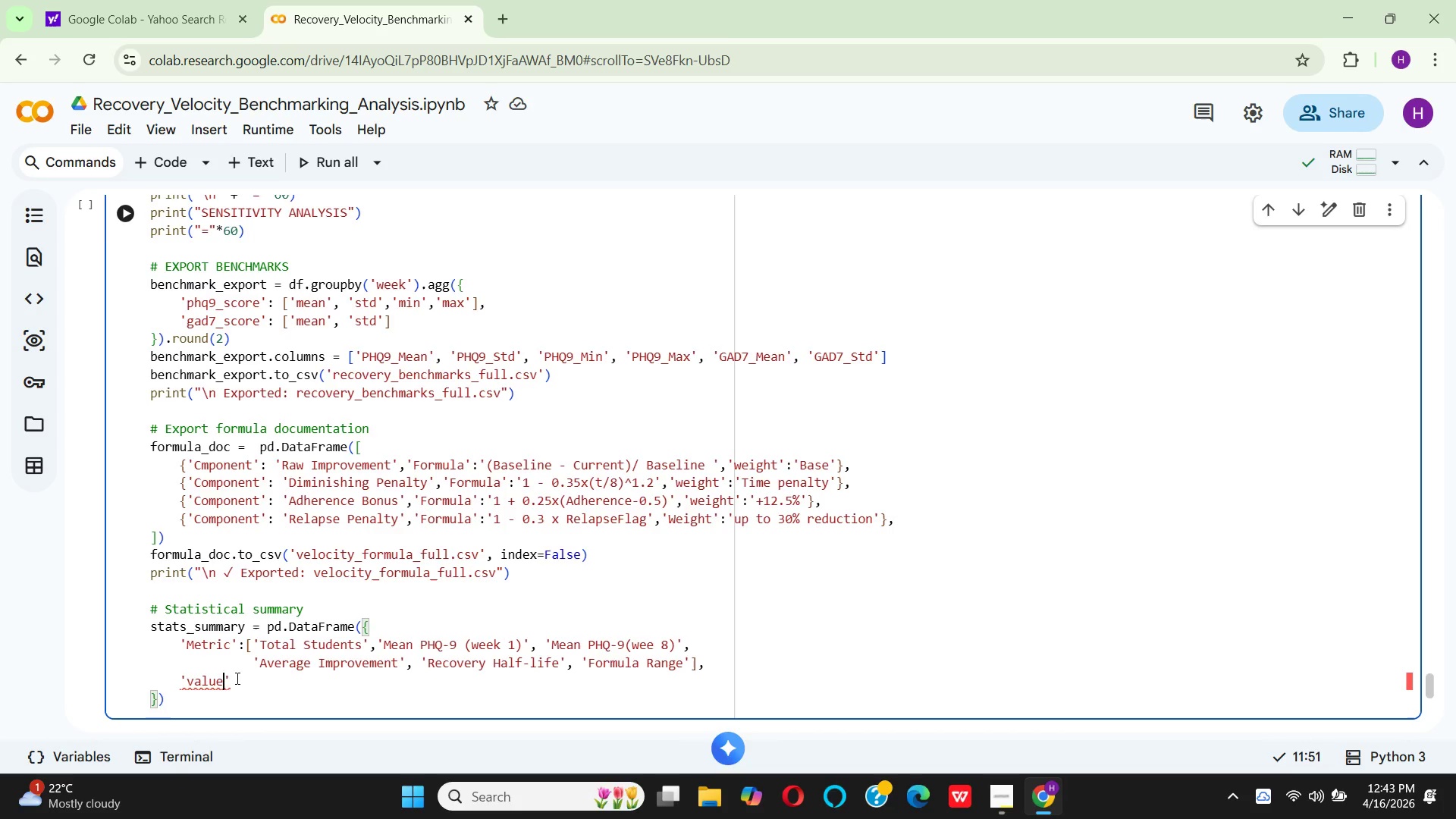 
key(Quote)
 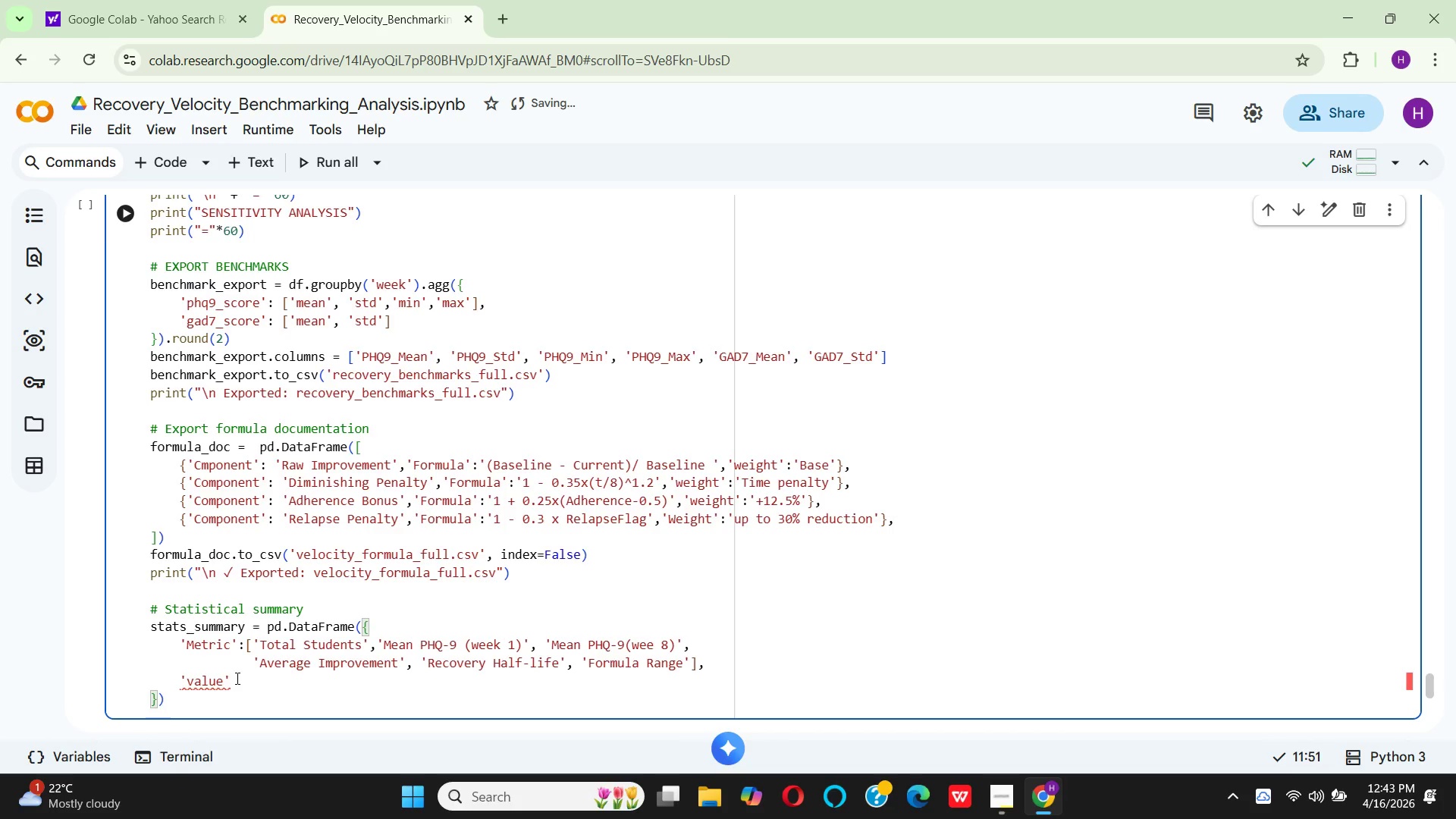 
key(Shift+Semicolon)
 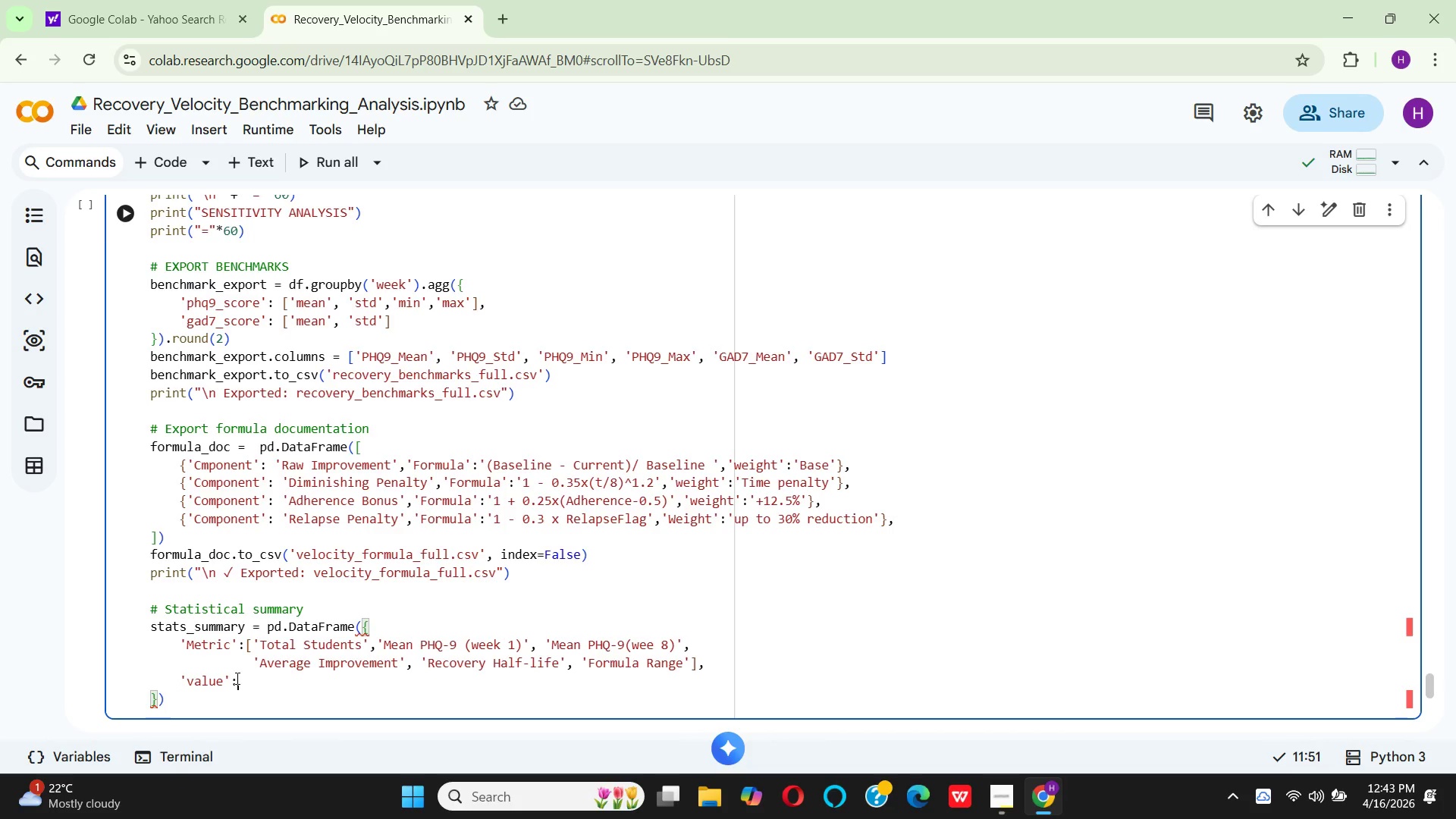 
hold_key(key=BracketLeft, duration=0.33)
 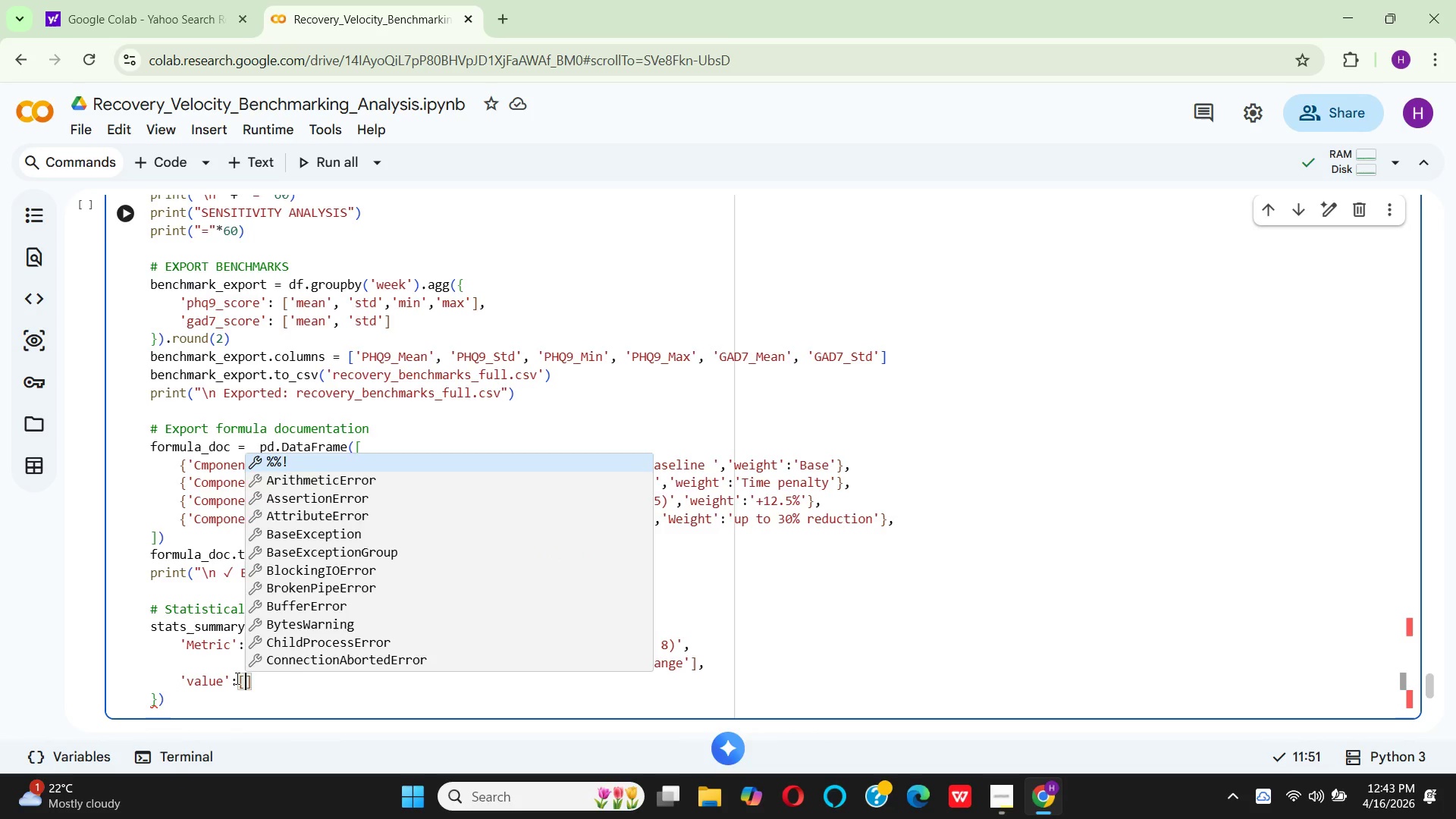 
key(Enter)
 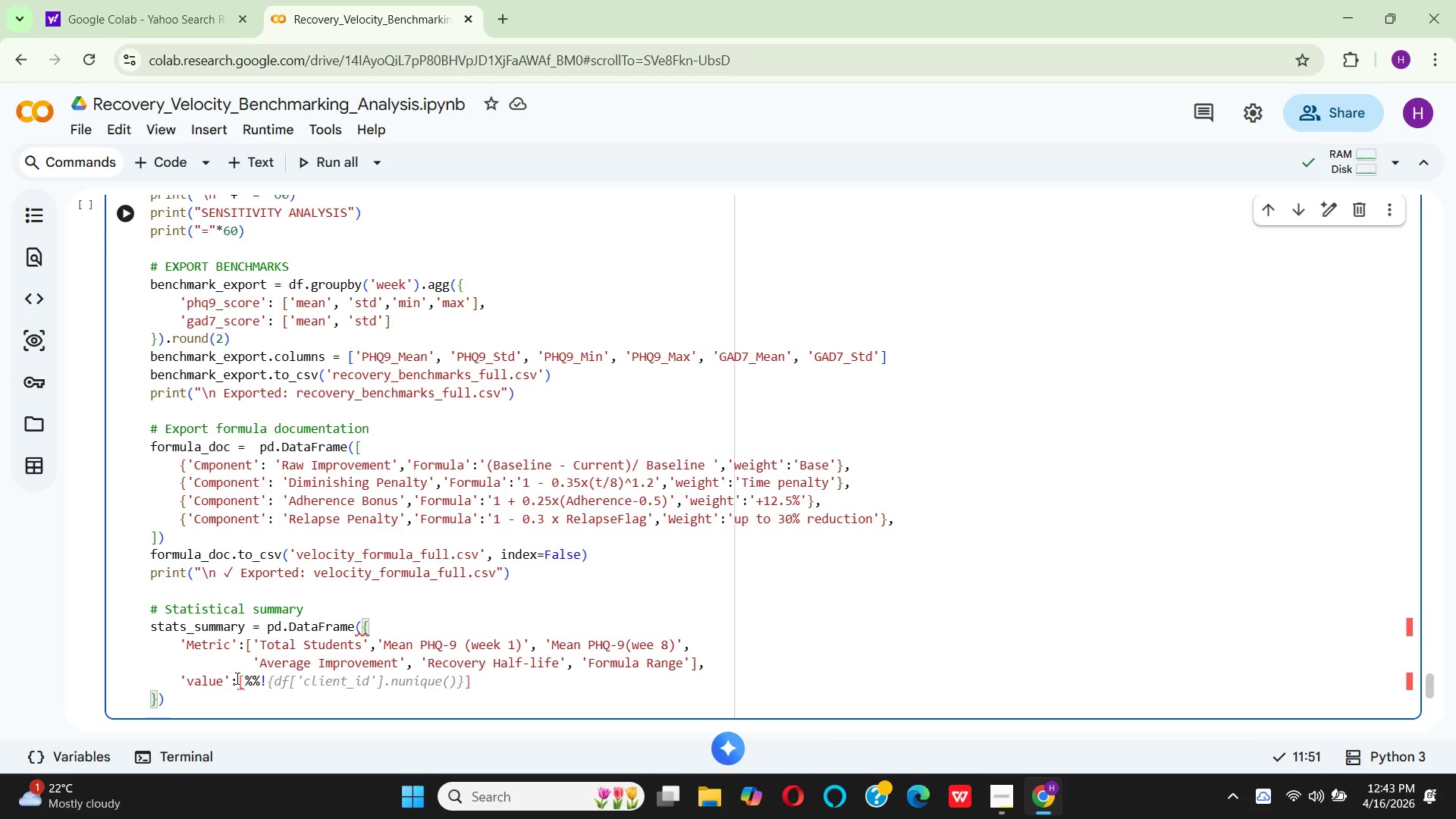 
key(Backspace)
 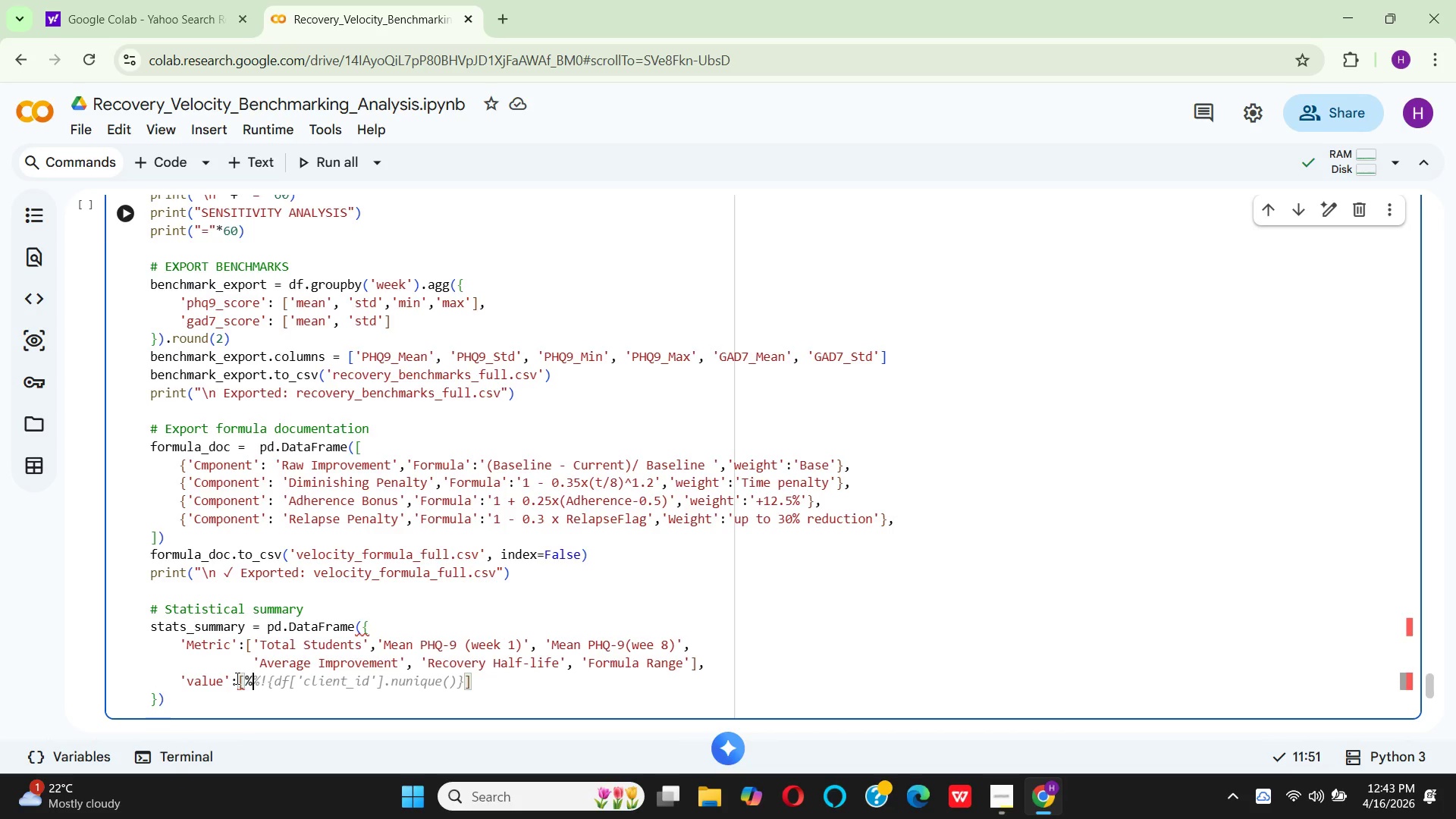 
key(Backspace)
 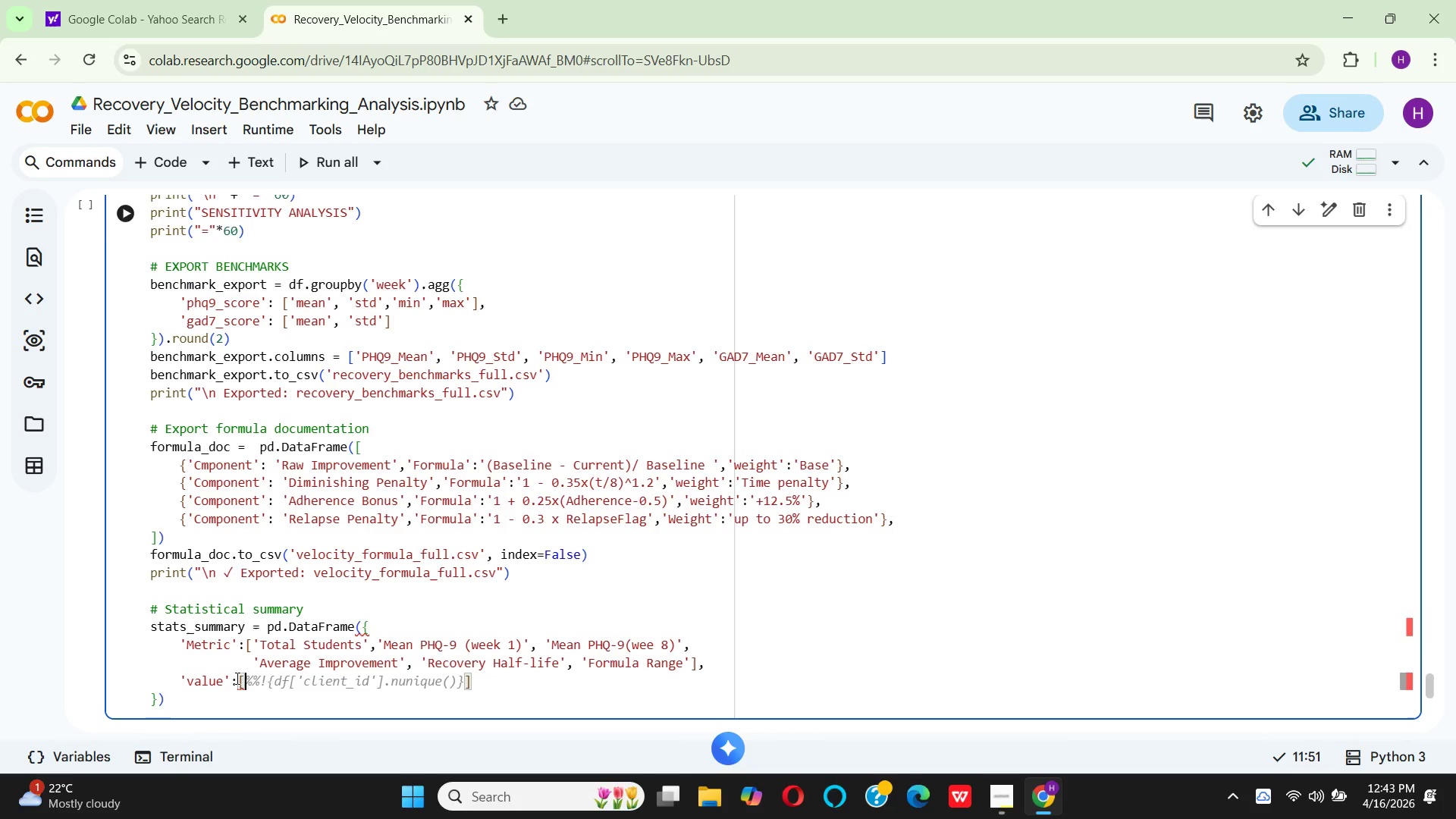 
key(Backspace)
 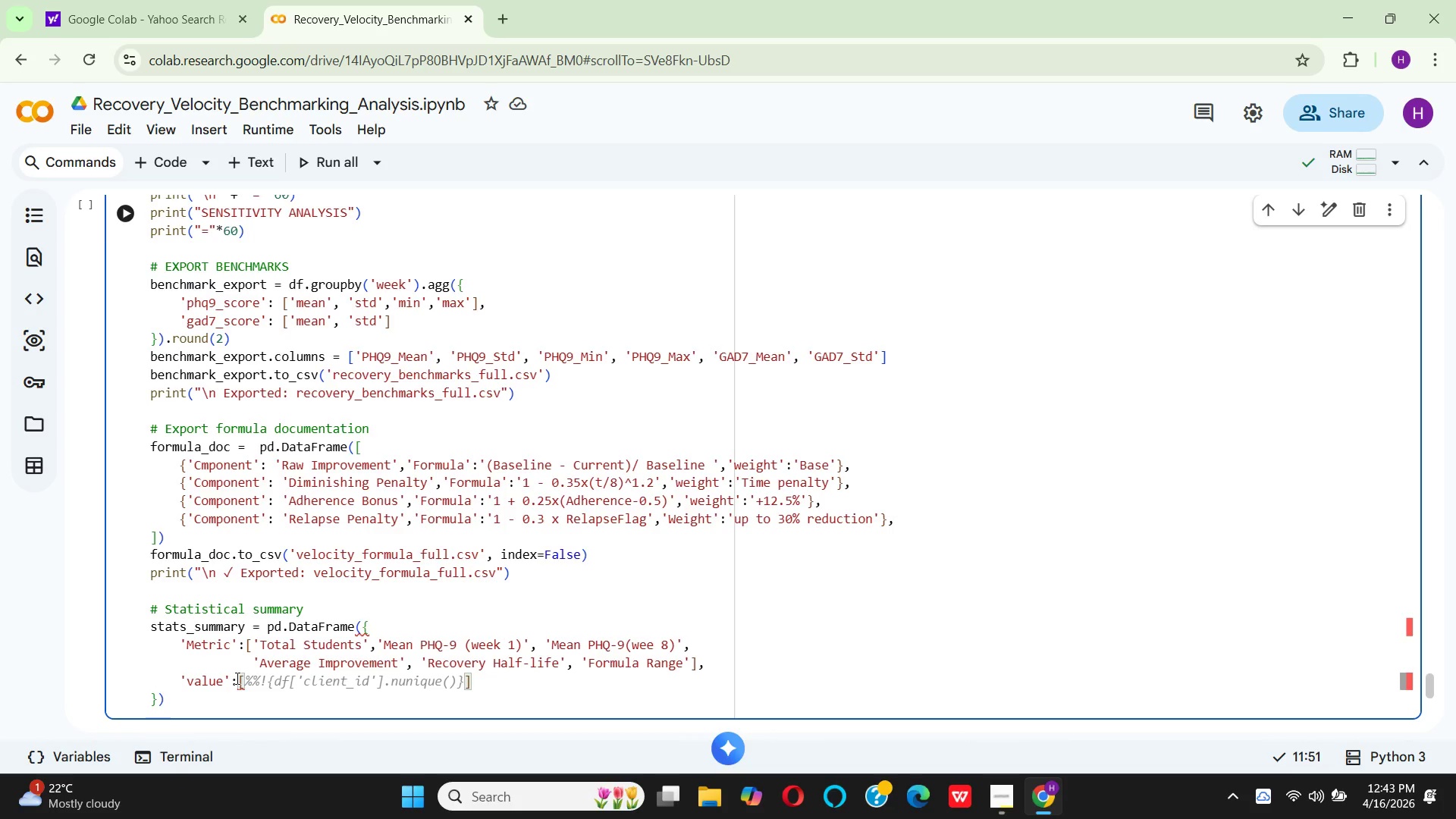 
key(Enter)
 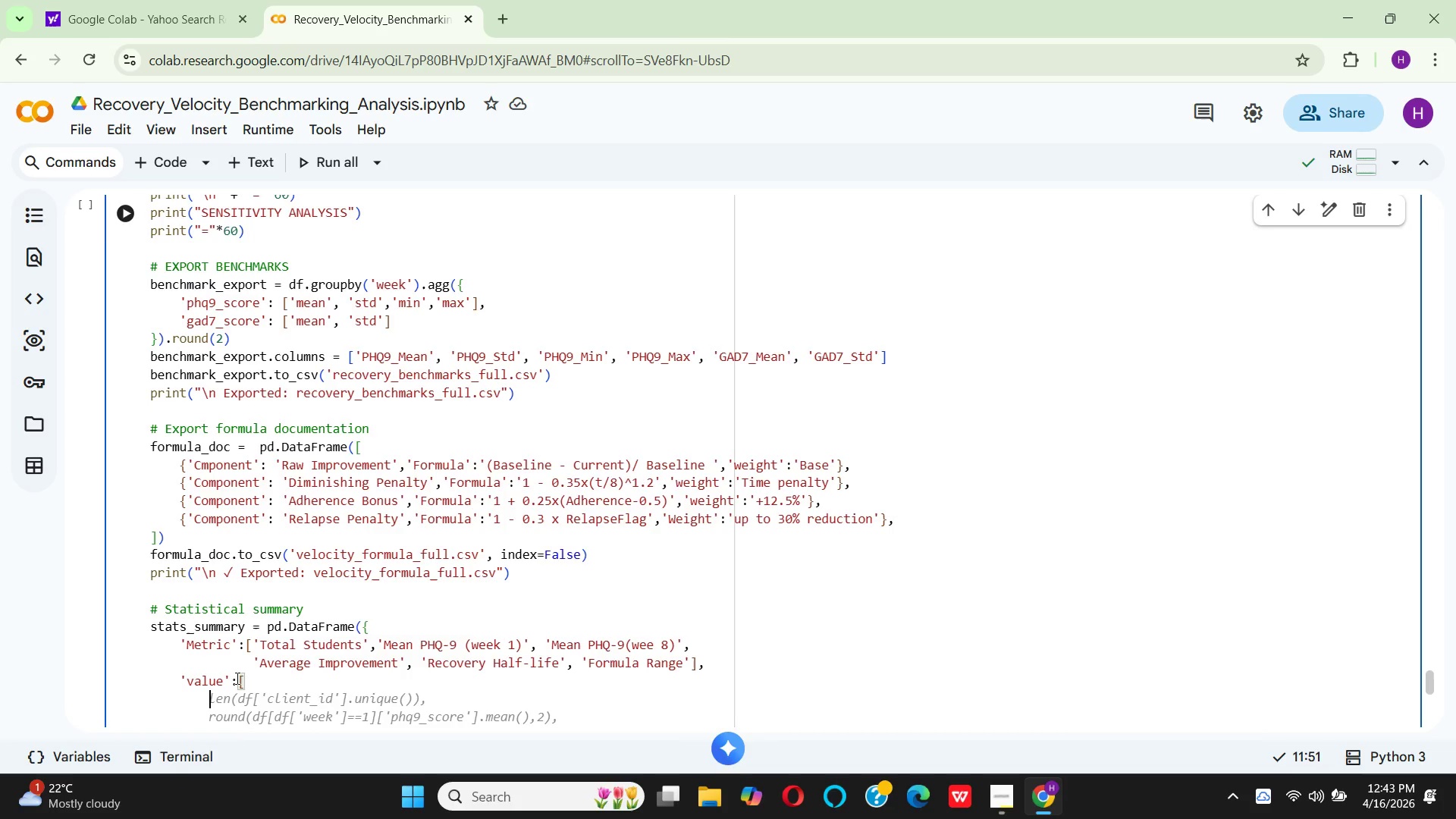 
type(df)
 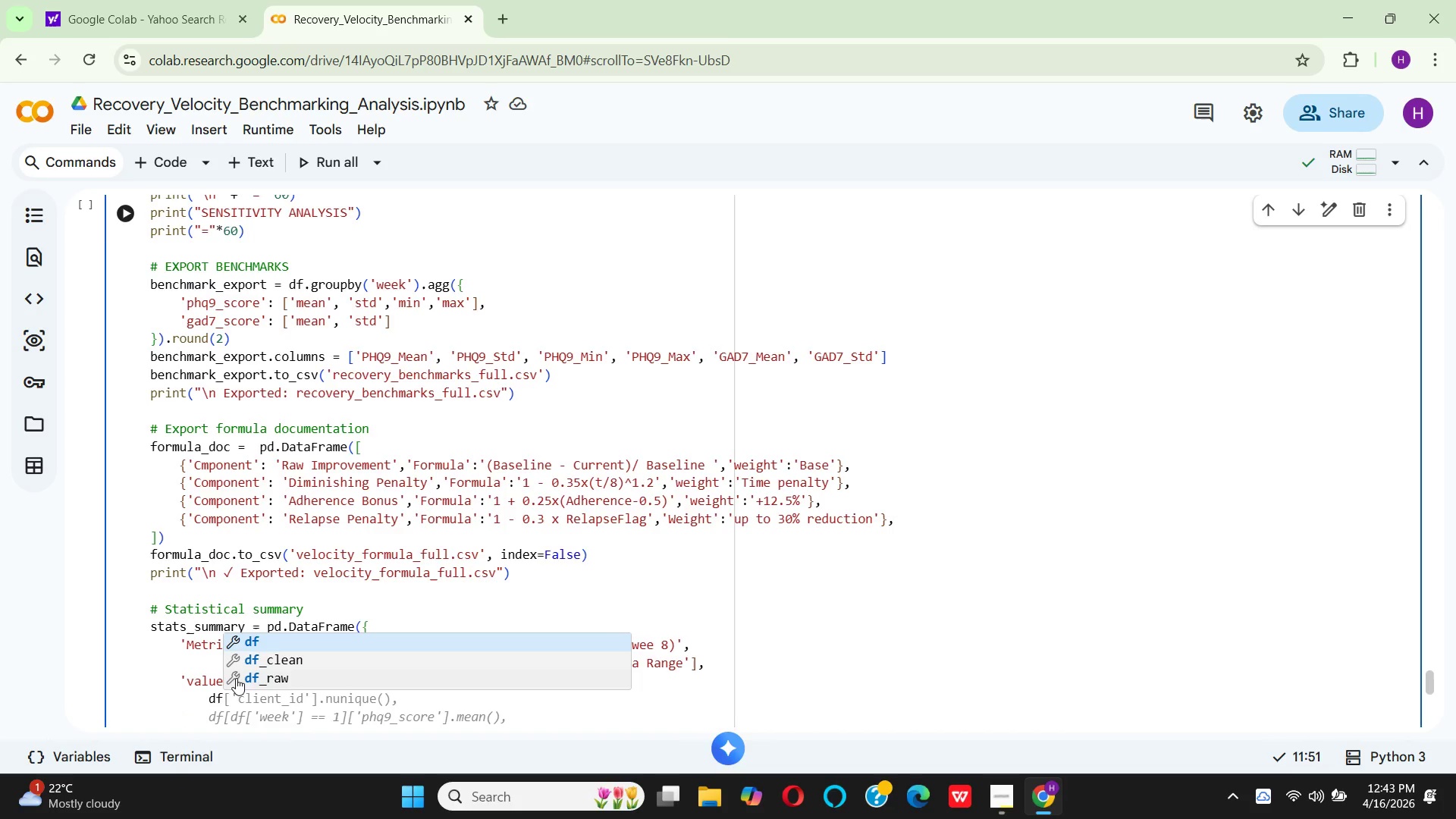 
wait(5.41)
 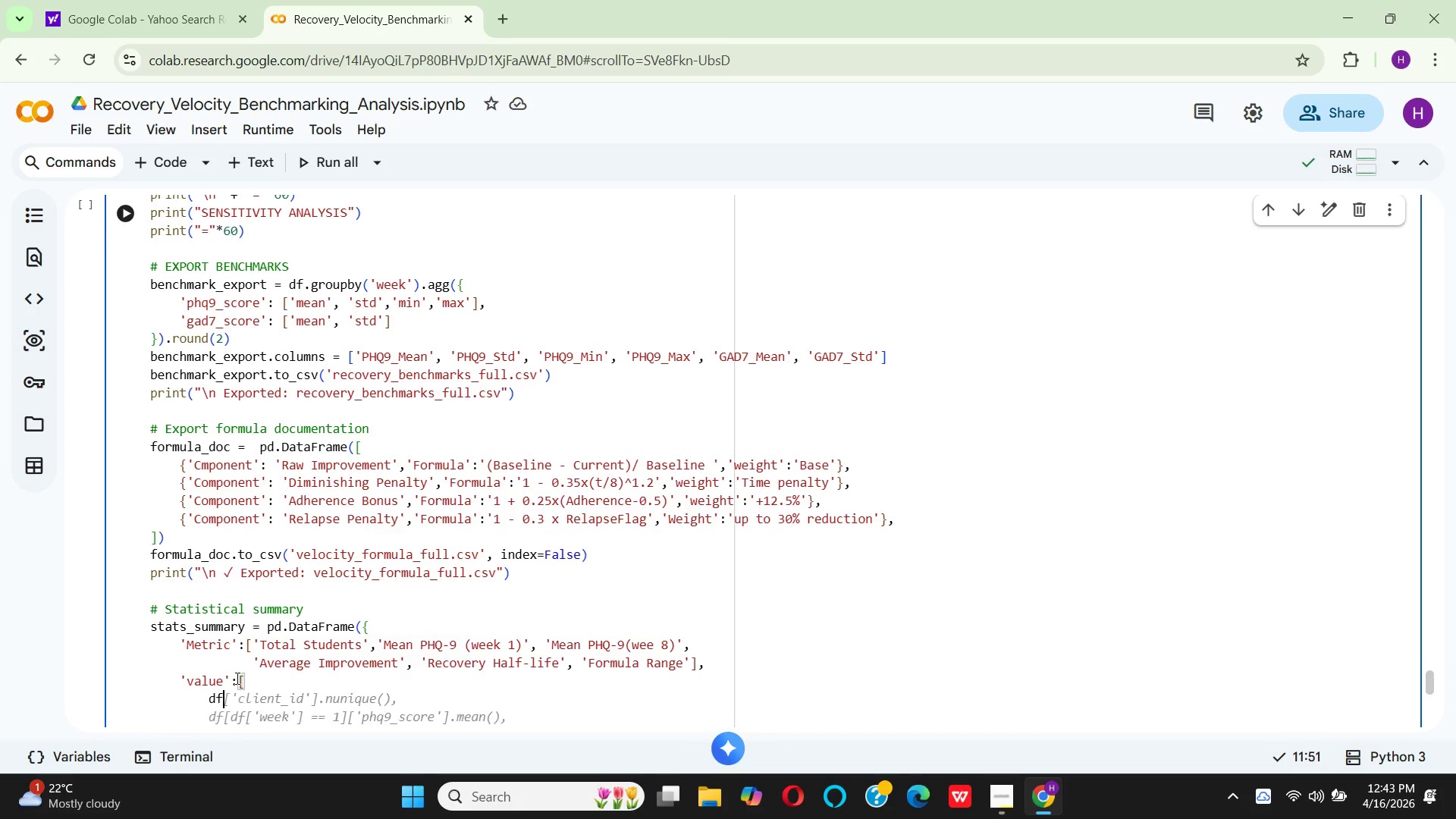 
key(BracketLeft)
 